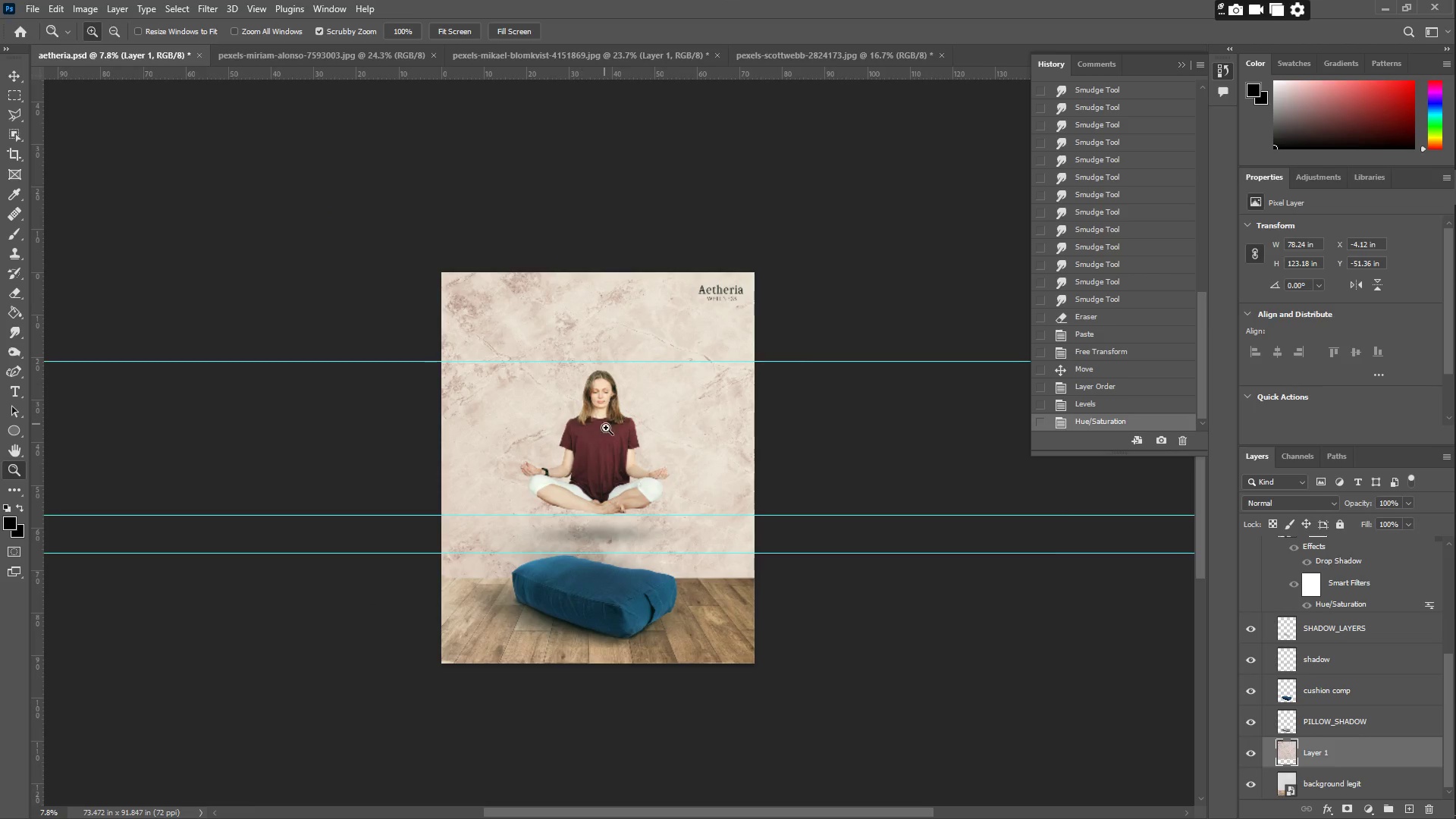 
left_click_drag(start_coordinate=[569, 501], to_coordinate=[590, 493])
 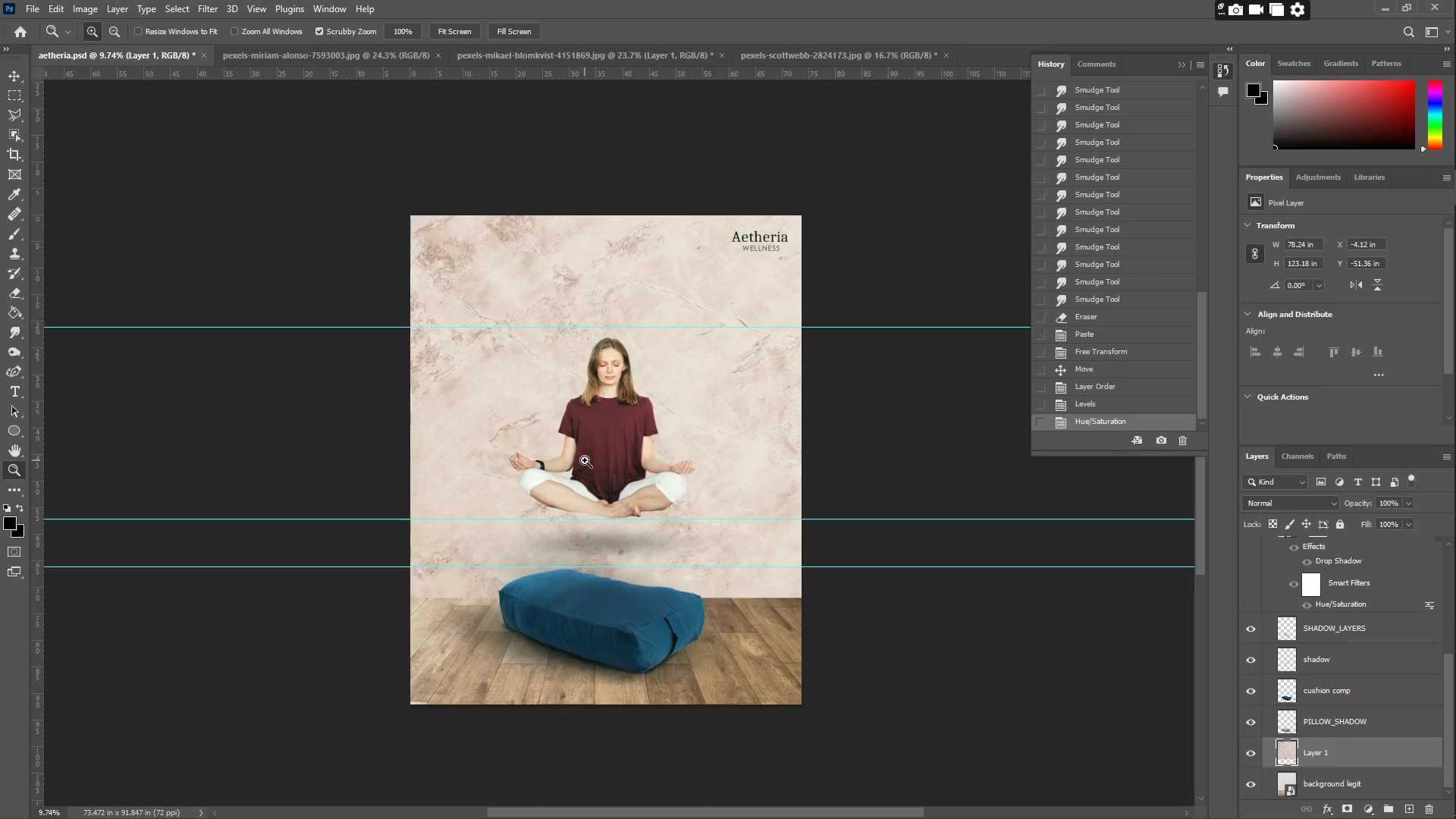 
left_click_drag(start_coordinate=[597, 435], to_coordinate=[607, 433])
 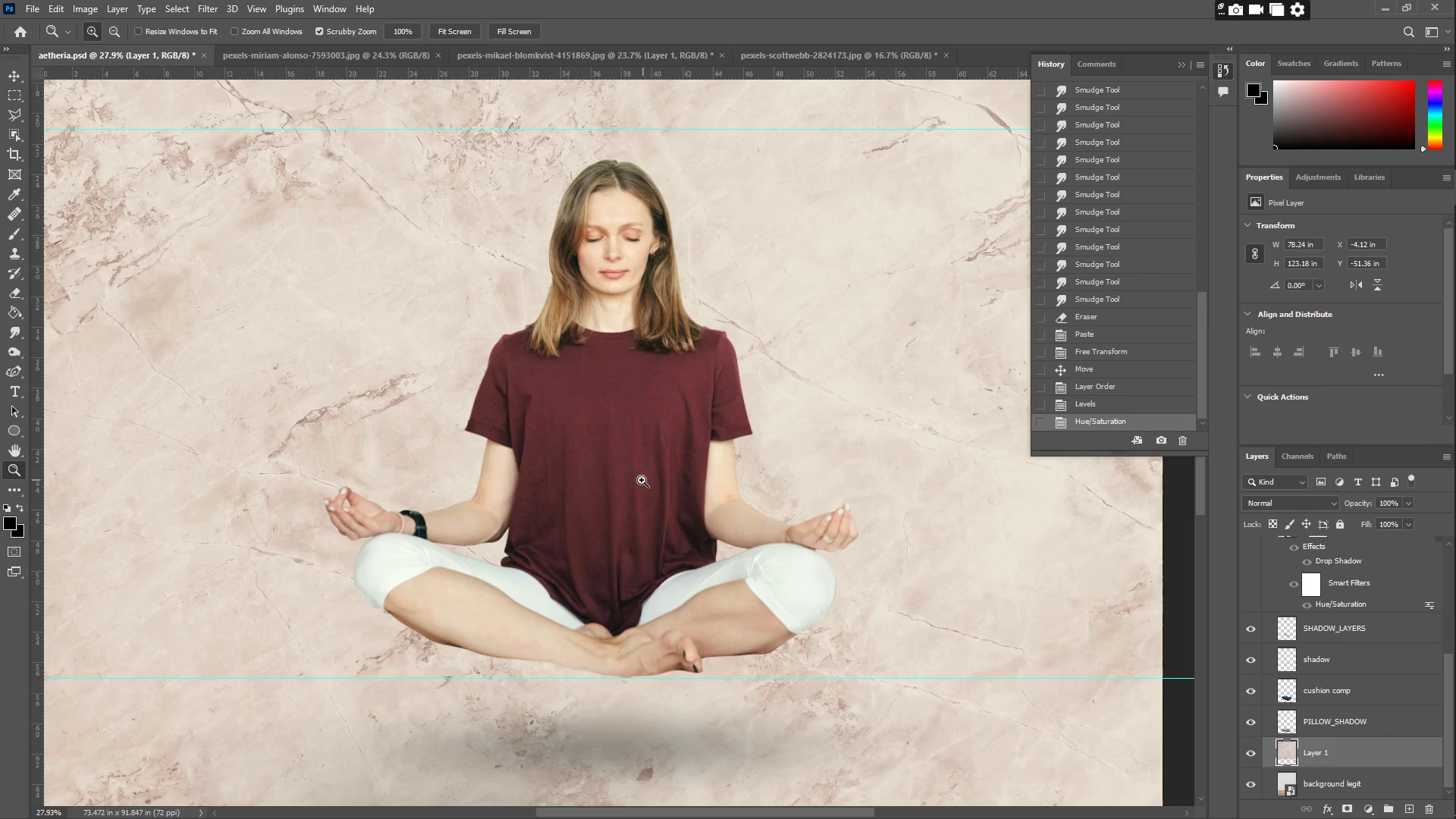 
left_click_drag(start_coordinate=[652, 473], to_coordinate=[599, 469])
 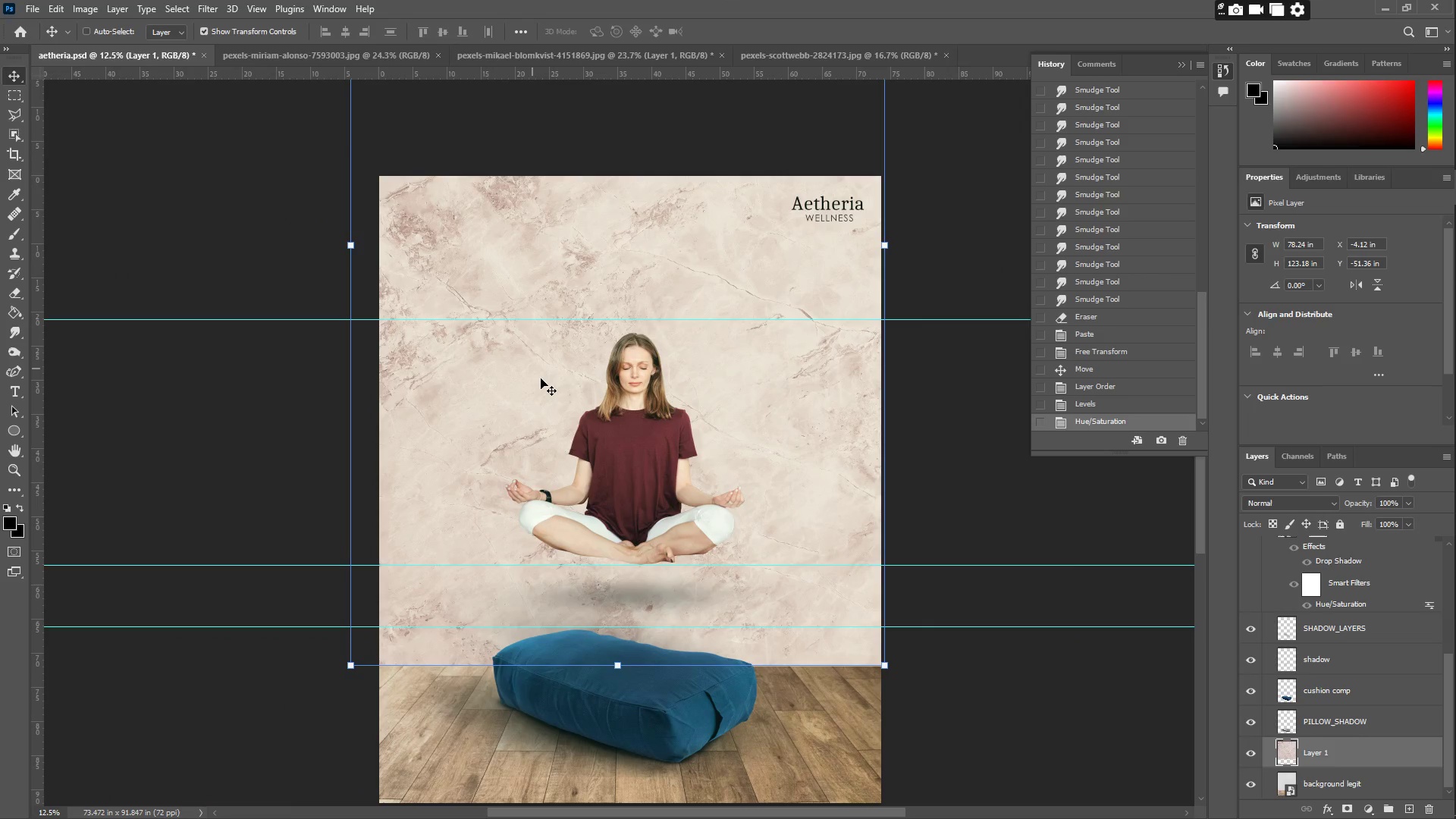 
right_click([647, 430])
 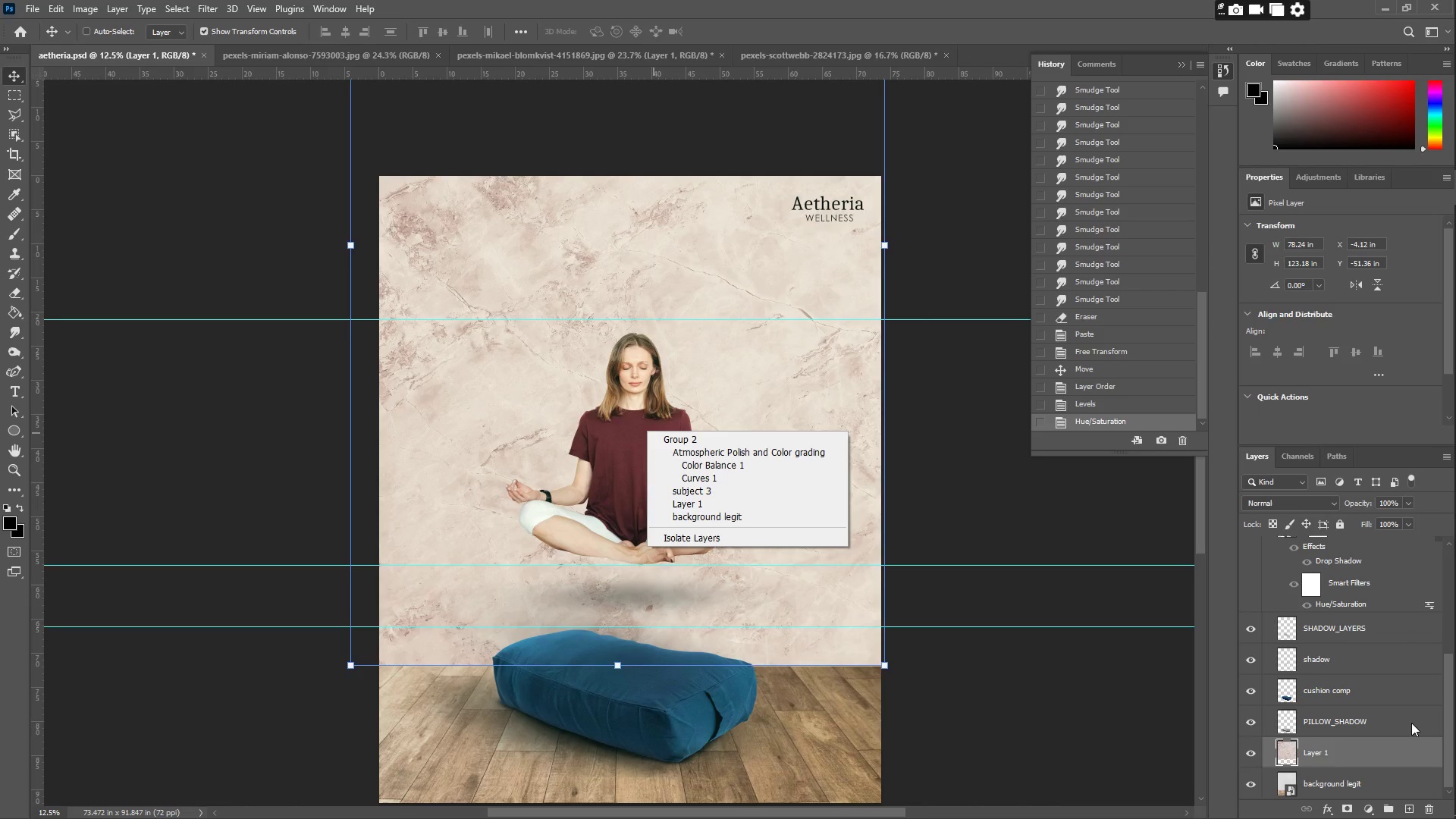 
left_click([1366, 670])
 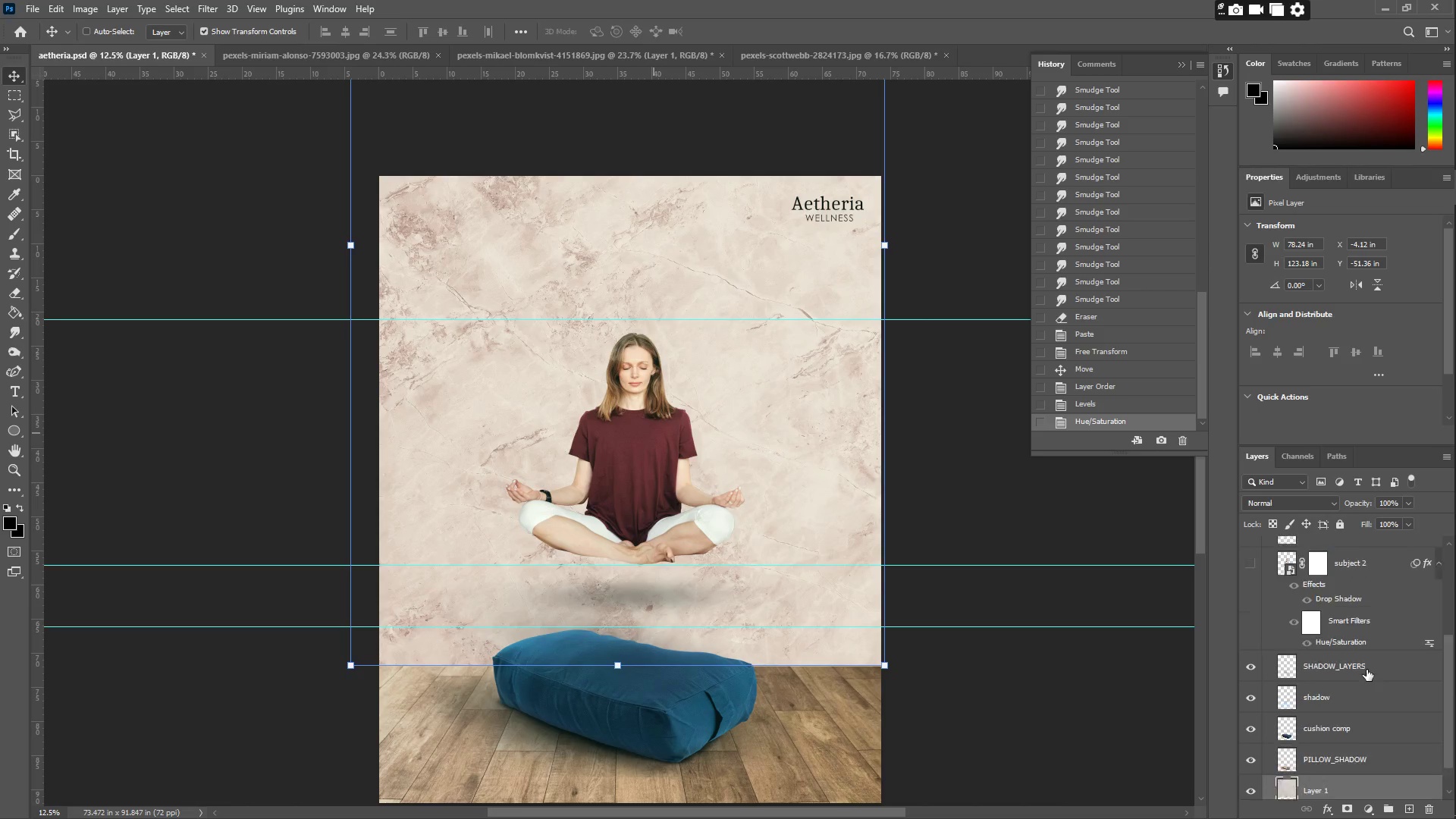 
scroll: coordinate [1367, 670], scroll_direction: up, amount: 10.0
 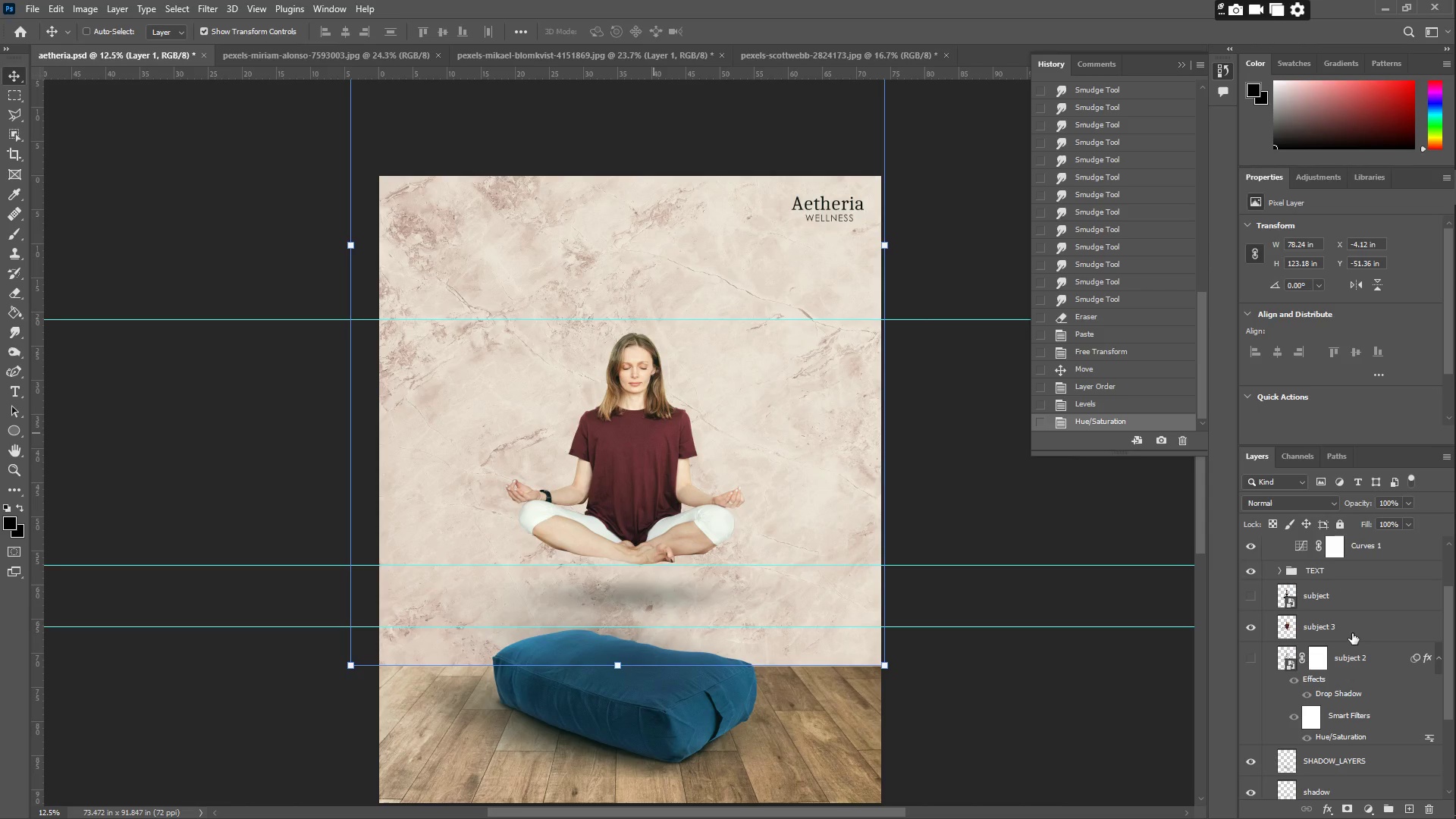 
left_click([1351, 632])
 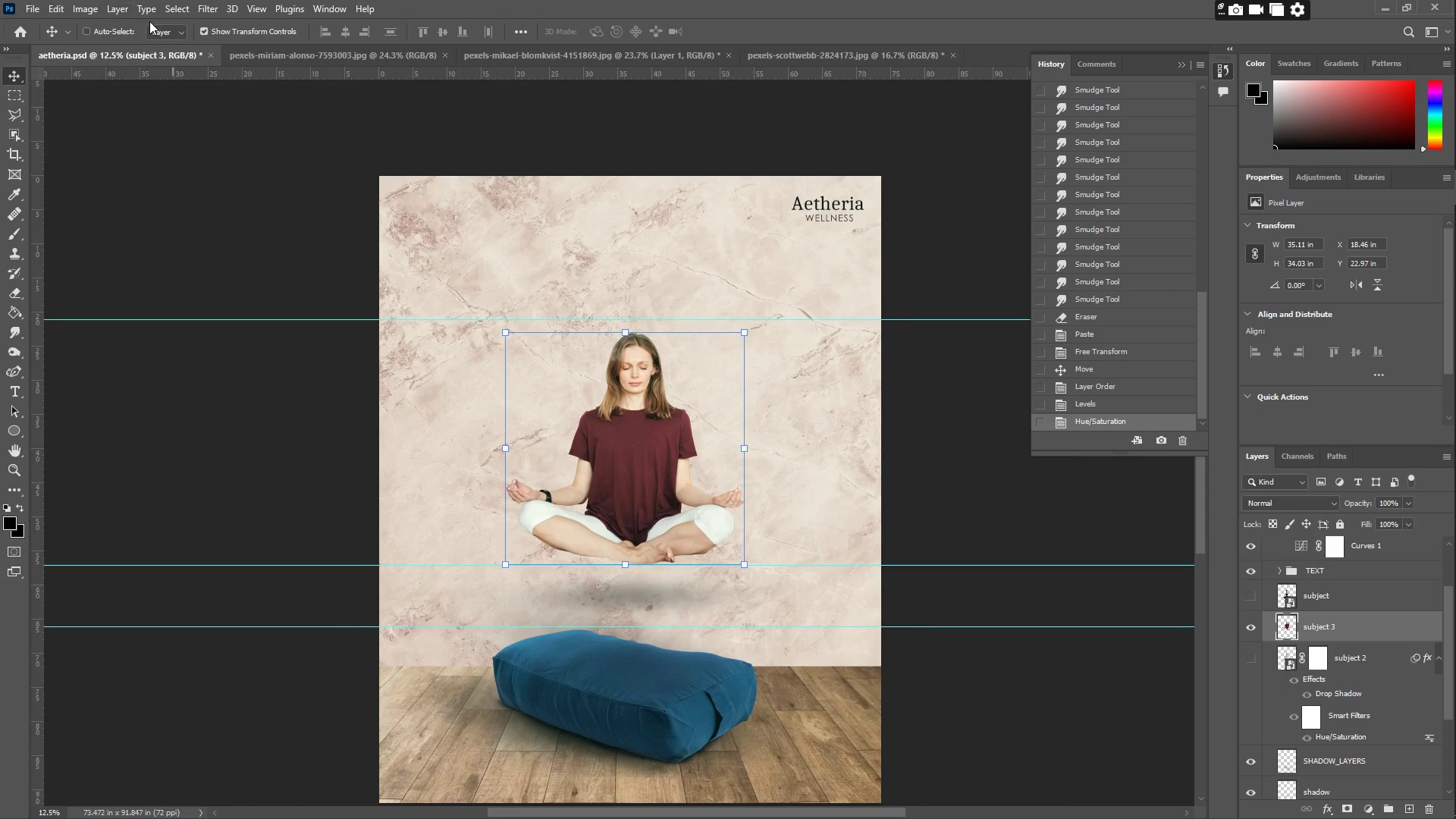 
left_click([88, 14])
 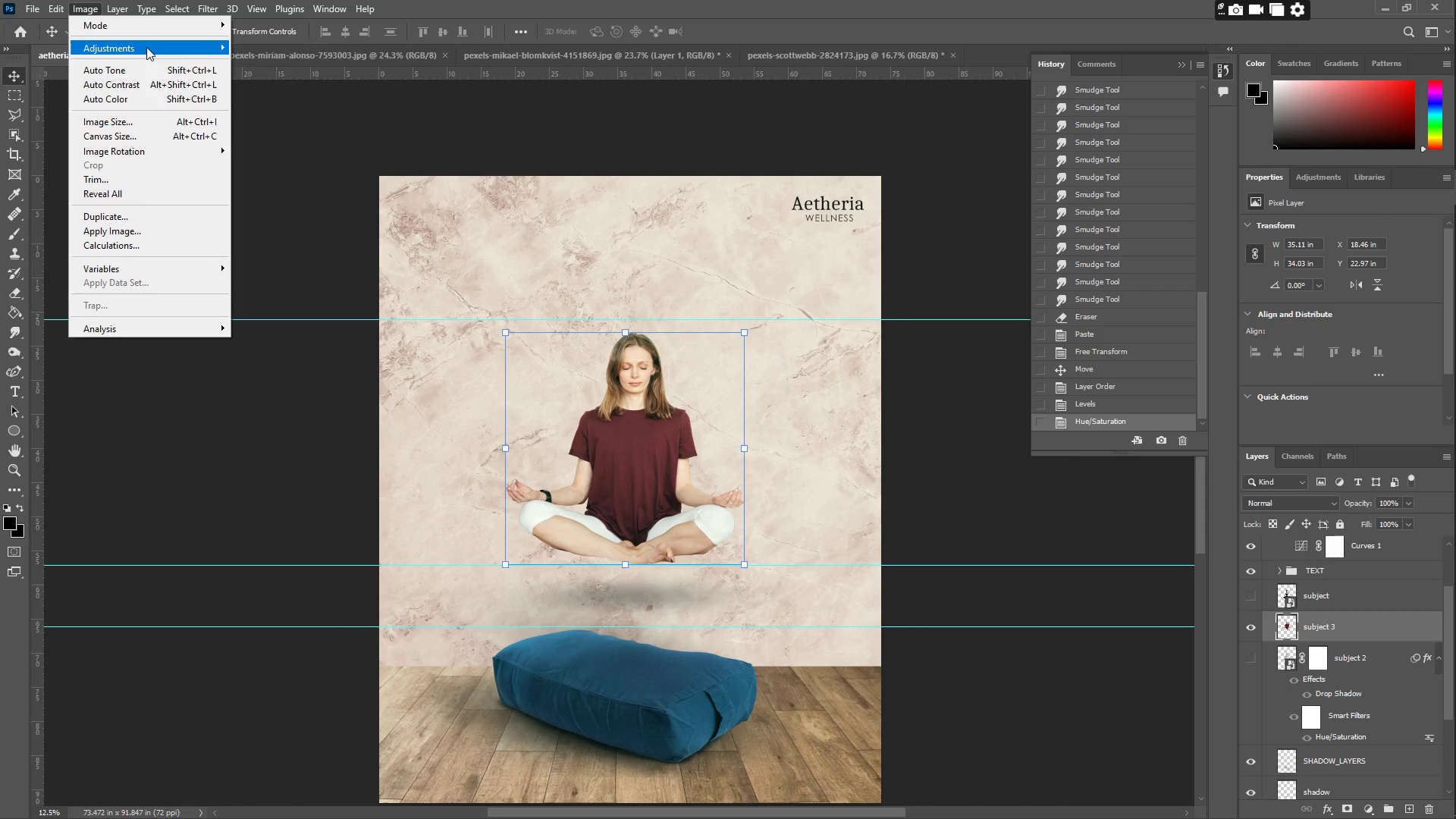 
left_click([146, 47])
 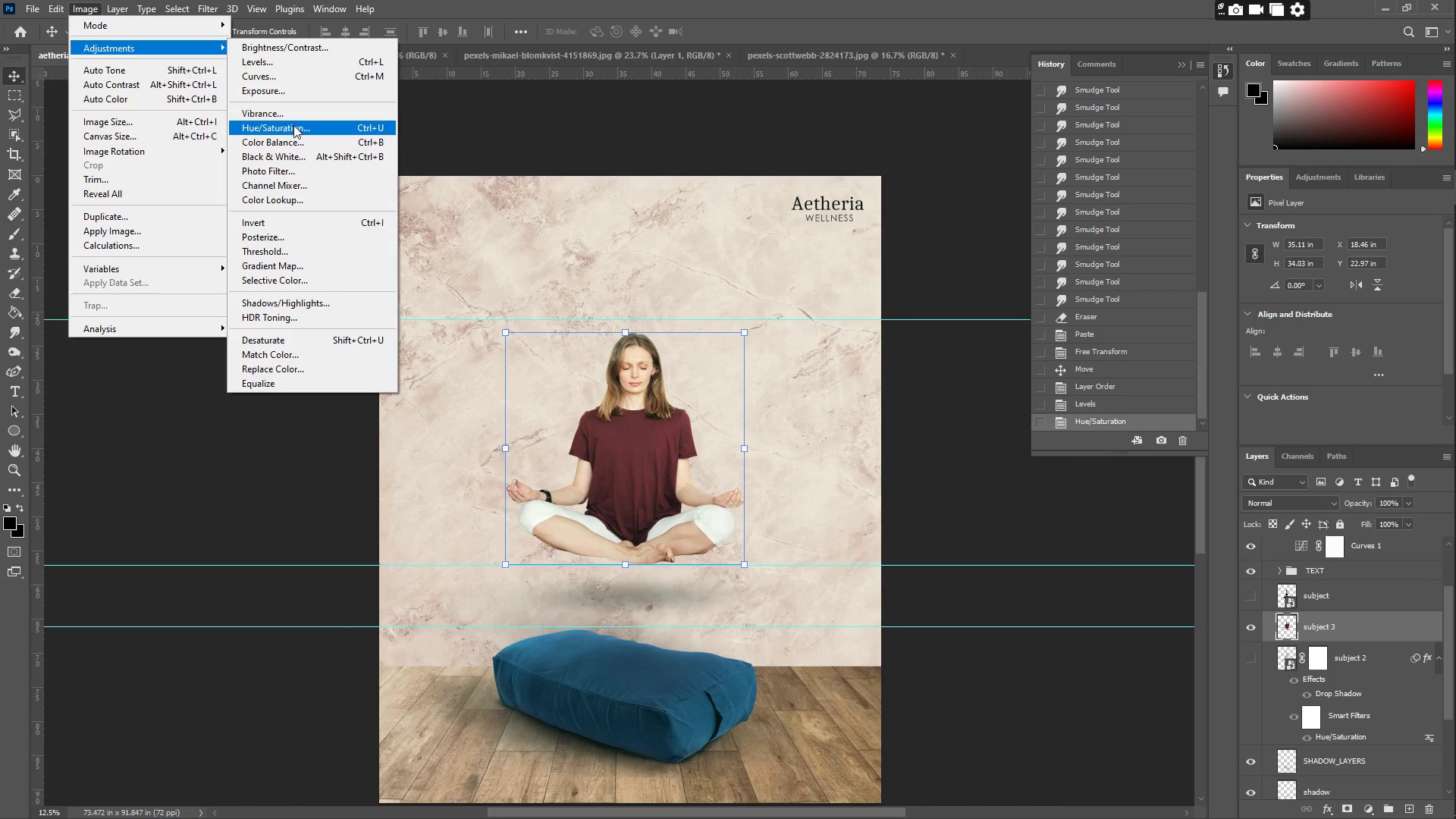 
left_click([293, 125])
 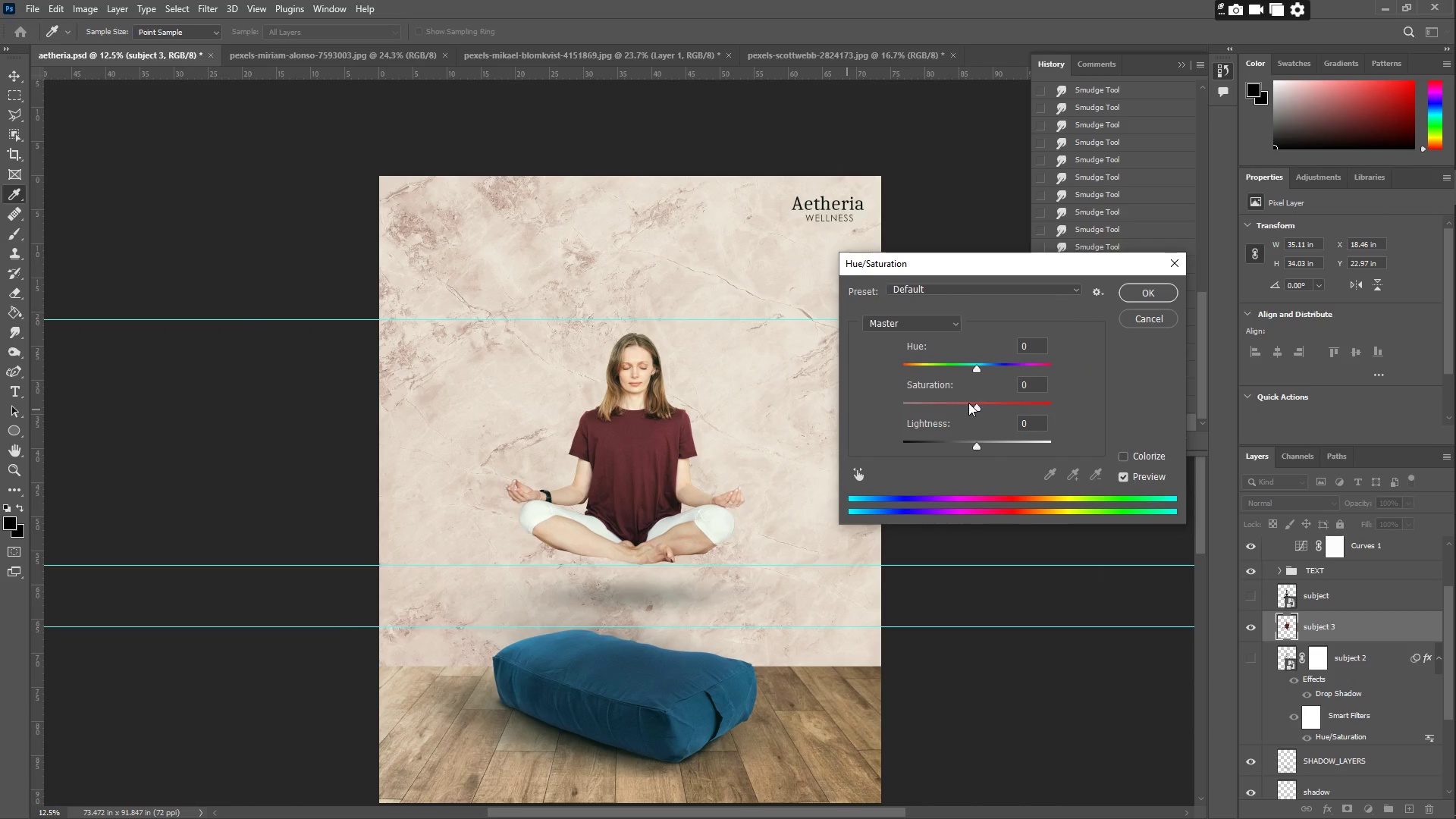 
left_click_drag(start_coordinate=[974, 407], to_coordinate=[963, 408])
 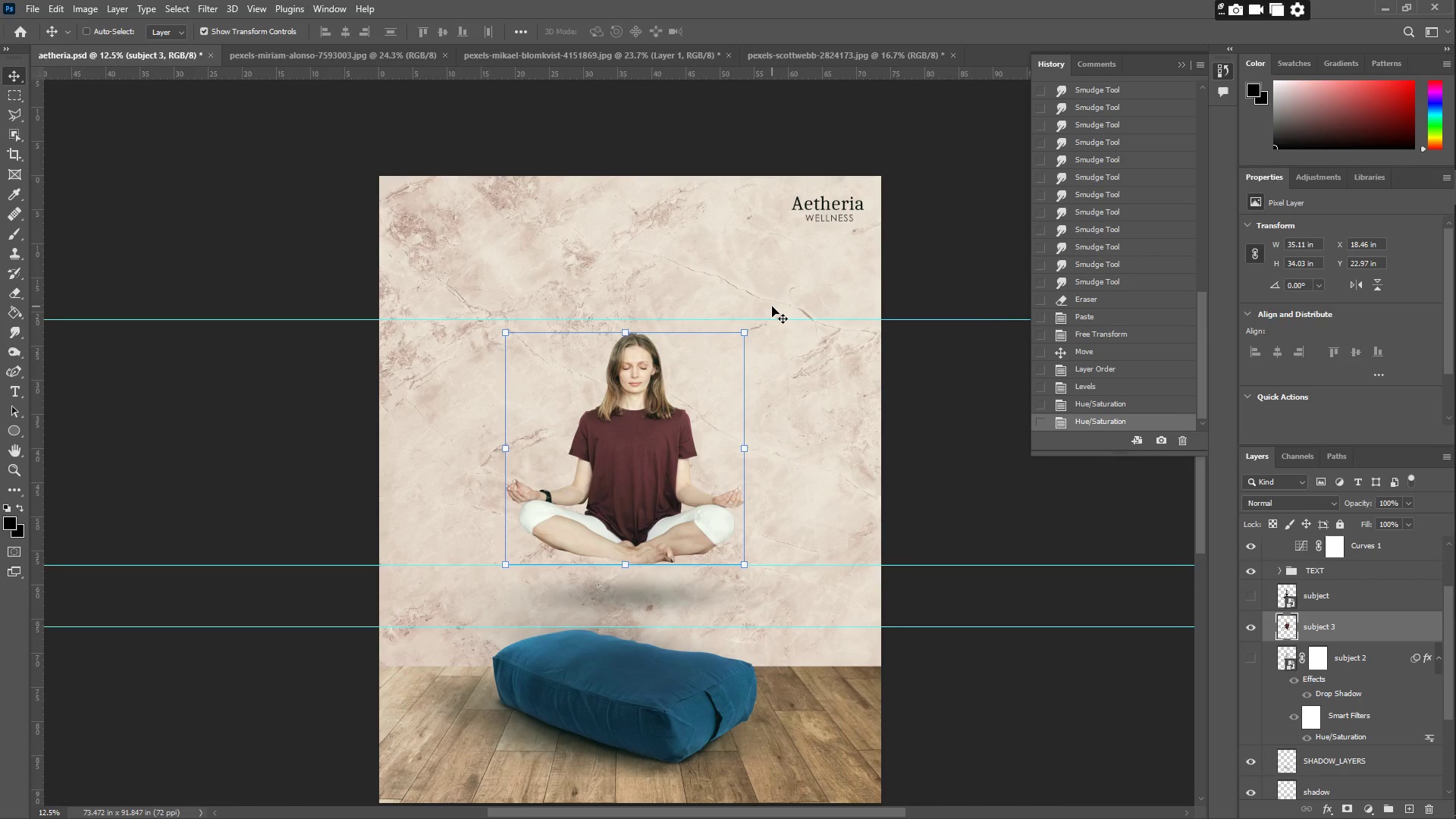 
type(zz)
 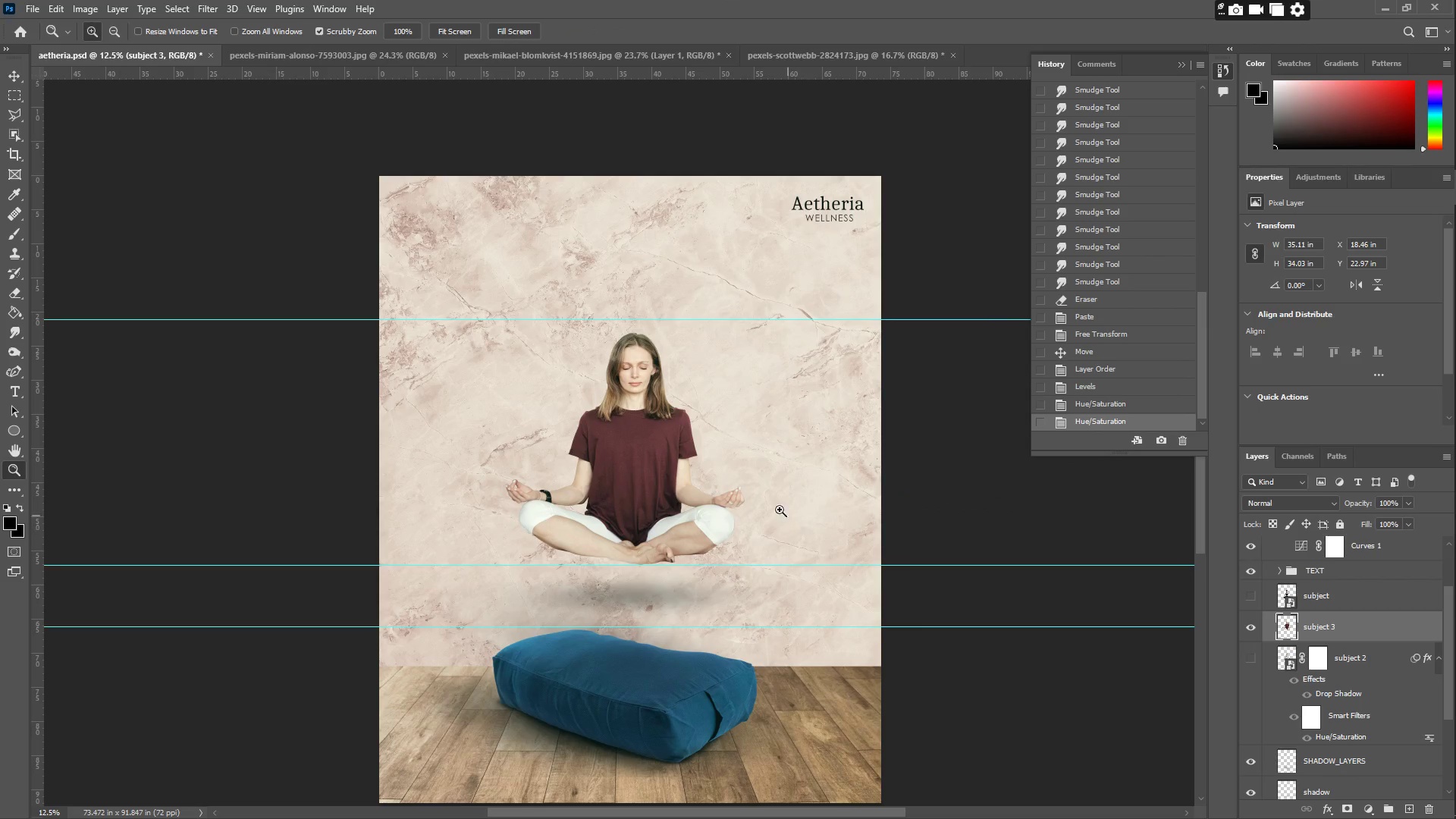 
left_click_drag(start_coordinate=[774, 507], to_coordinate=[760, 532])
 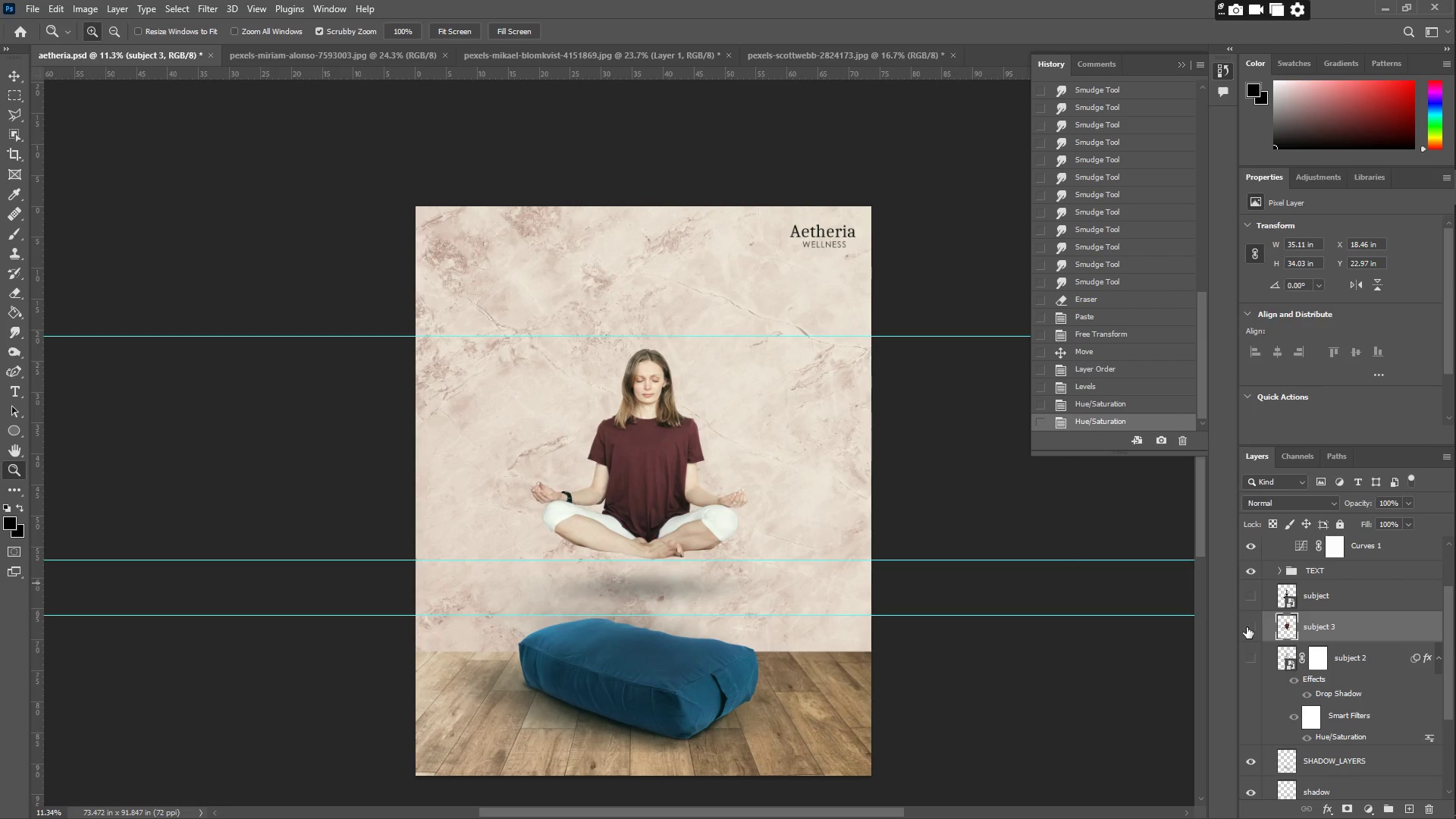 
double_click([1251, 628])
 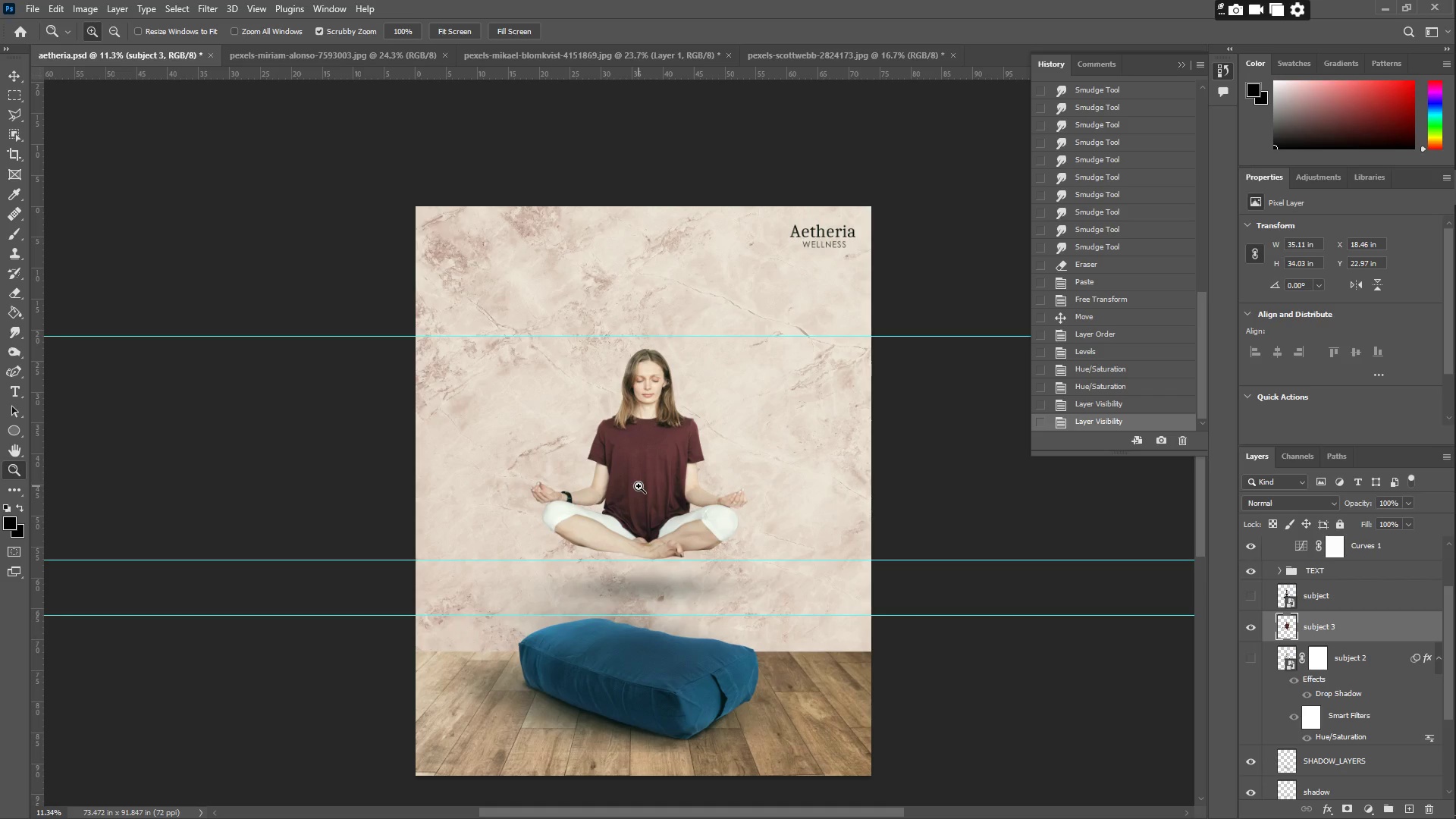 
hold_key(key=ControlLeft, duration=1.5)
 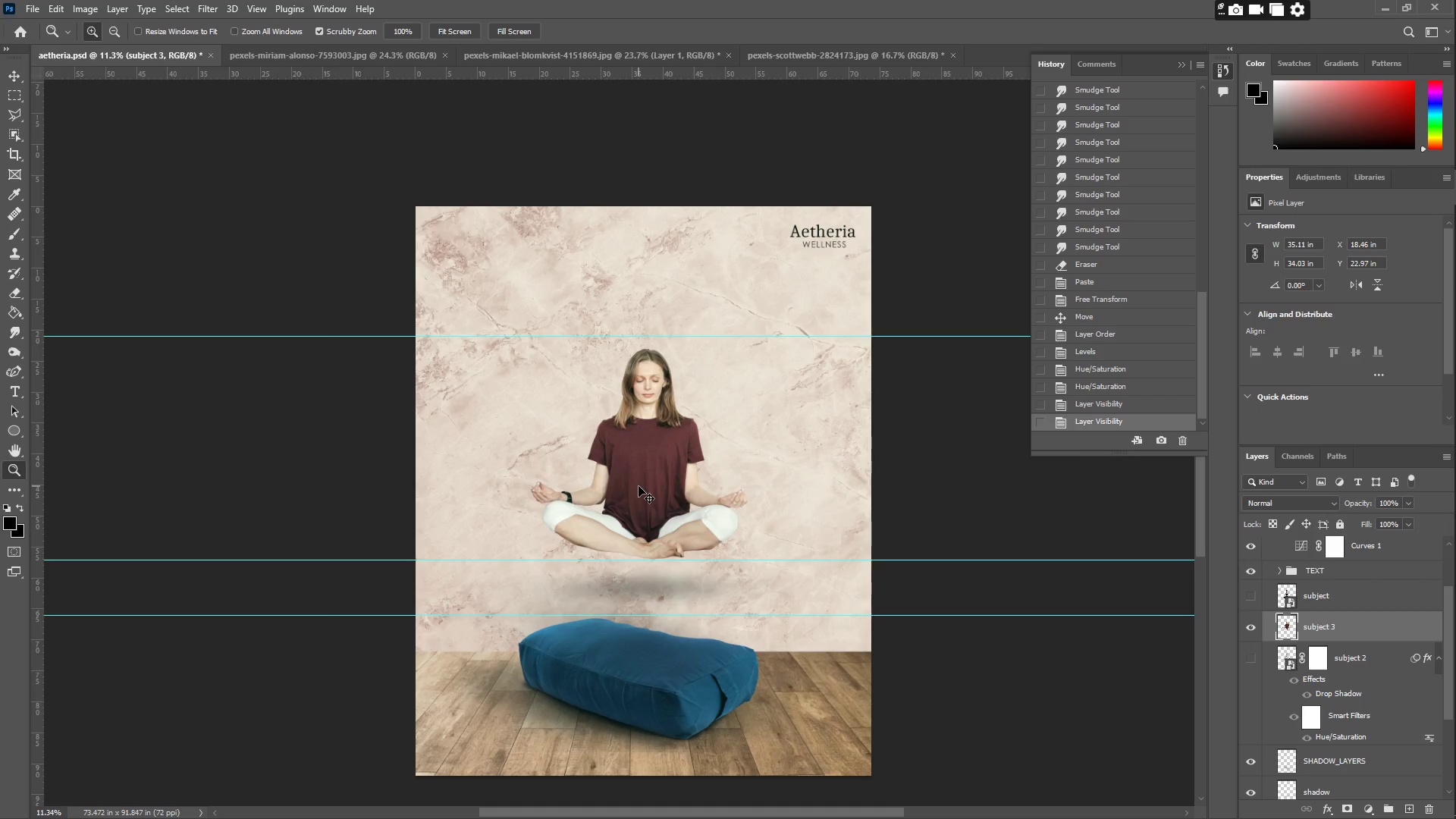 
key(Control+Semicolon)
 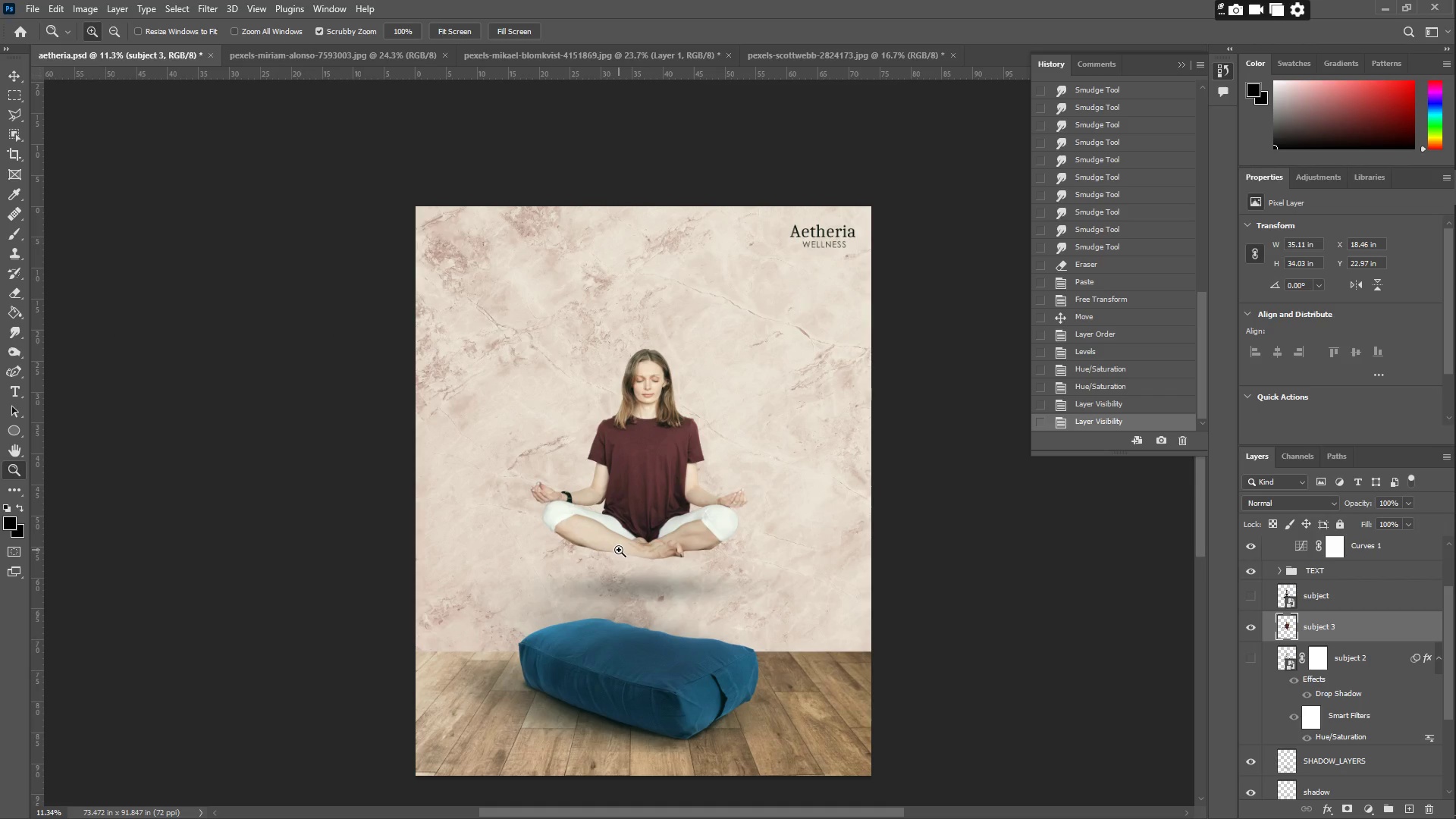 
wait(5.08)
 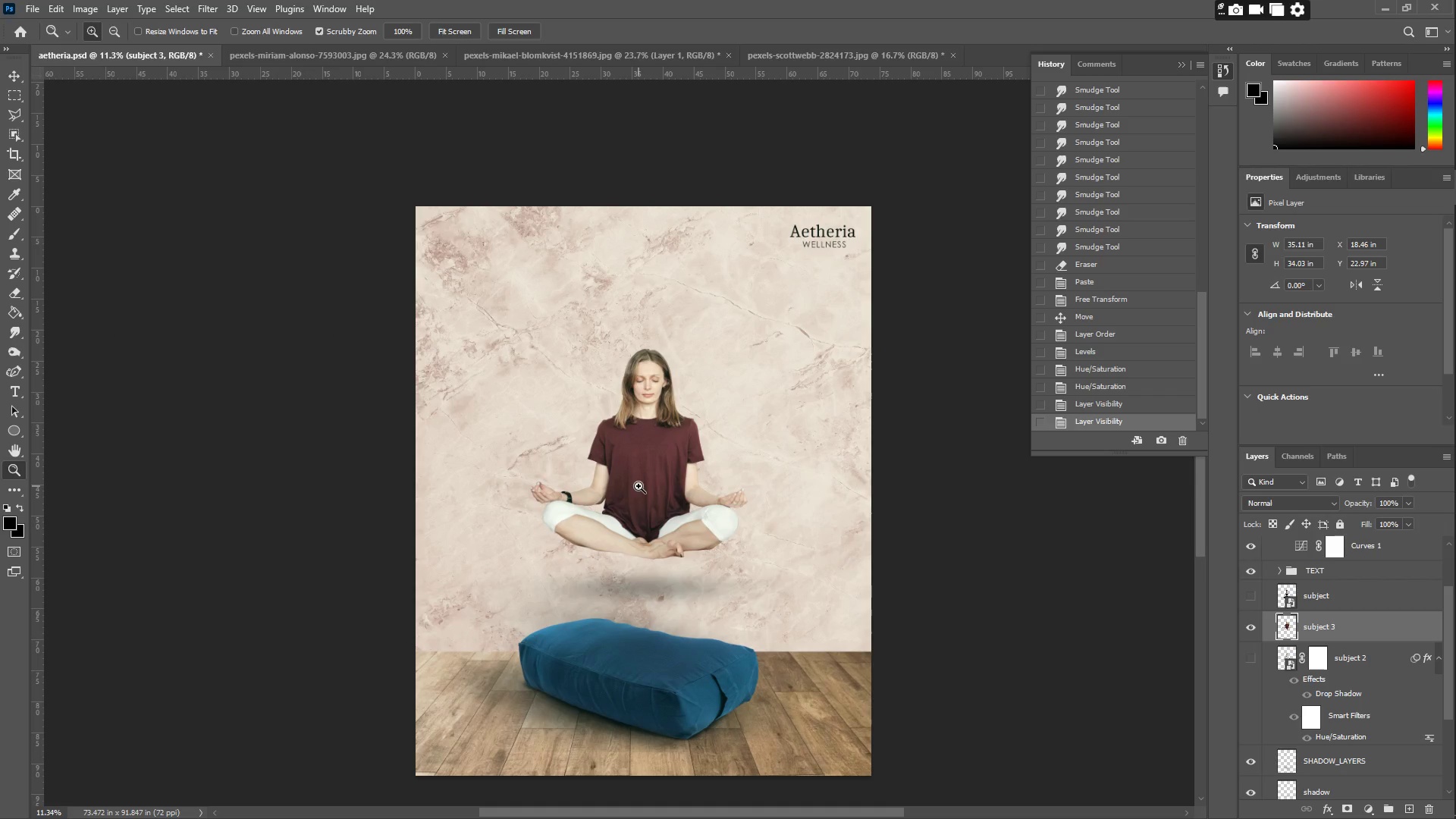 
scroll: coordinate [661, 531], scroll_direction: down, amount: 4.0
 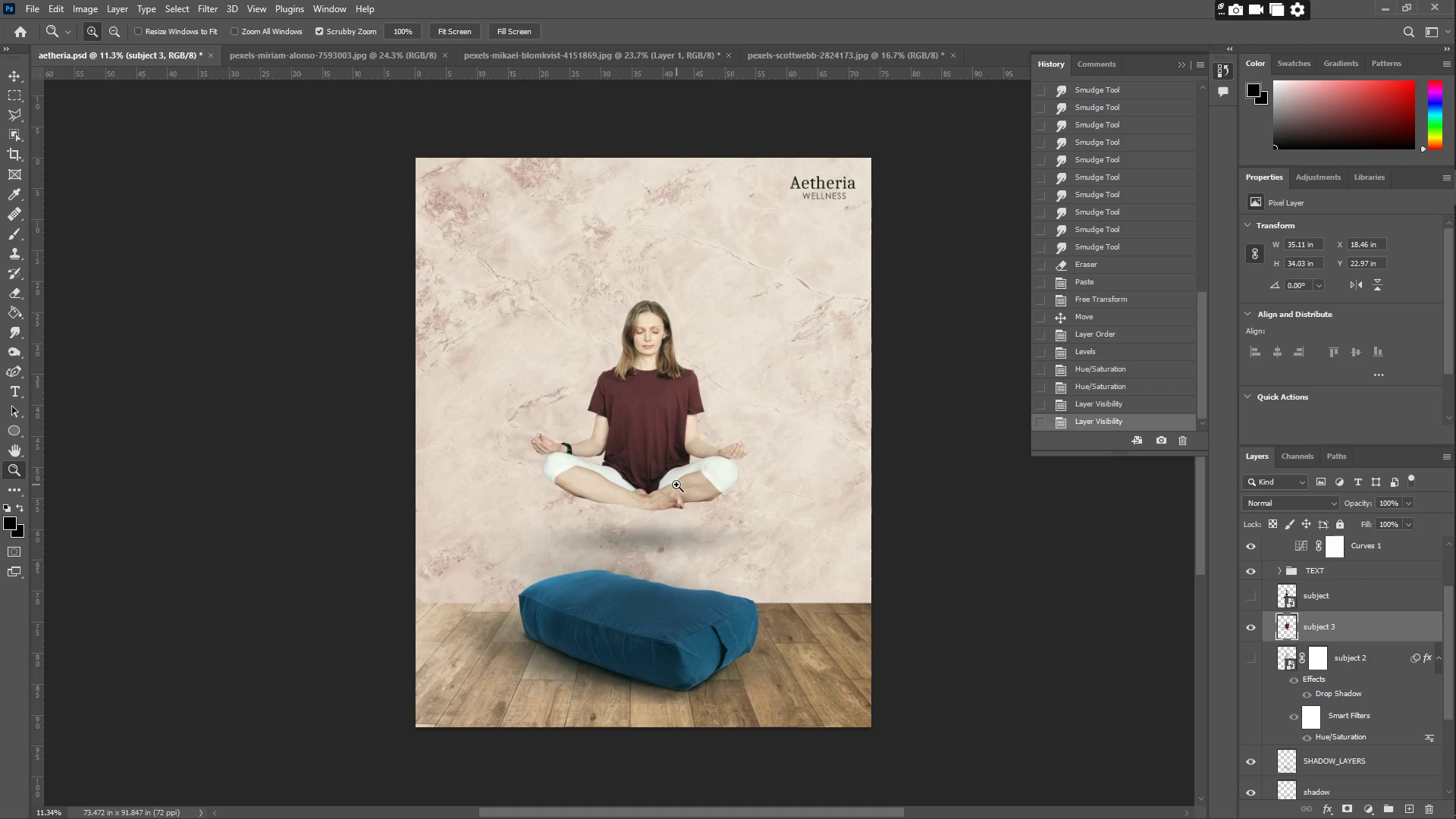 
wait(6.57)
 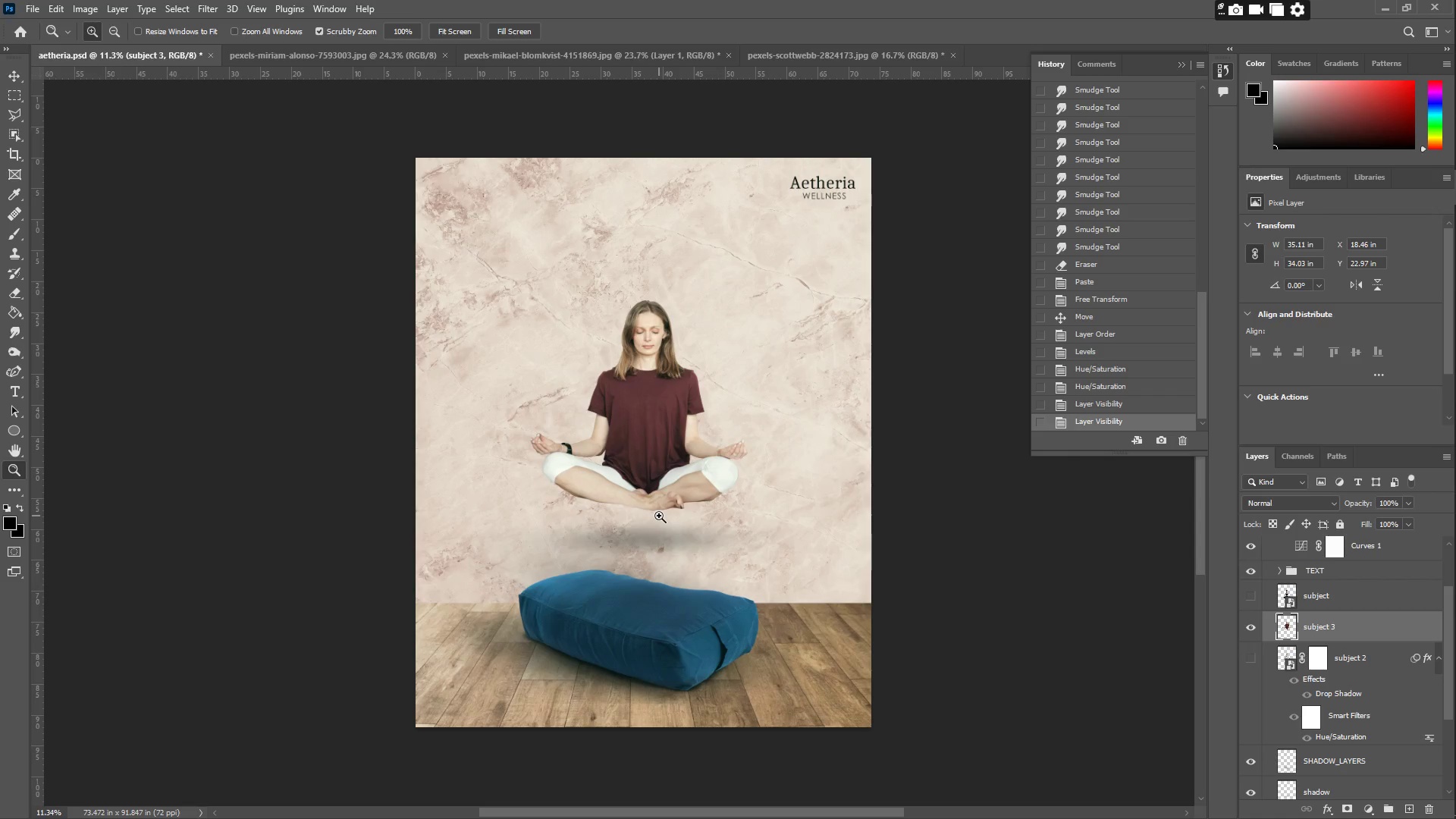 
scroll: coordinate [620, 467], scroll_direction: up, amount: 1.0
 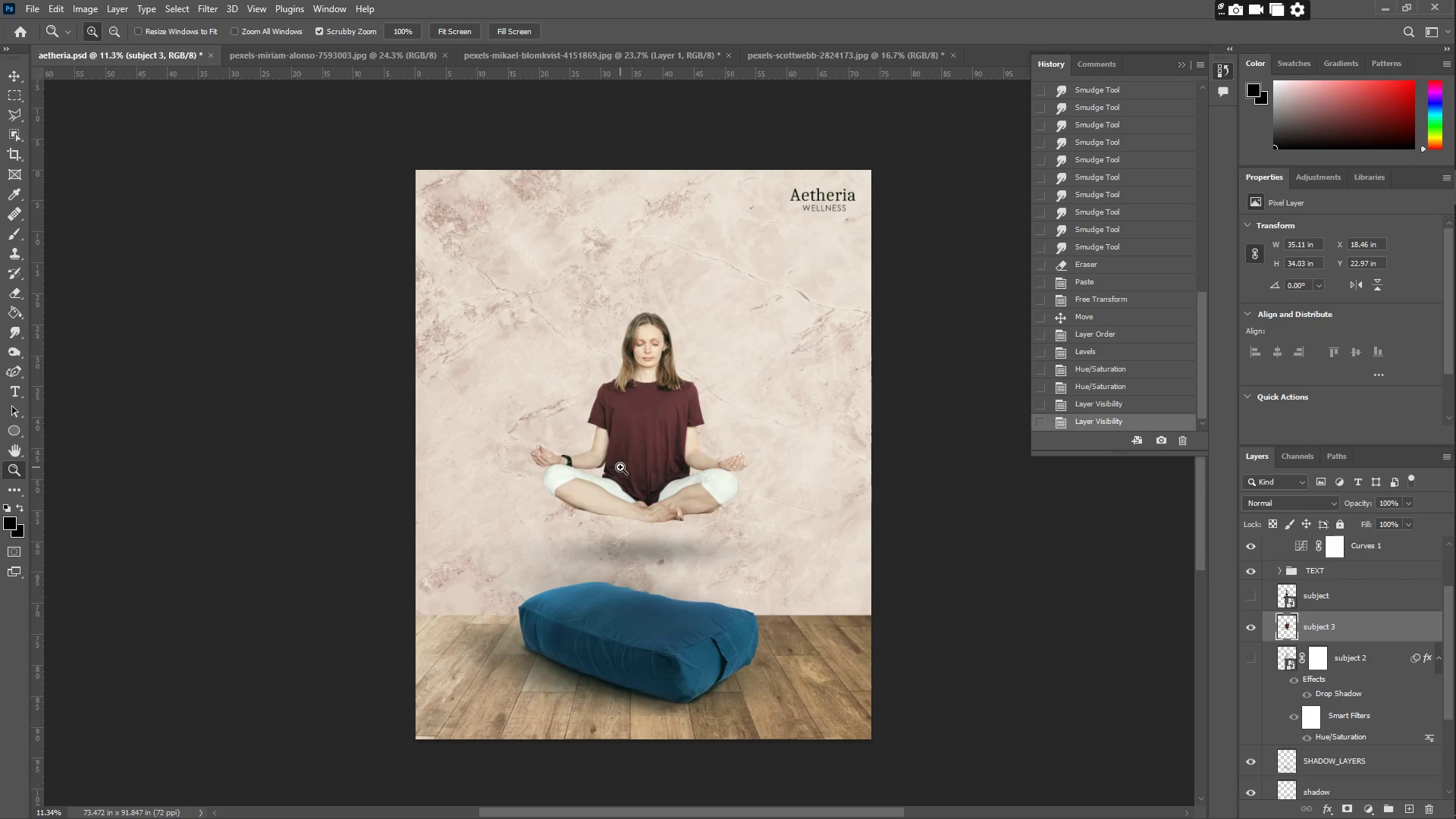 
scroll: coordinate [620, 467], scroll_direction: down, amount: 1.0
 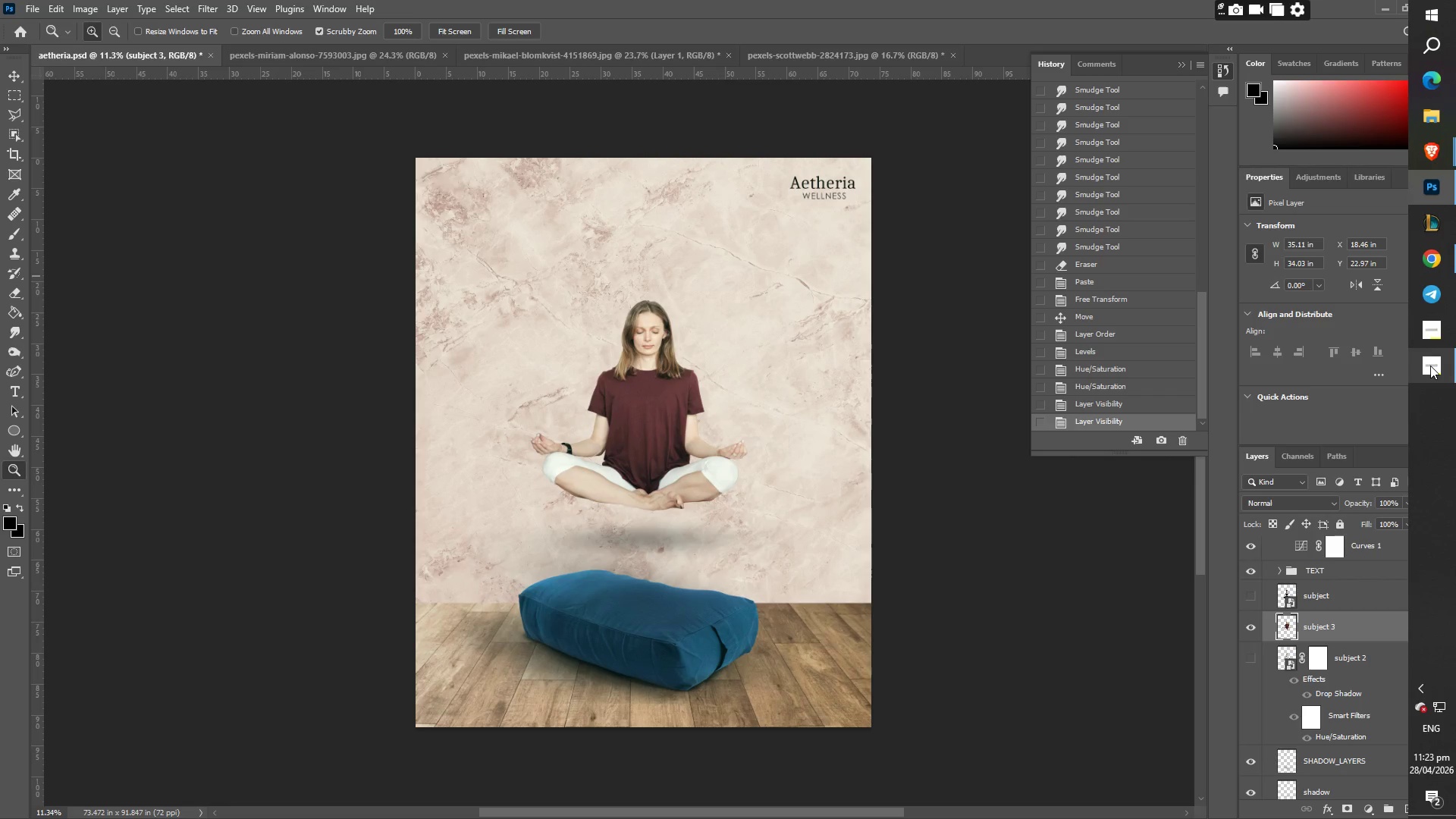 
mouse_move([1307, 372])
 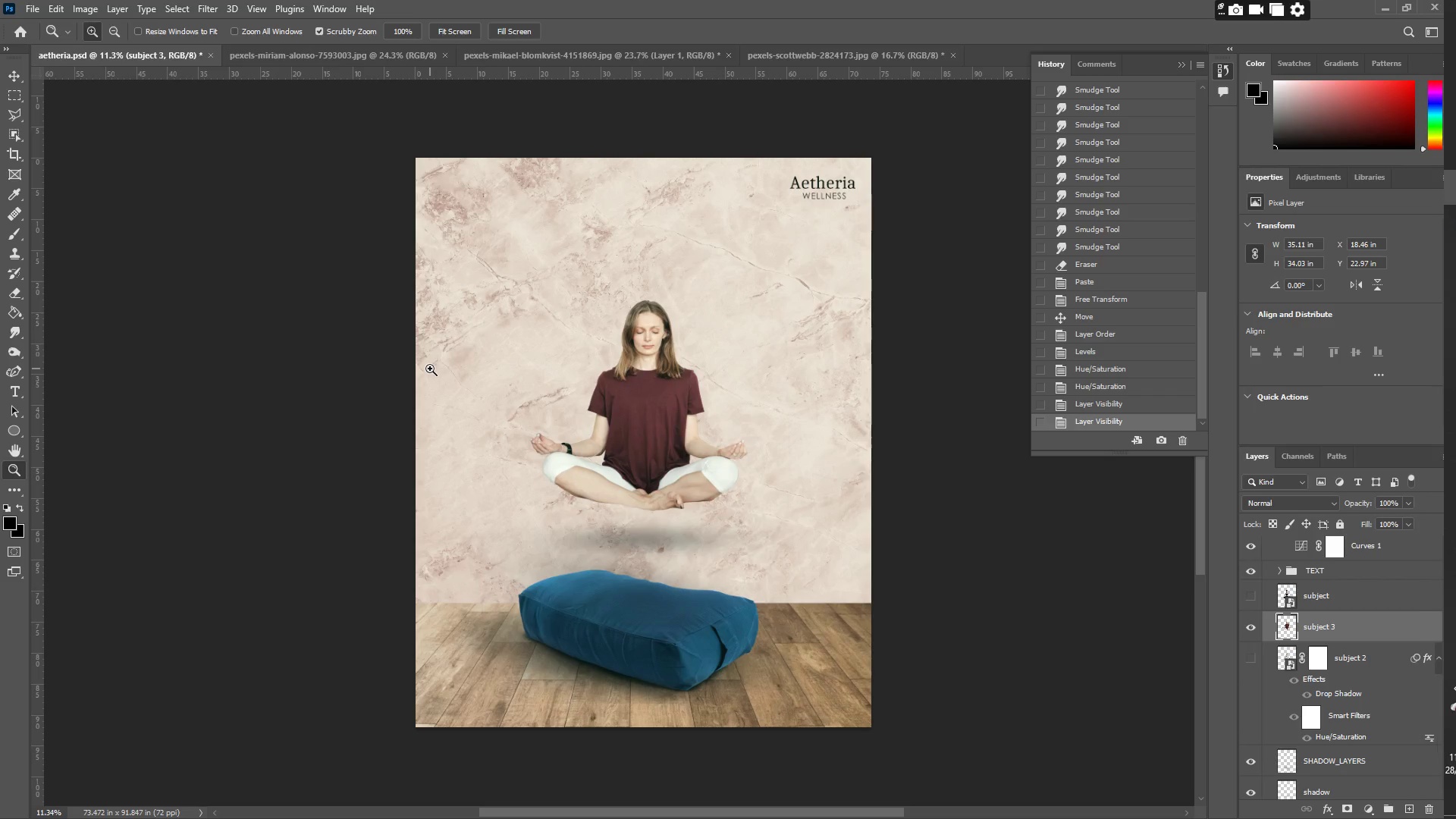 
left_click_drag(start_coordinate=[541, 441], to_coordinate=[582, 405])
 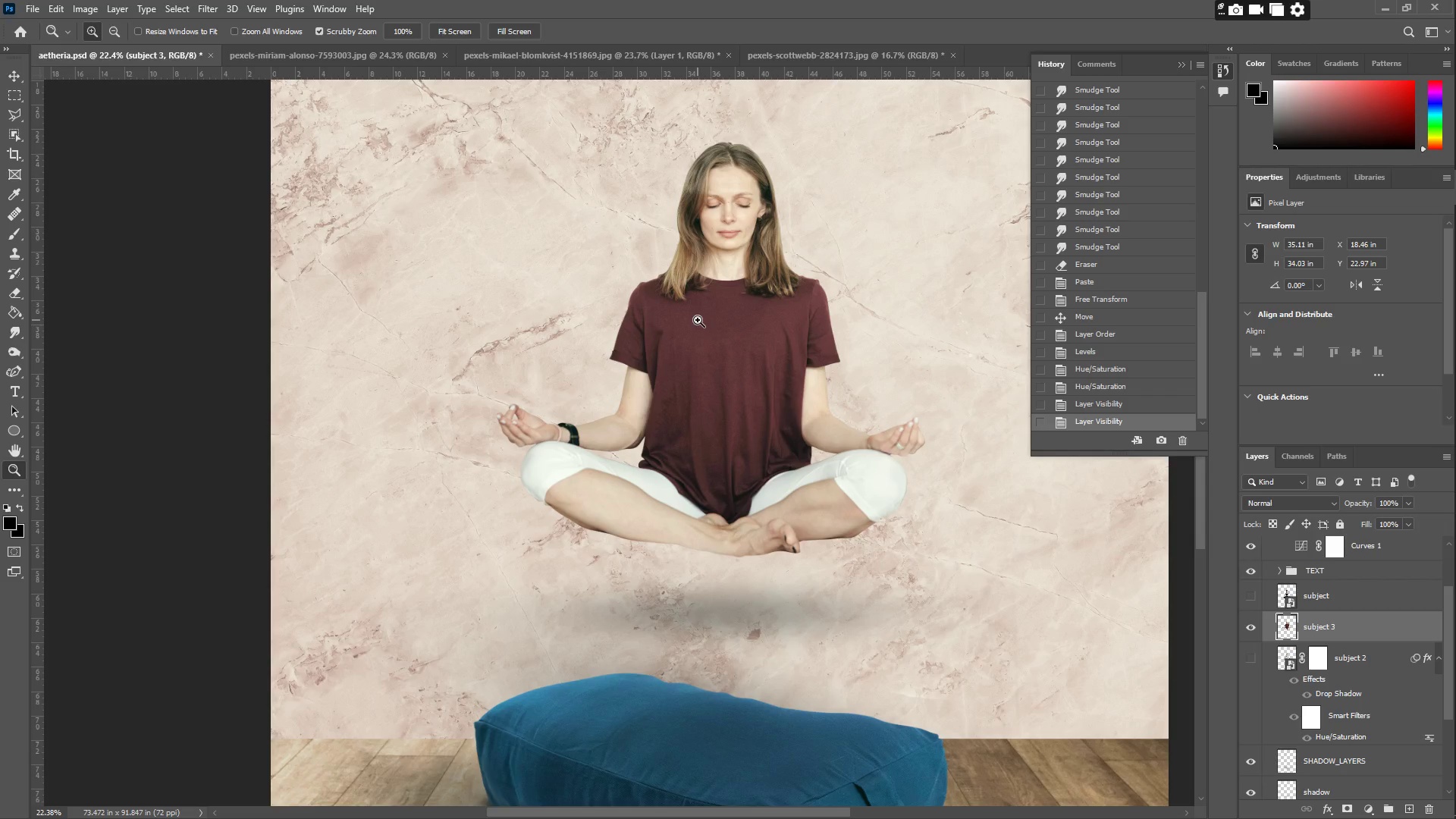 
scroll: coordinate [587, 401], scroll_direction: down, amount: 1.0
 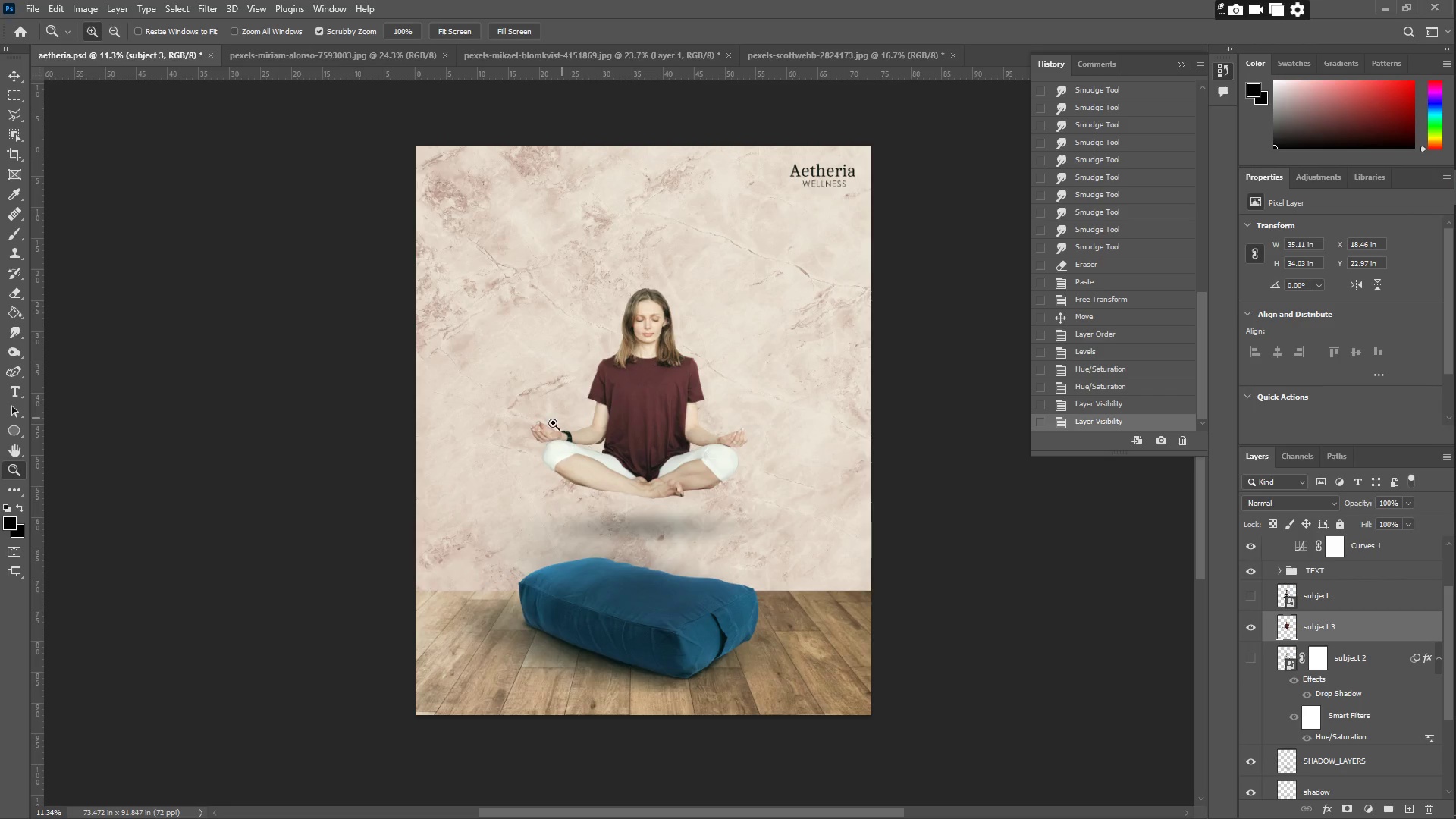 
wait(16.39)
 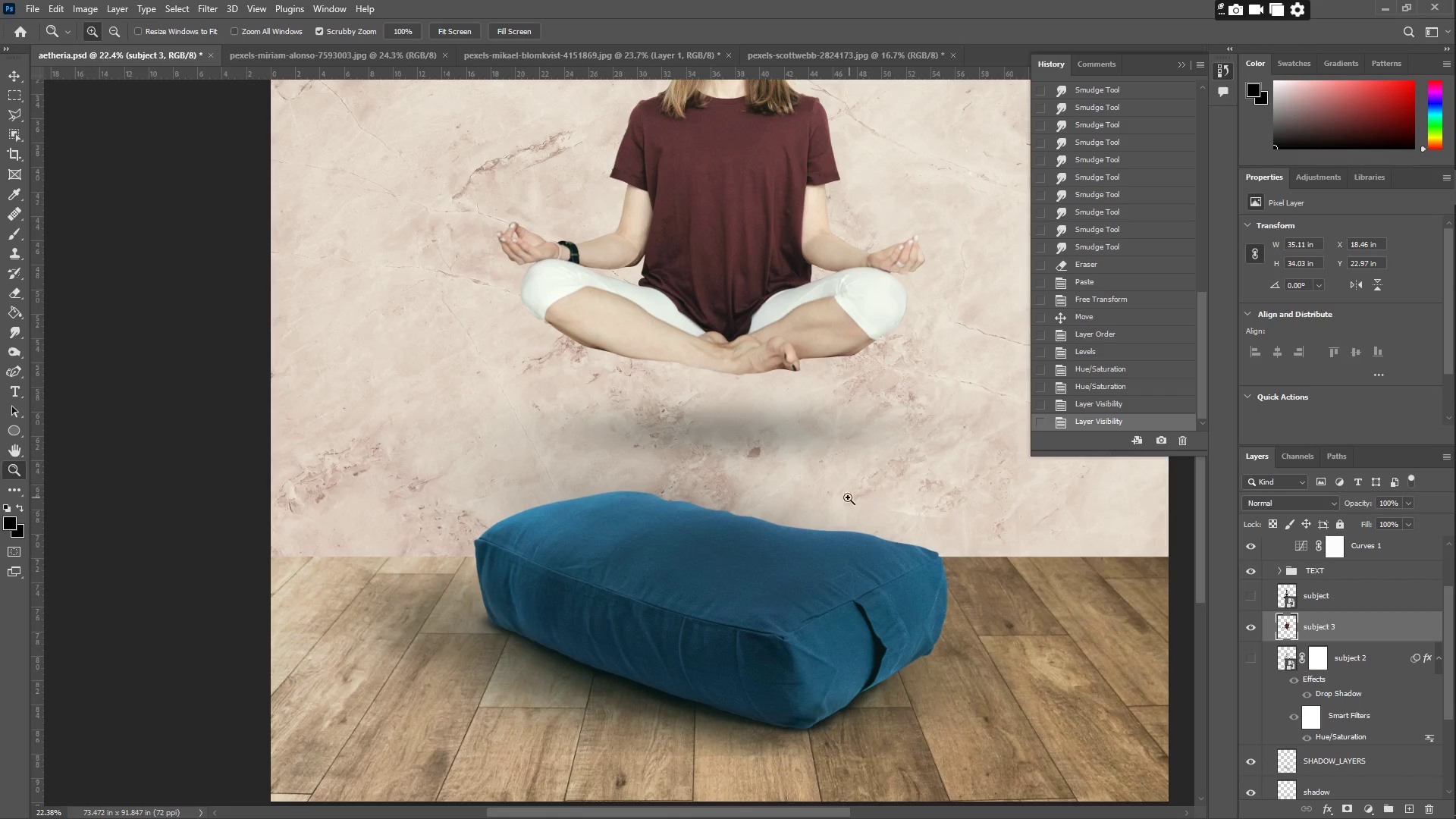 
left_click_drag(start_coordinate=[849, 497], to_coordinate=[813, 497])
 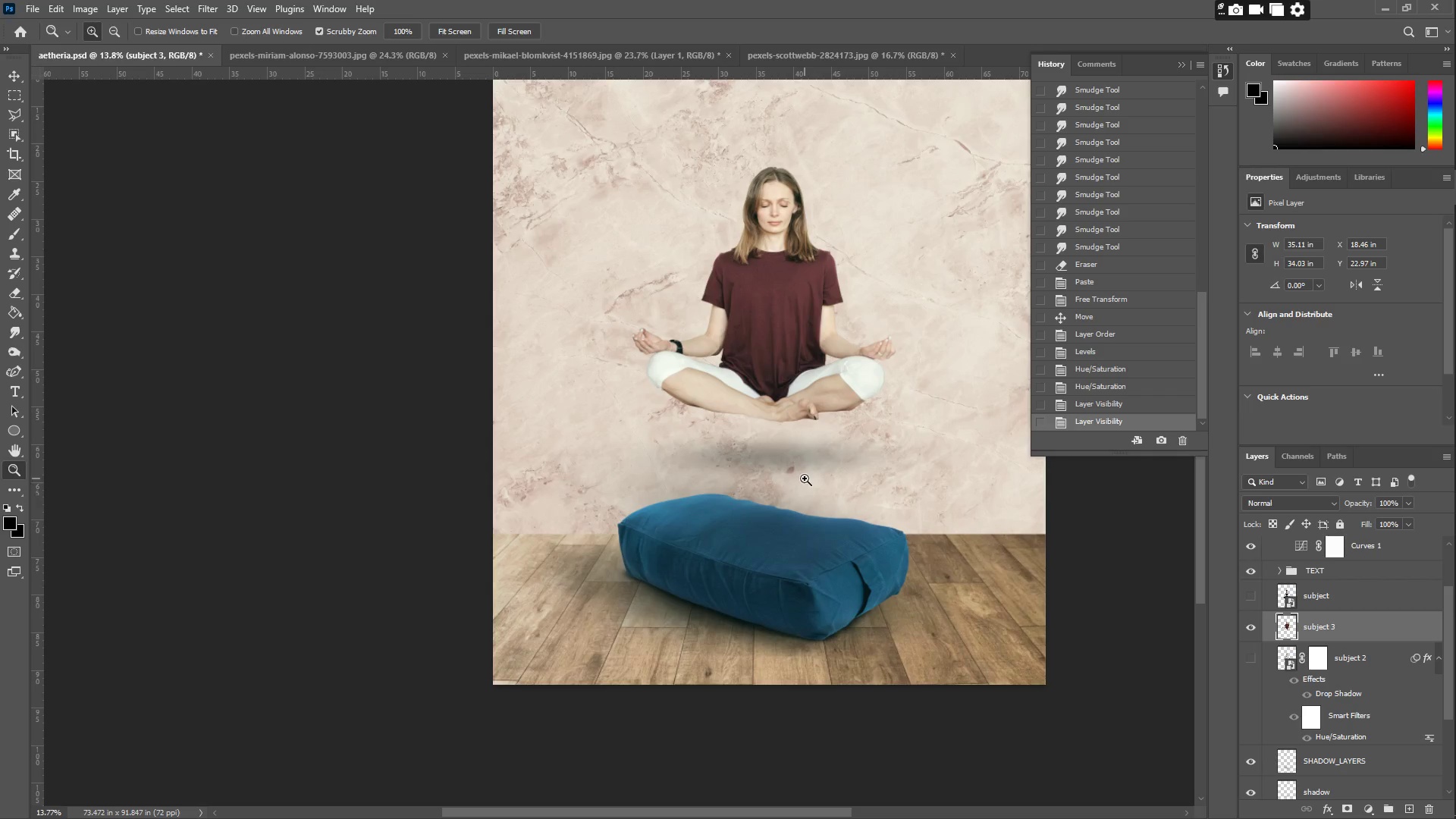 
scroll: coordinate [871, 511], scroll_direction: down, amount: 15.0
 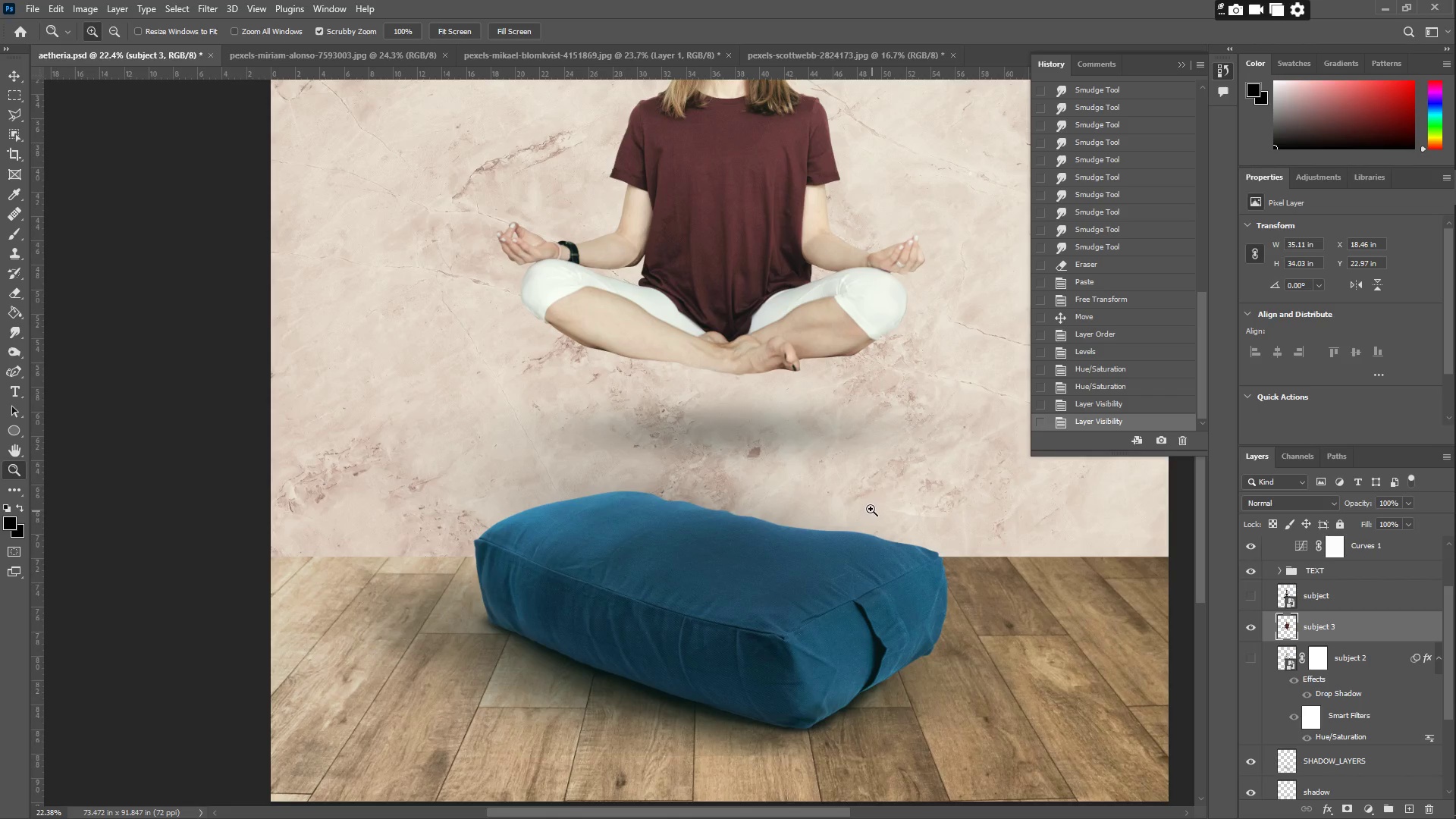 
scroll: coordinate [804, 478], scroll_direction: up, amount: 4.0
 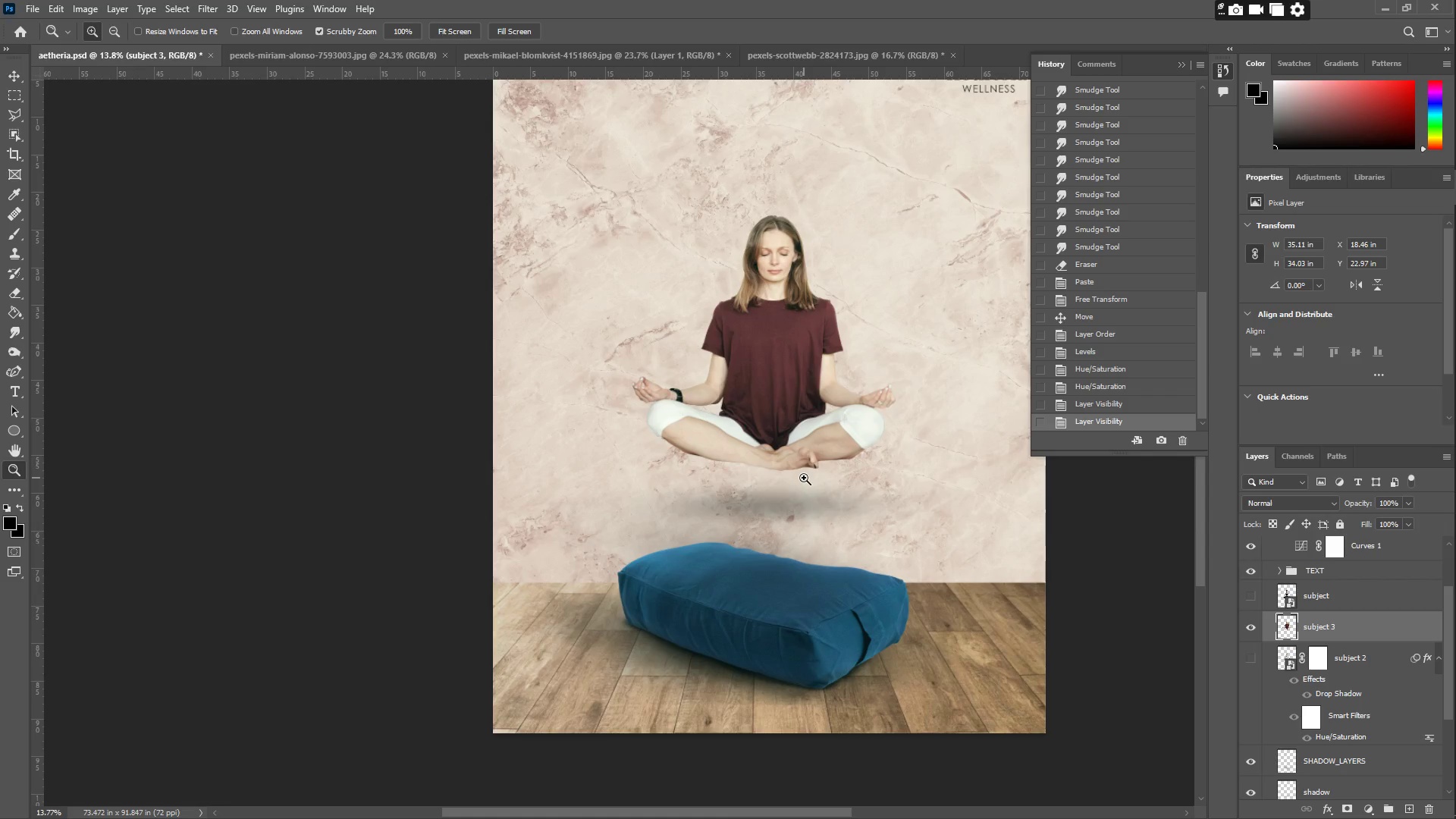 
wait(25.25)
 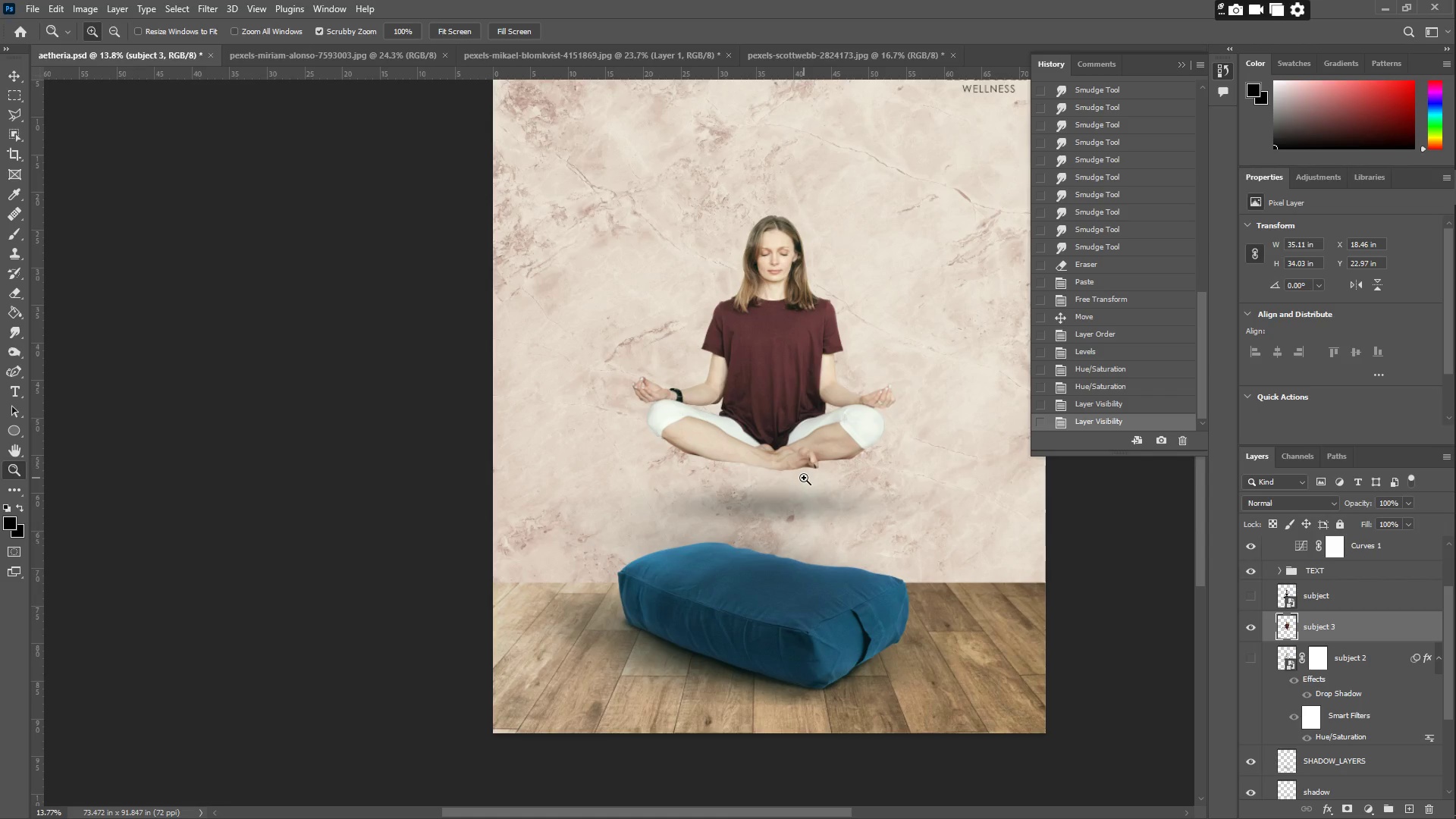 
scroll: coordinate [843, 467], scroll_direction: up, amount: 4.0
 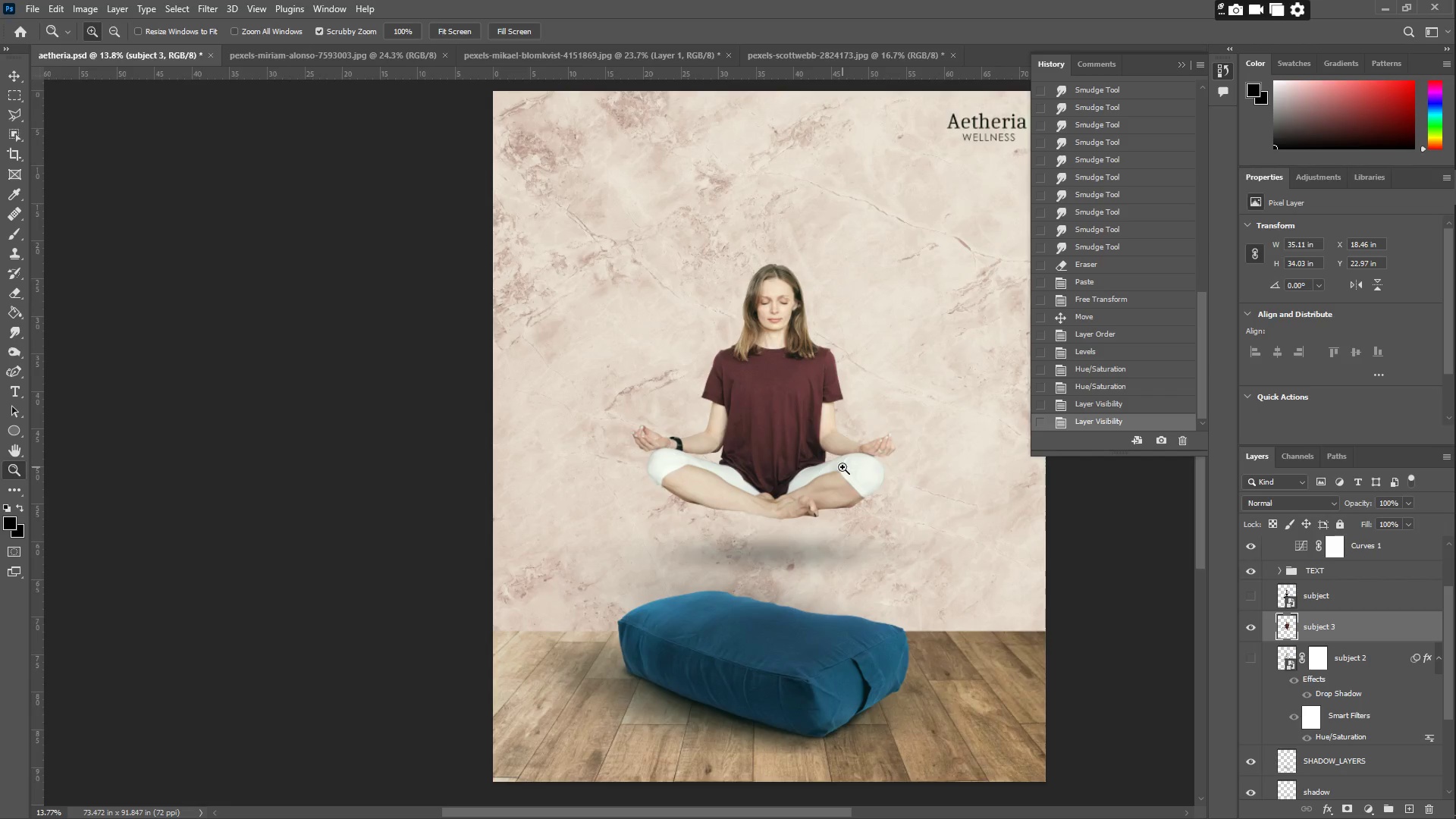 
left_click_drag(start_coordinate=[843, 467], to_coordinate=[805, 453])
 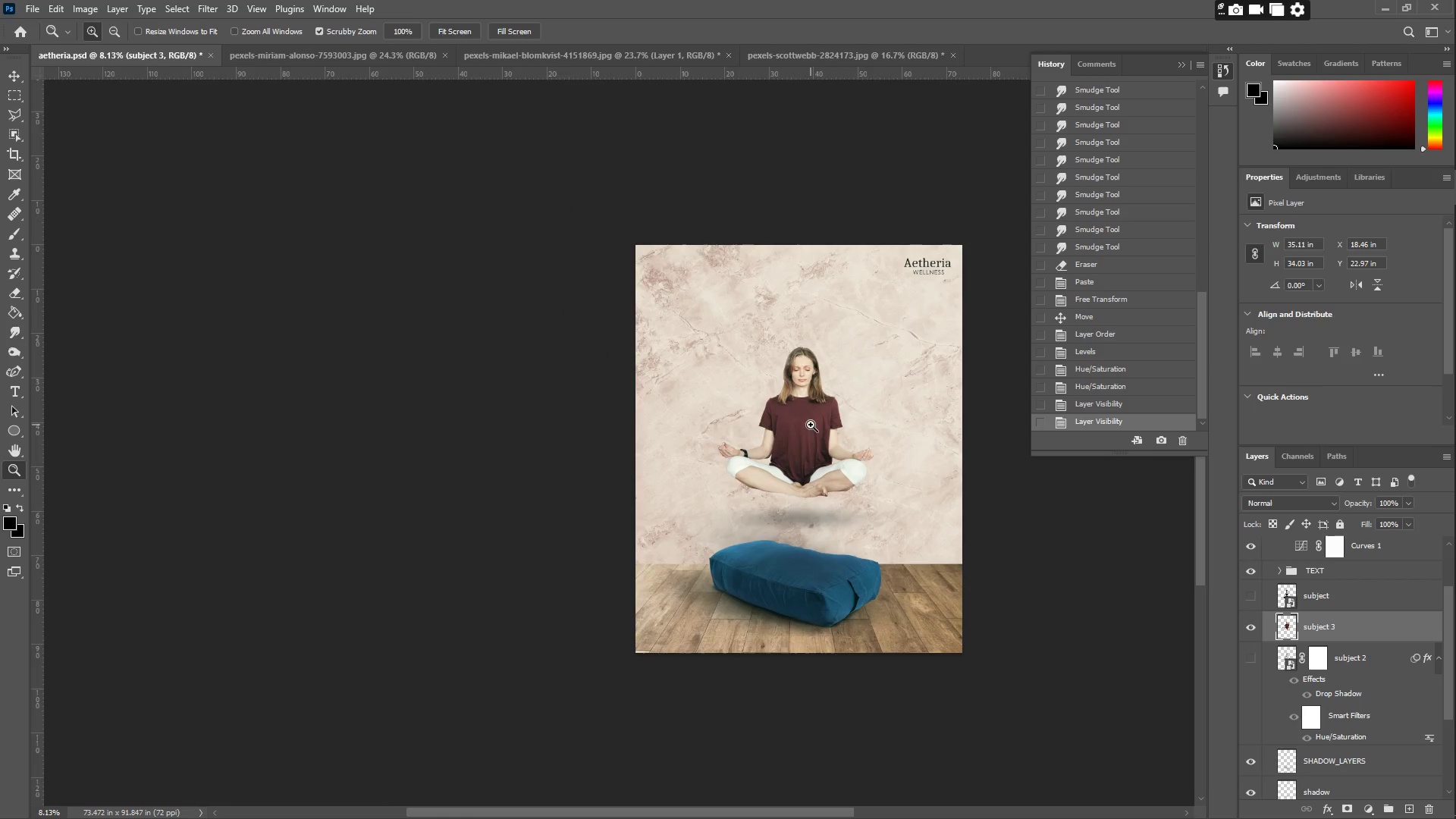 
left_click_drag(start_coordinate=[811, 425], to_coordinate=[842, 427])
 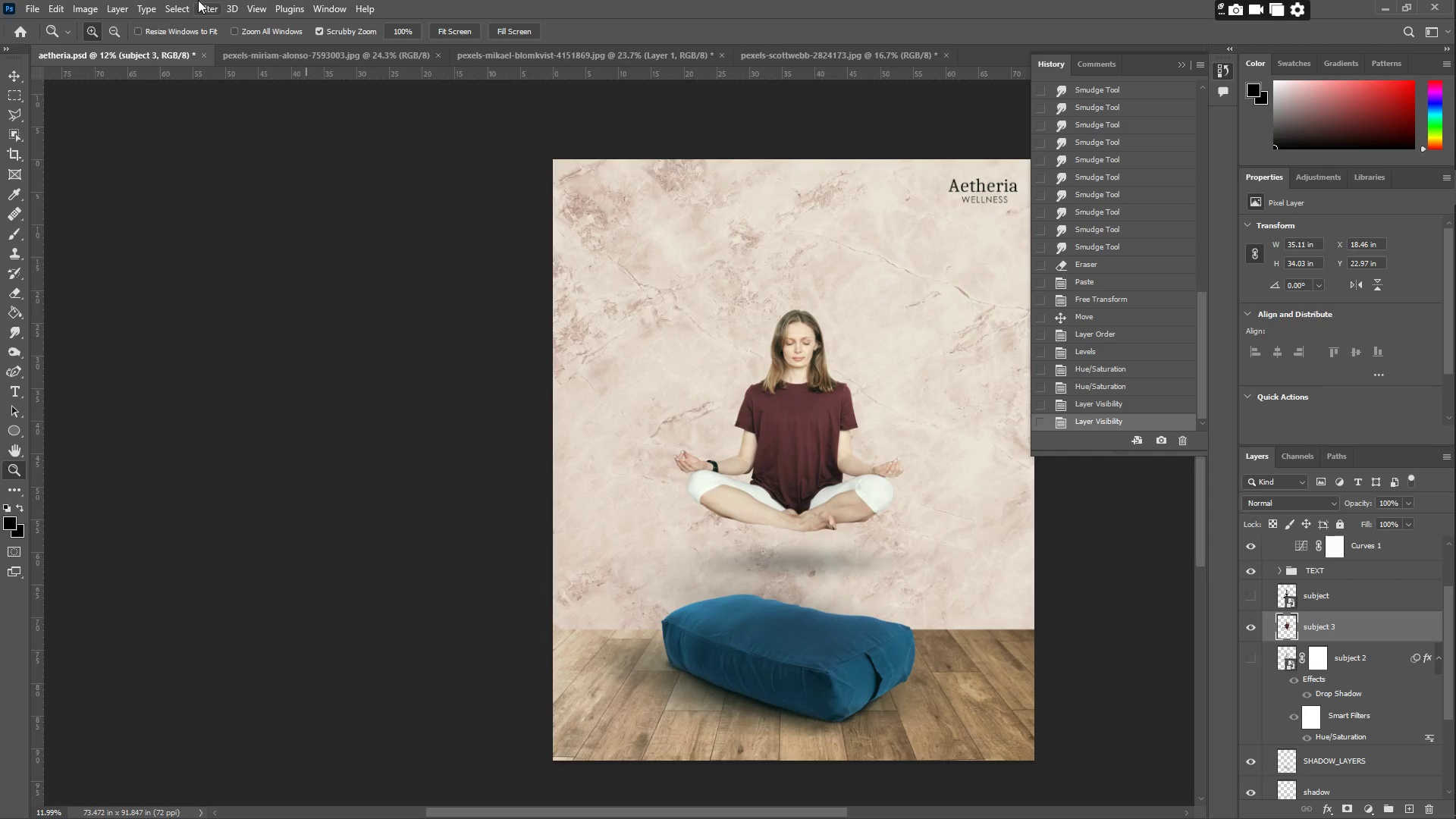 
mouse_move([25, 77])
 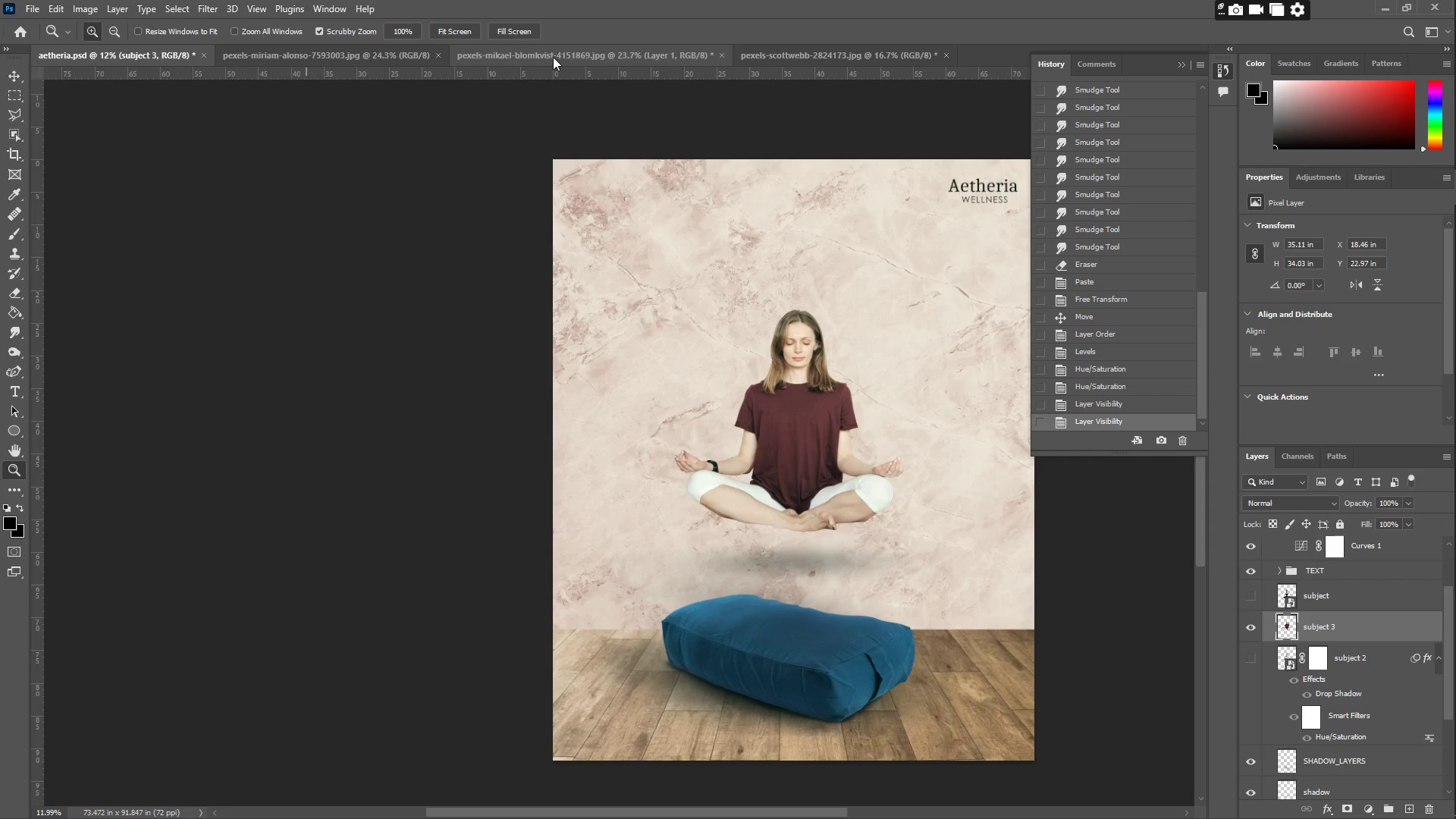 
wait(23.14)
 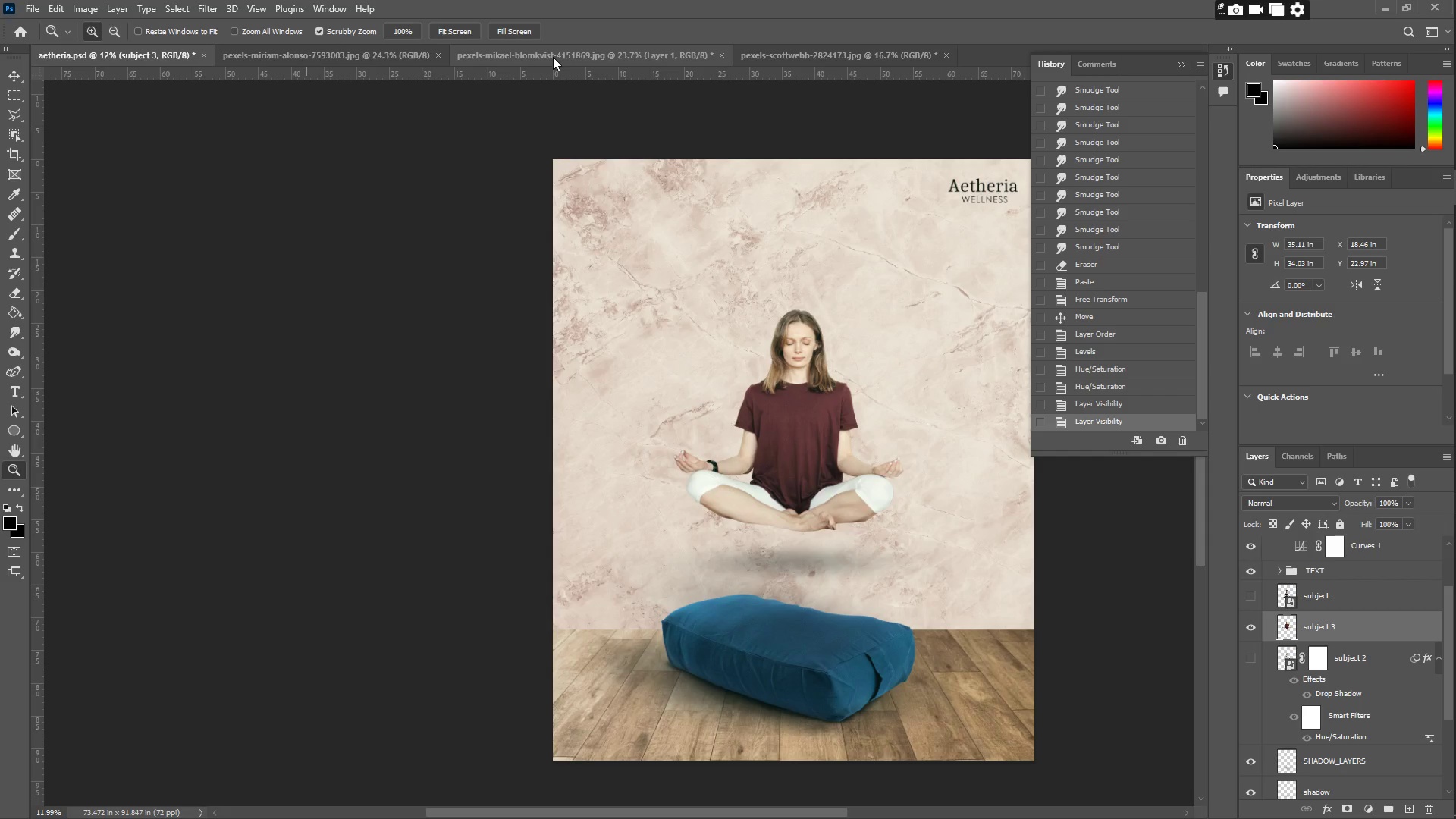 
mouse_move([630, 30])
 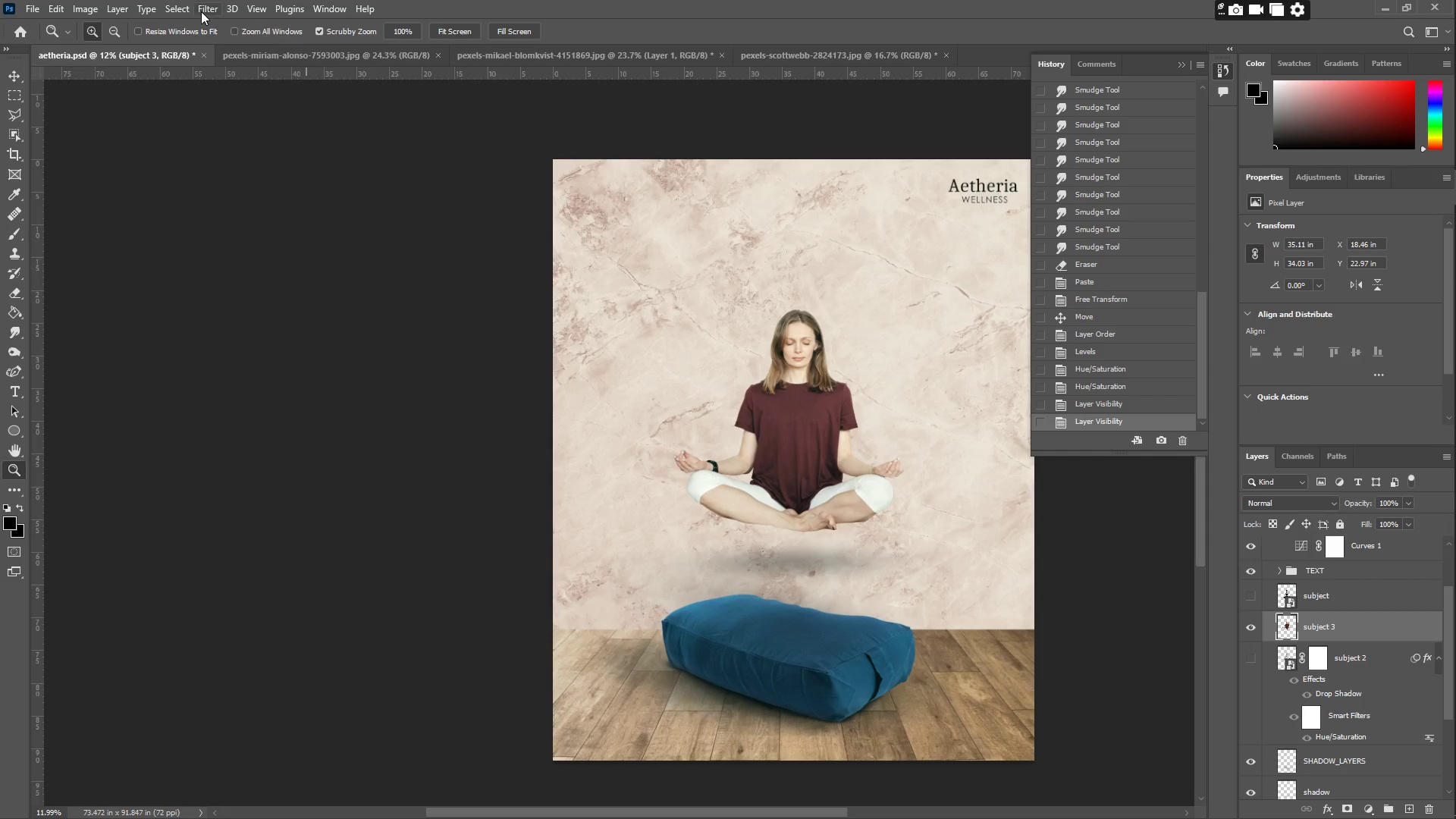 
left_click([16, 71])
 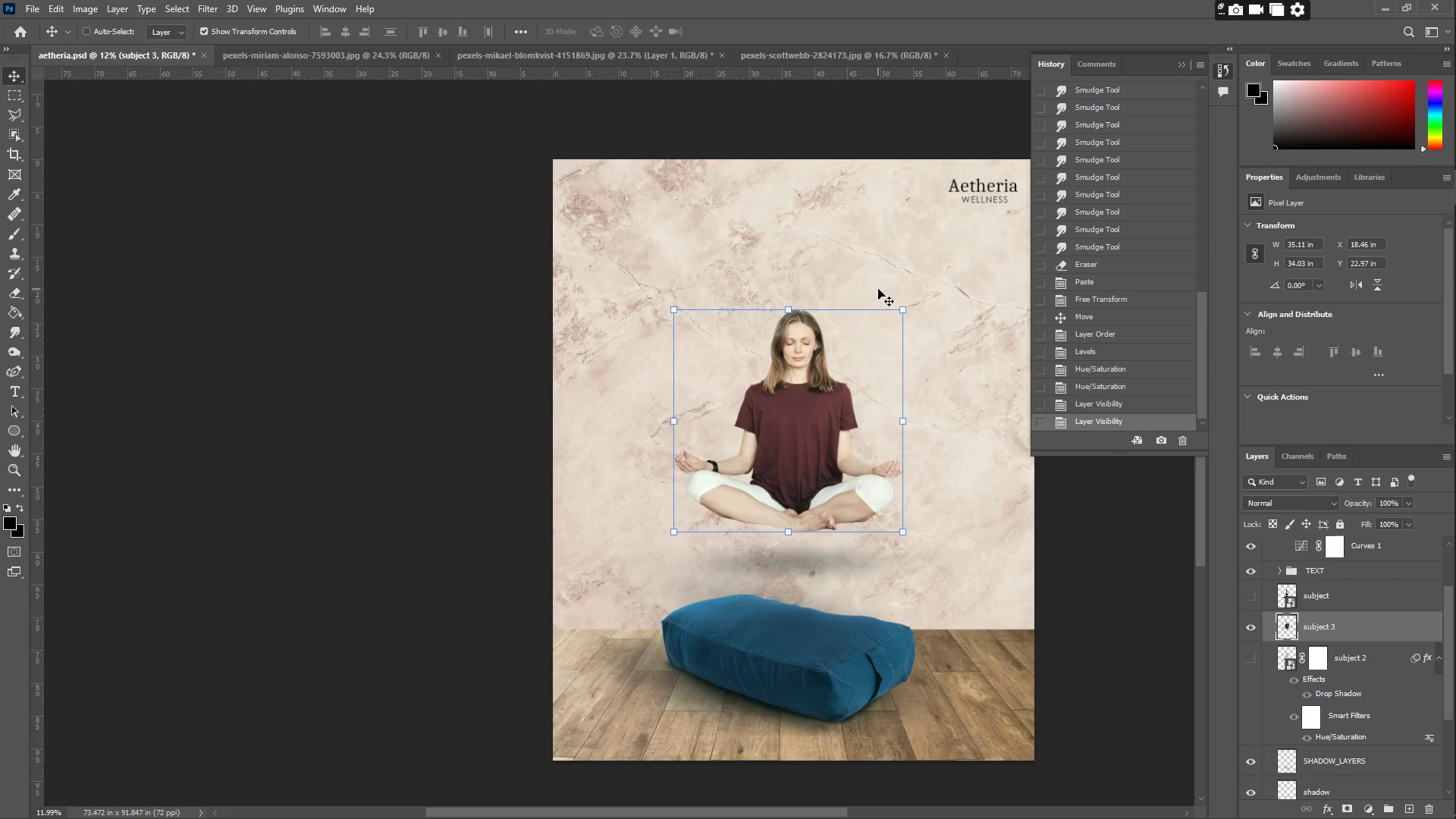 
wait(11.42)
 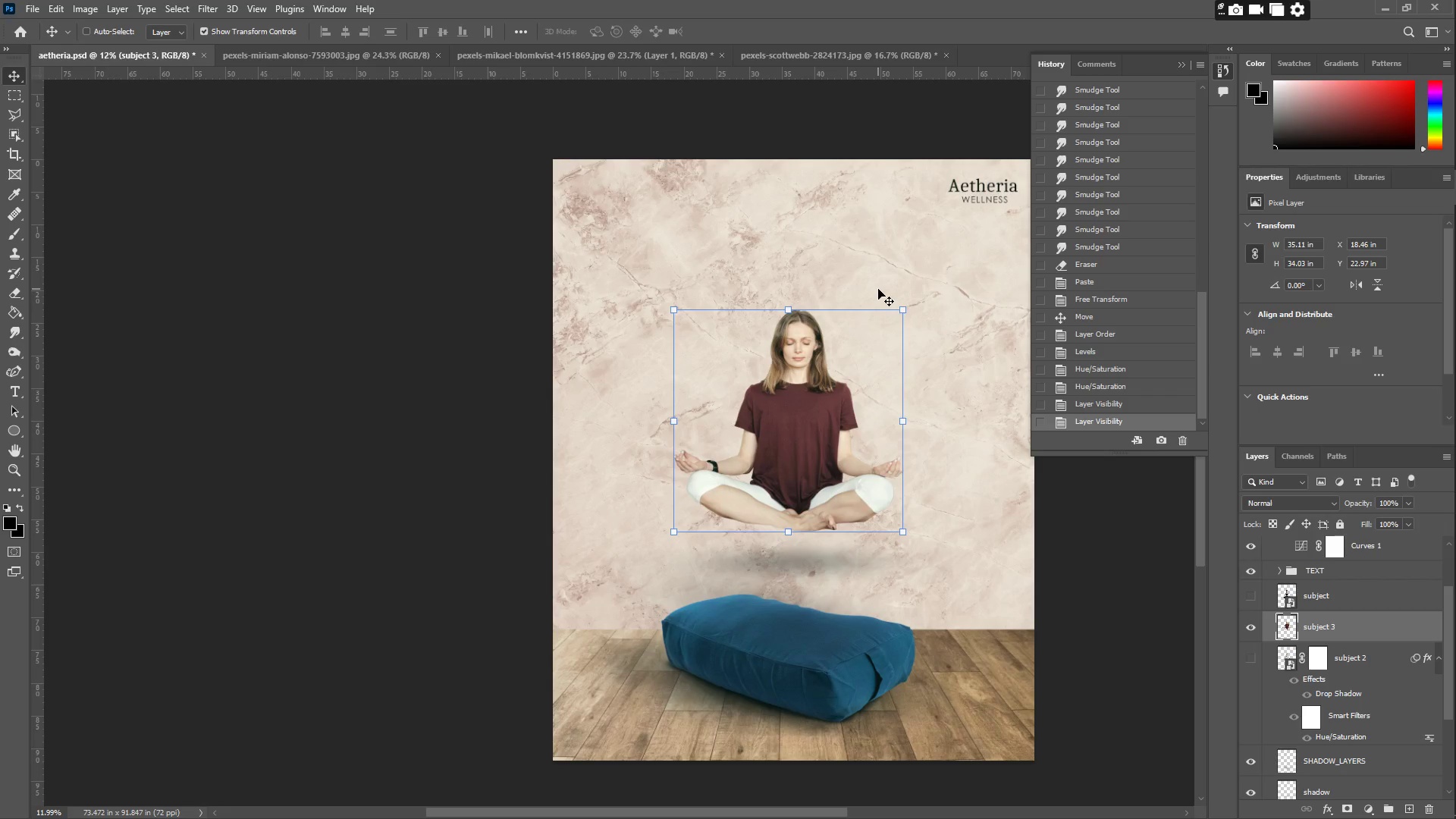 
scroll: coordinate [885, 299], scroll_direction: up, amount: 5.0
 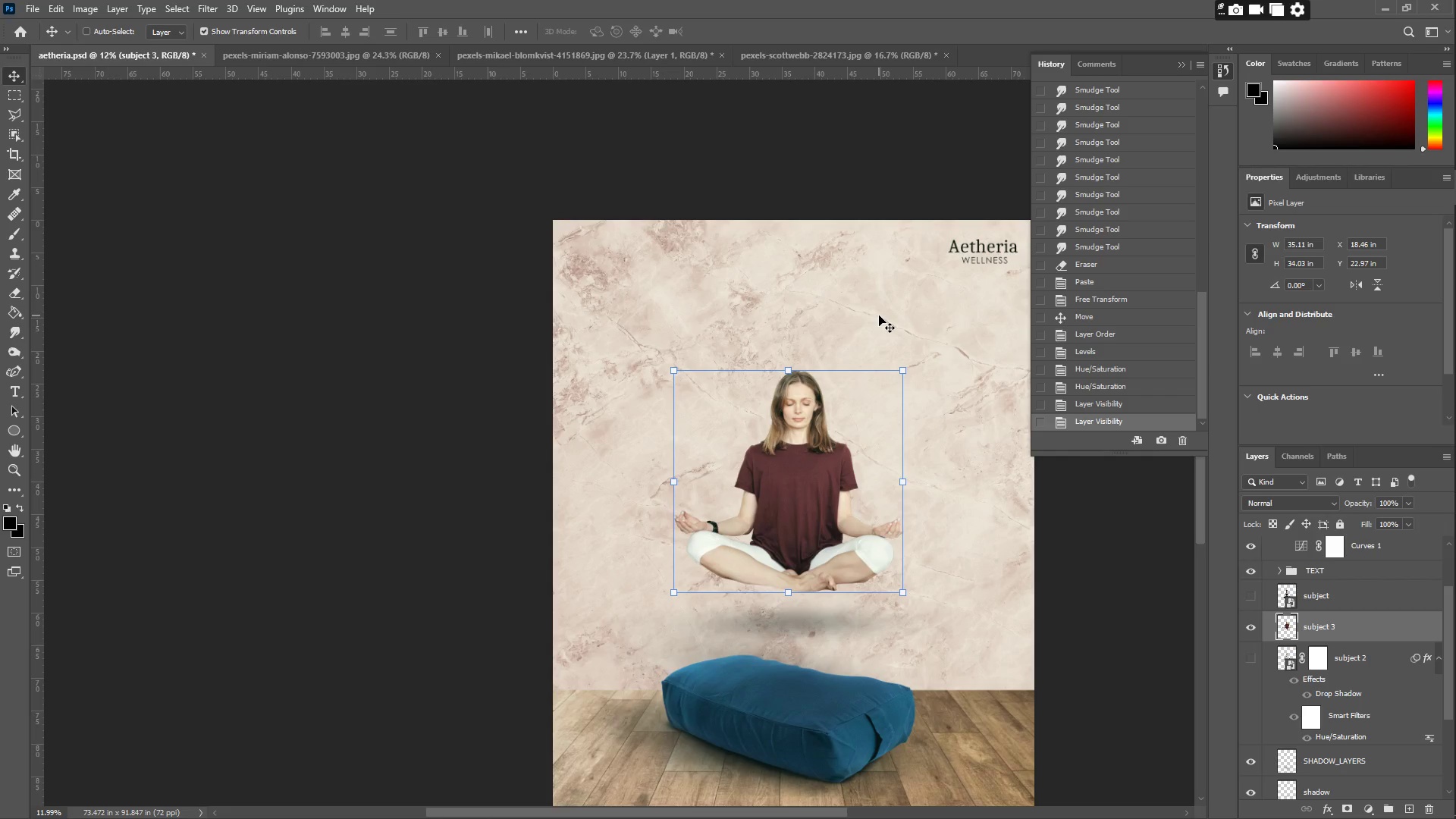 
wait(21.74)
 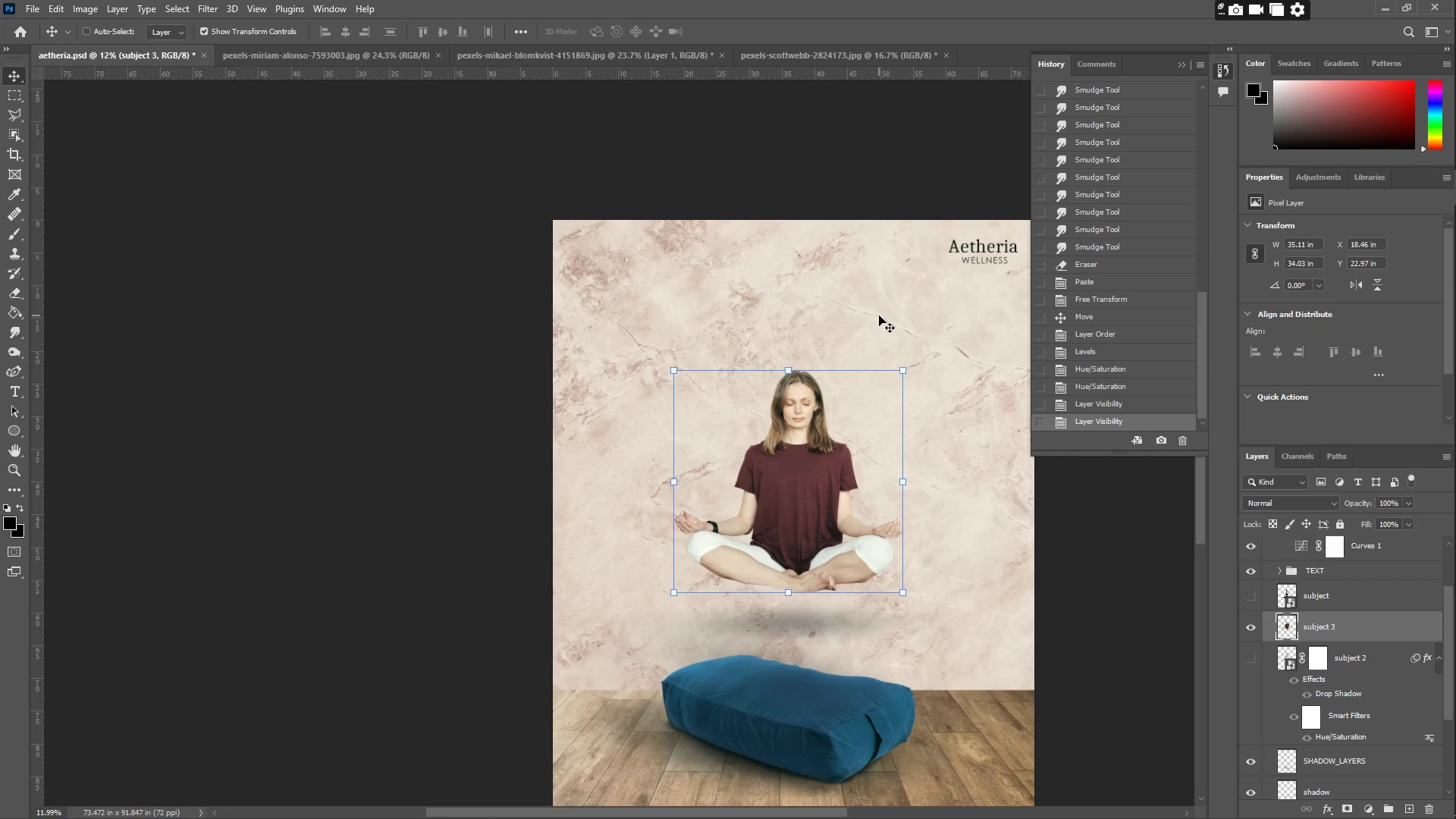 
scroll: coordinate [698, 492], scroll_direction: down, amount: 7.0
 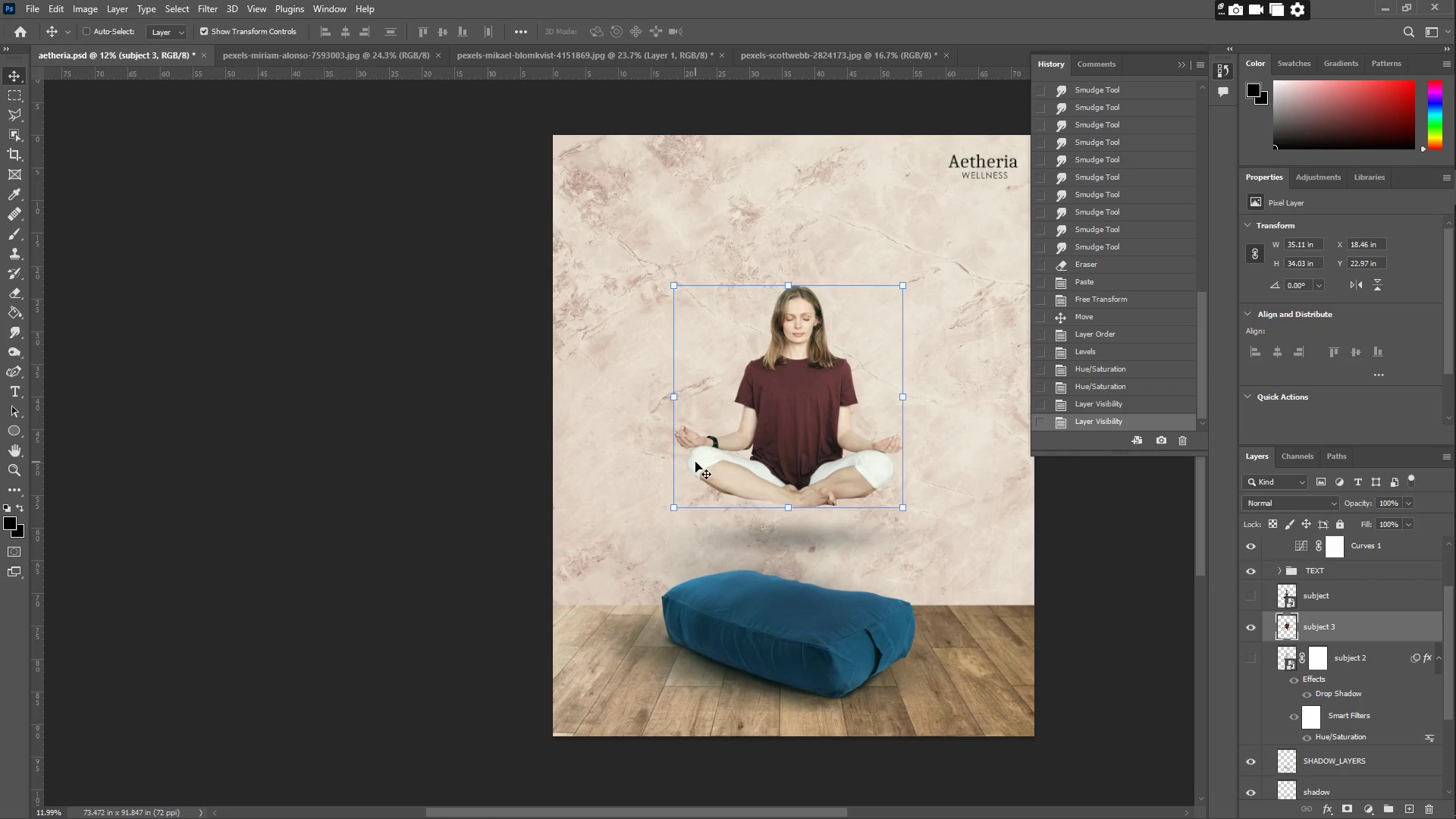 
scroll: coordinate [695, 462], scroll_direction: up, amount: 3.0
 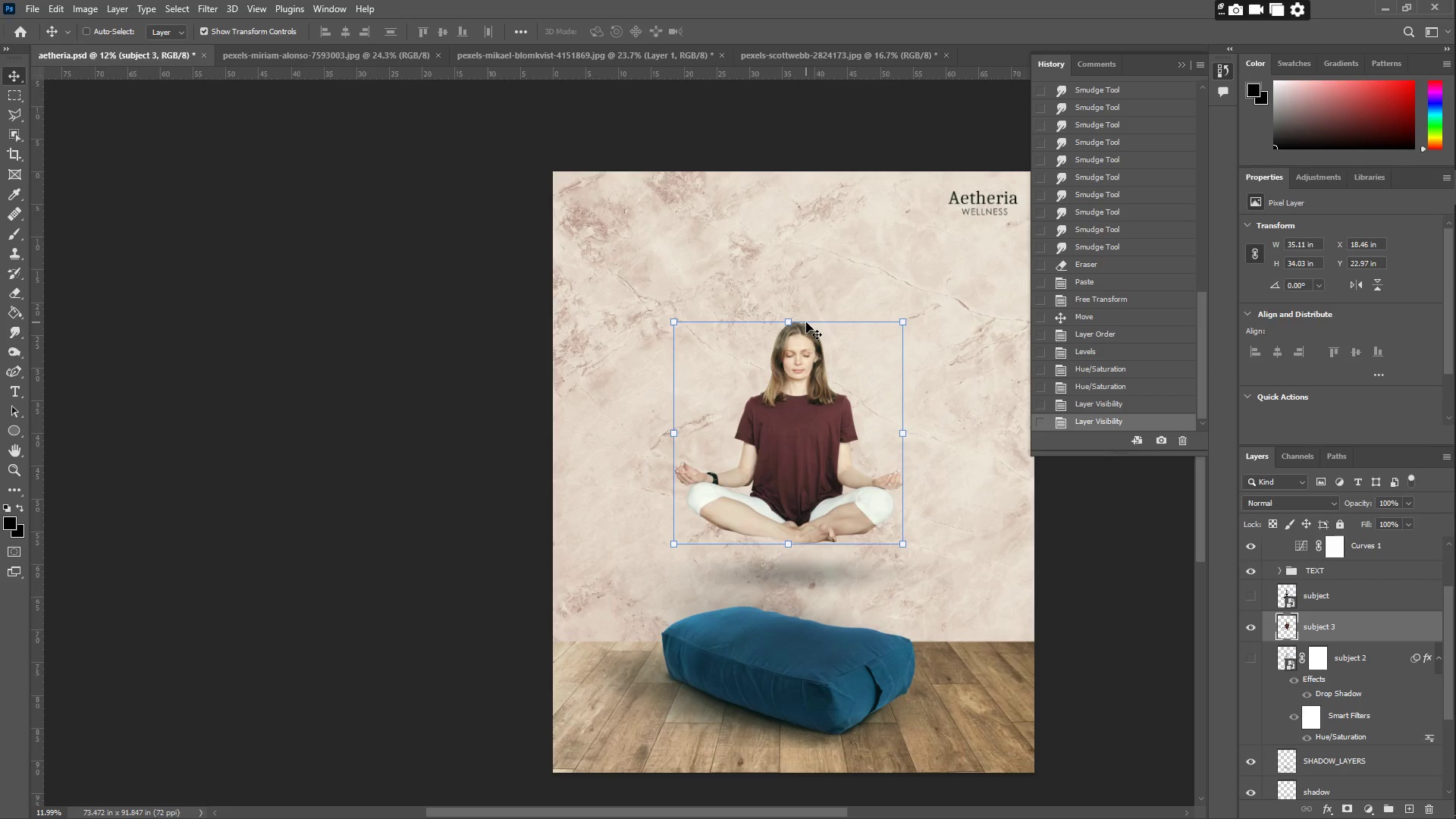 
wait(6.47)
 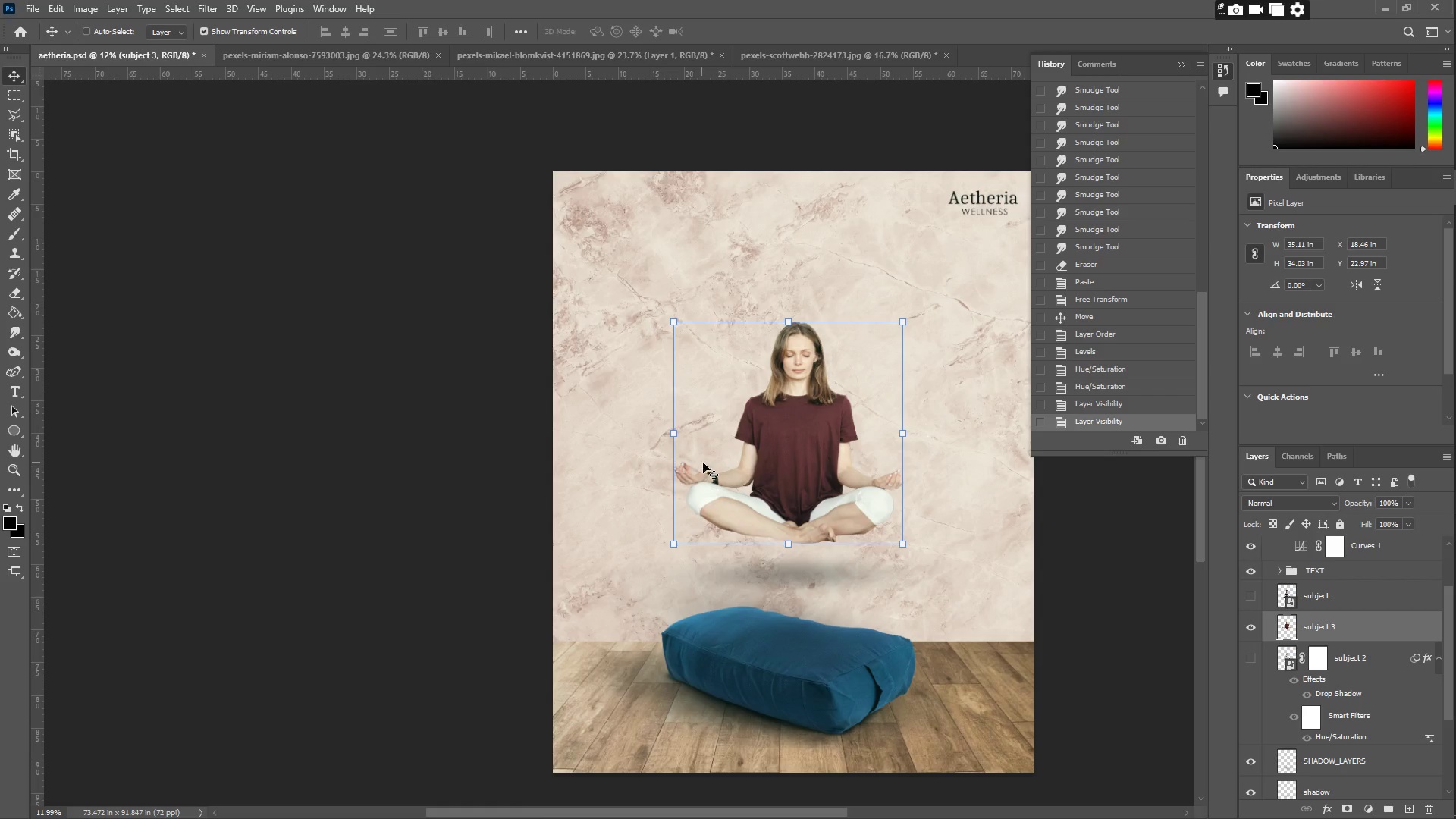 
type(zz)
 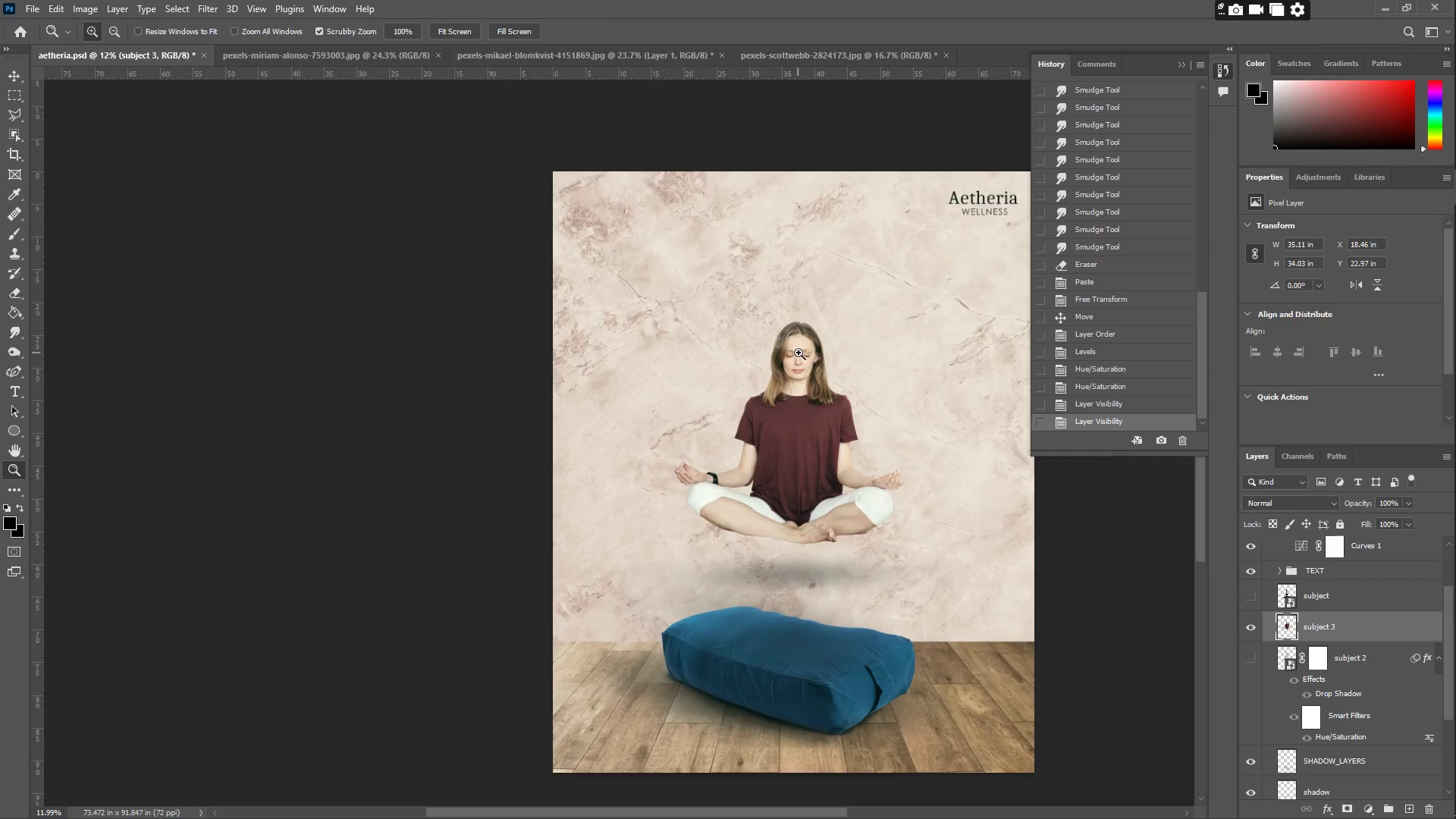 
left_click_drag(start_coordinate=[800, 353], to_coordinate=[893, 352])
 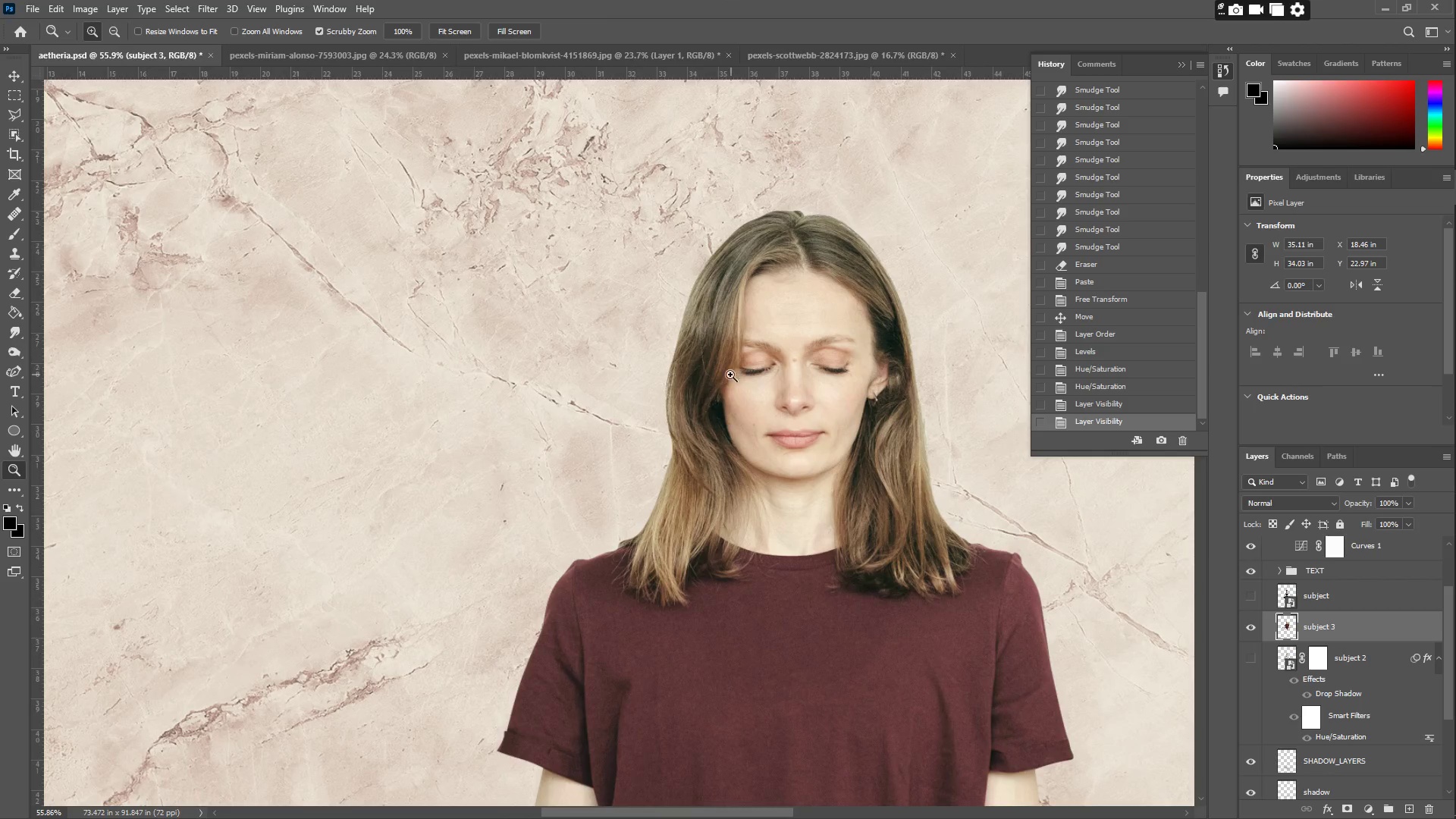 
left_click_drag(start_coordinate=[807, 373], to_coordinate=[842, 364])
 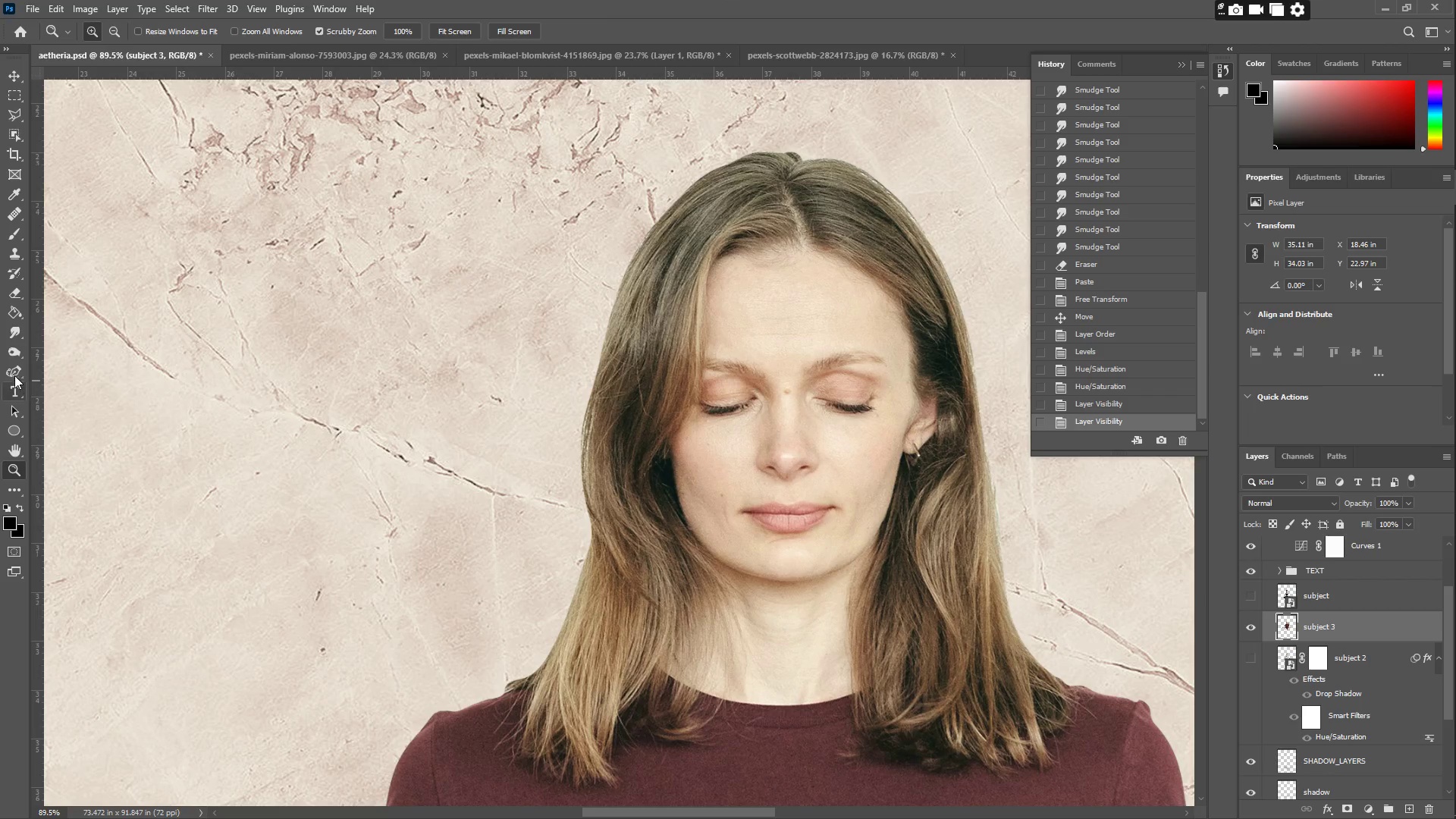 
scroll: coordinate [789, 375], scroll_direction: up, amount: 2.0
 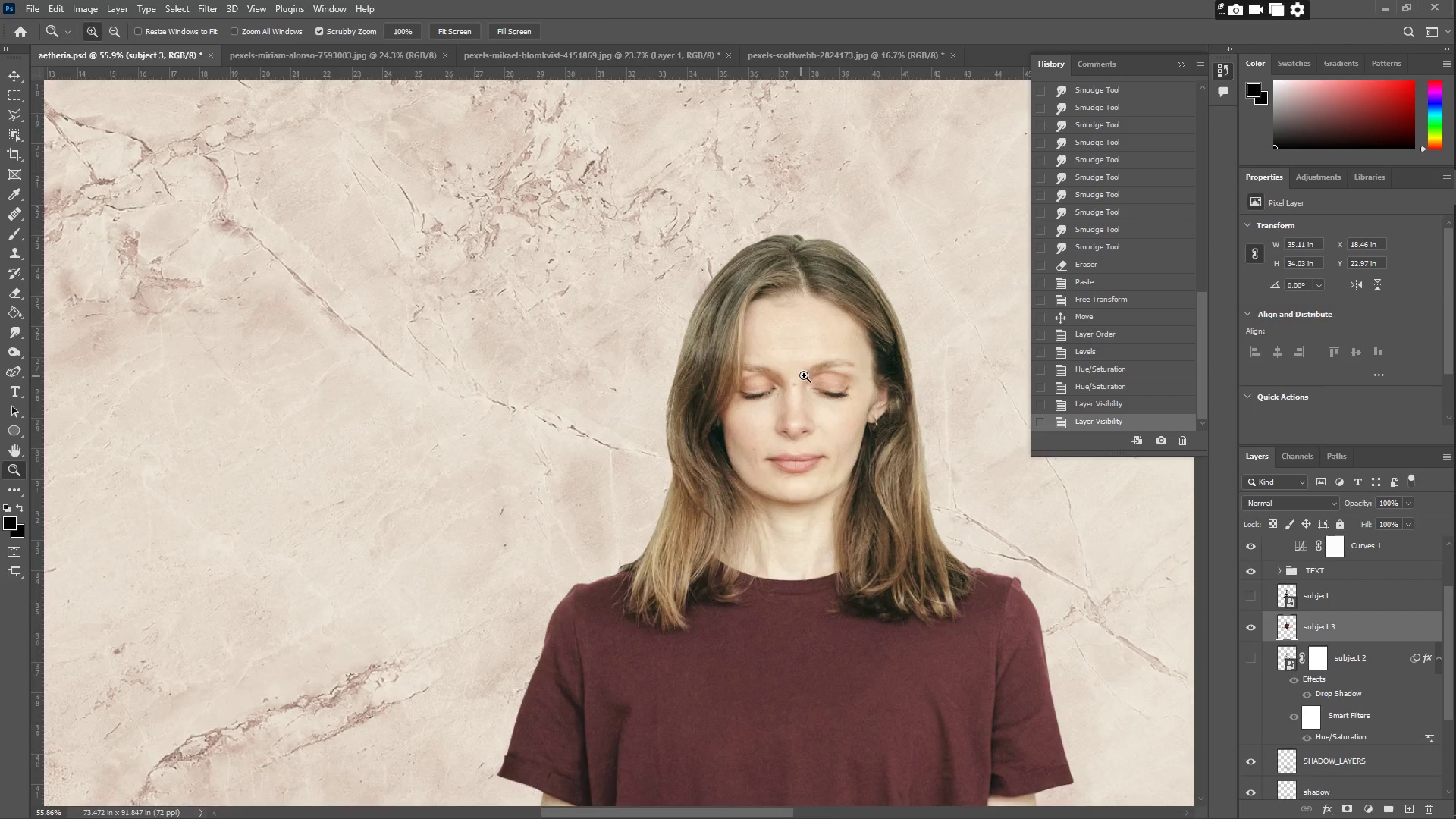 
left_click([14, 375])
 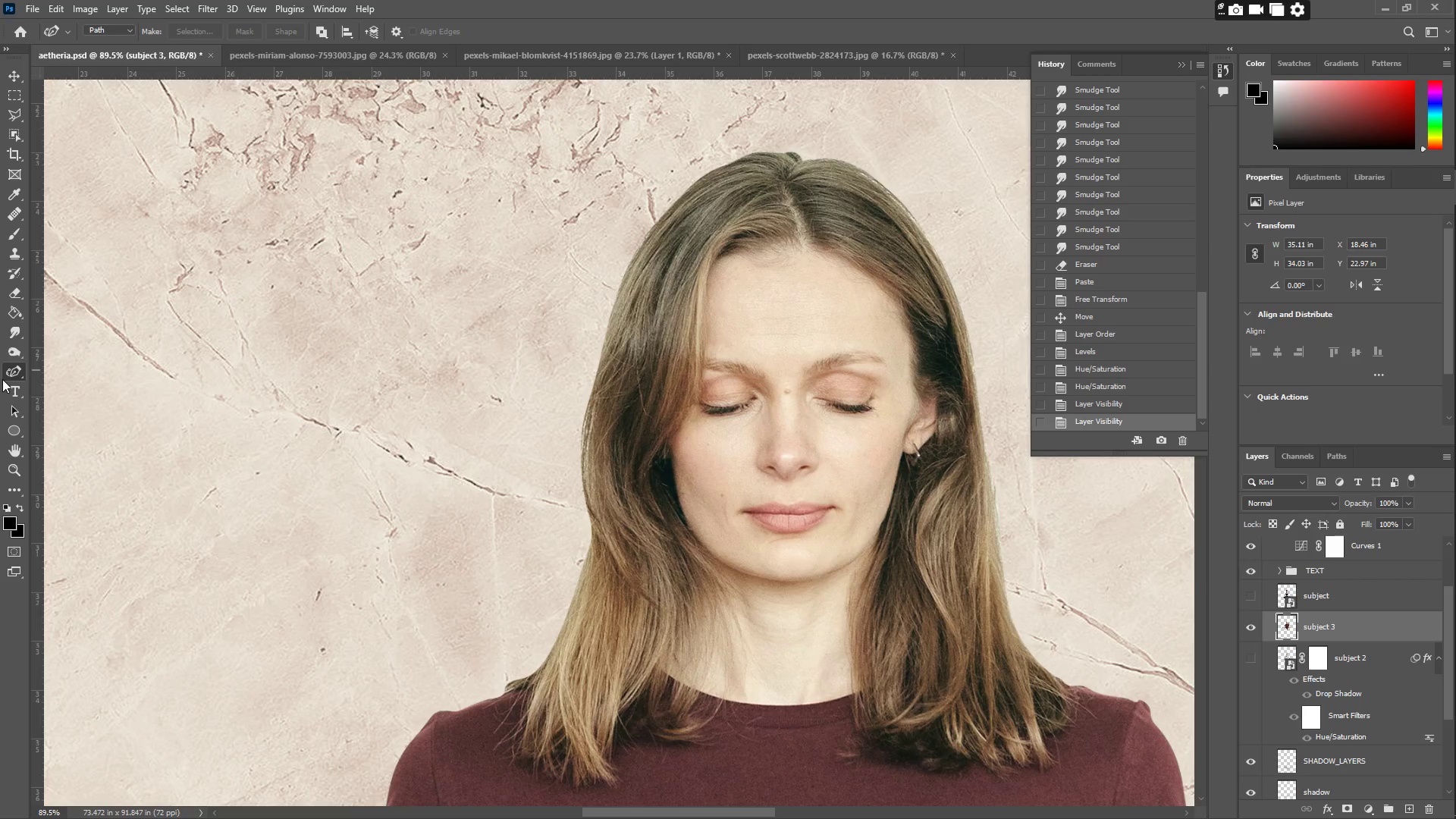 
wait(7.16)
 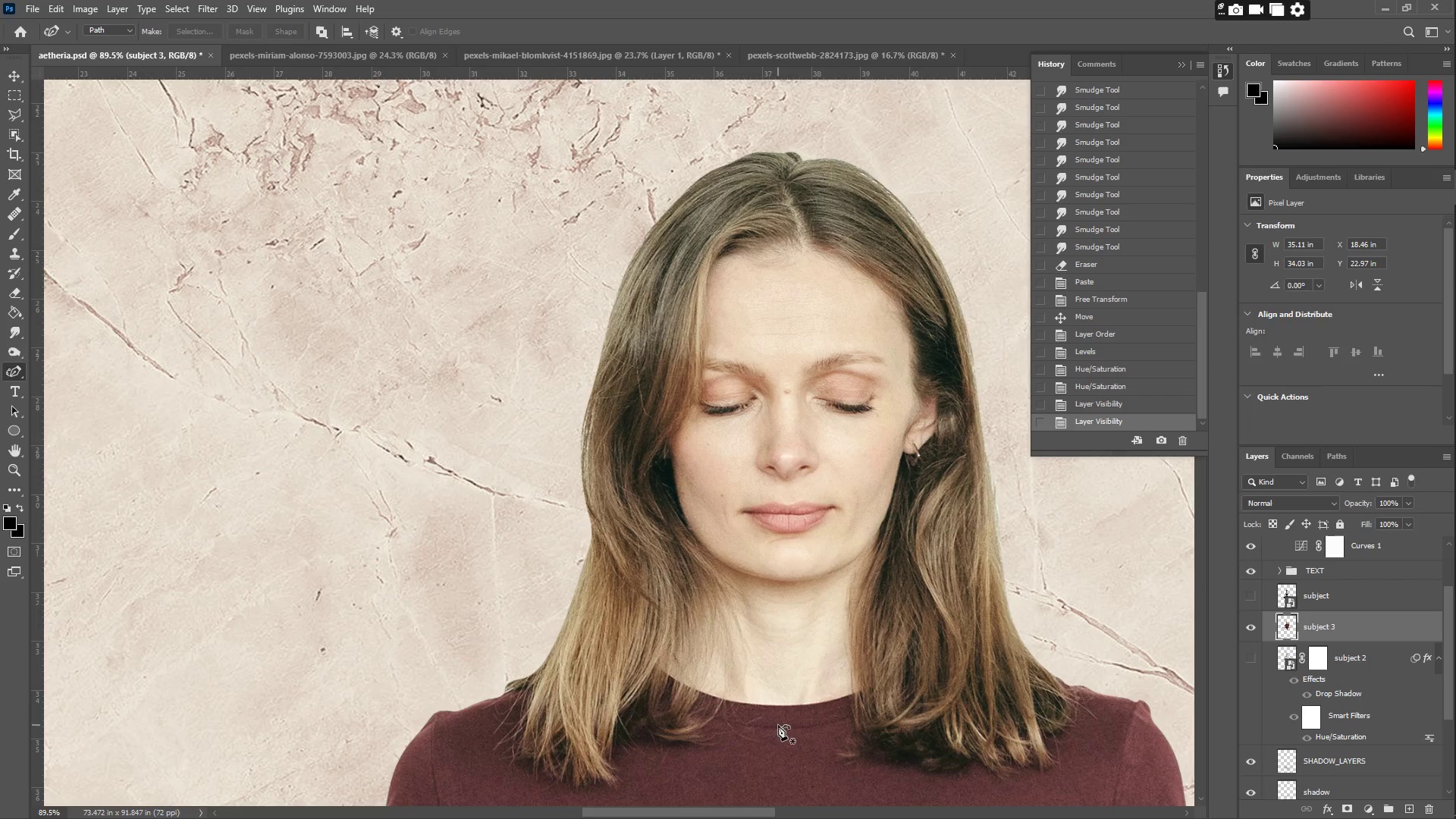 
left_click([95, 27])
 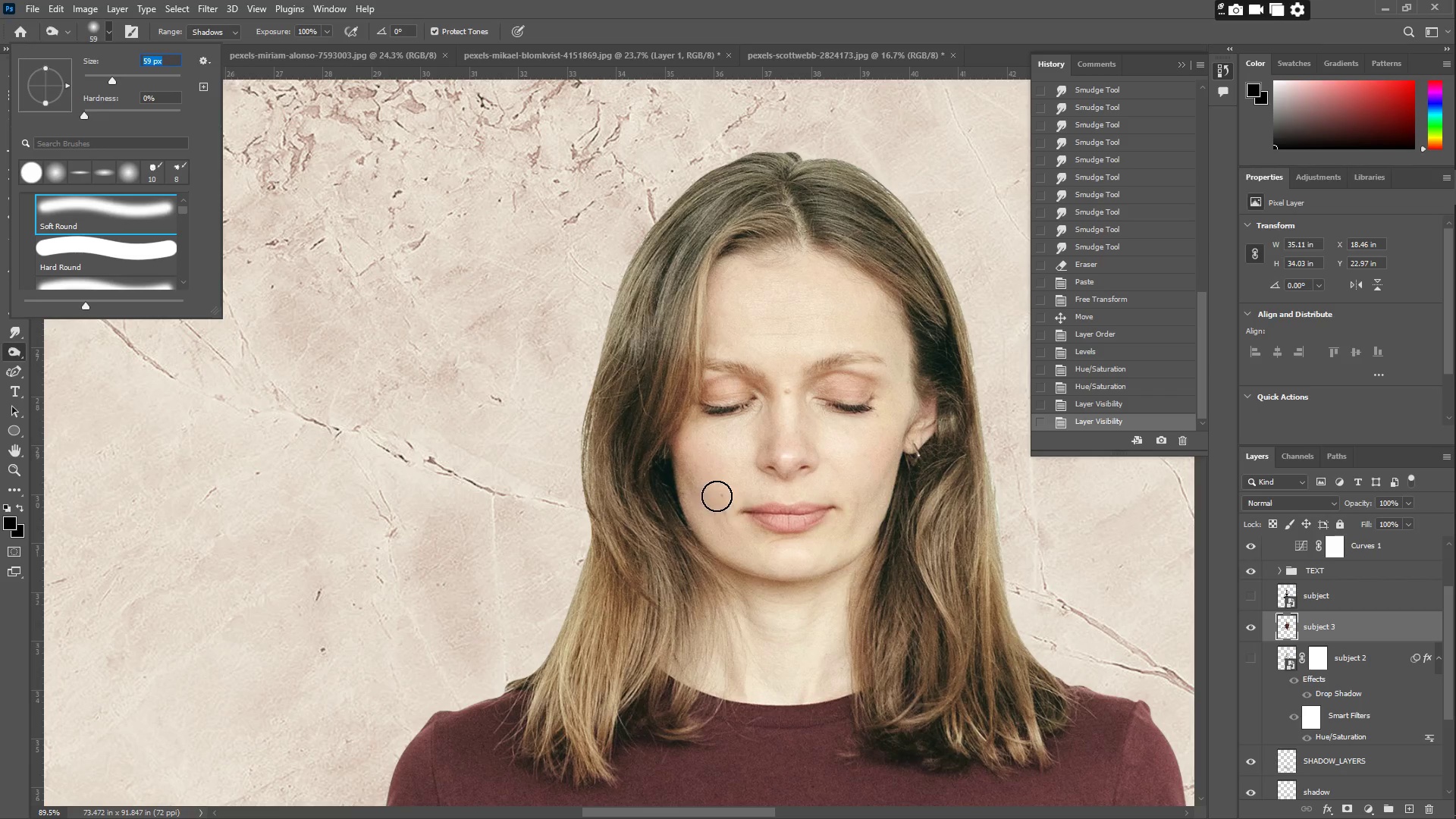 
left_click_drag(start_coordinate=[778, 599], to_coordinate=[795, 583])
 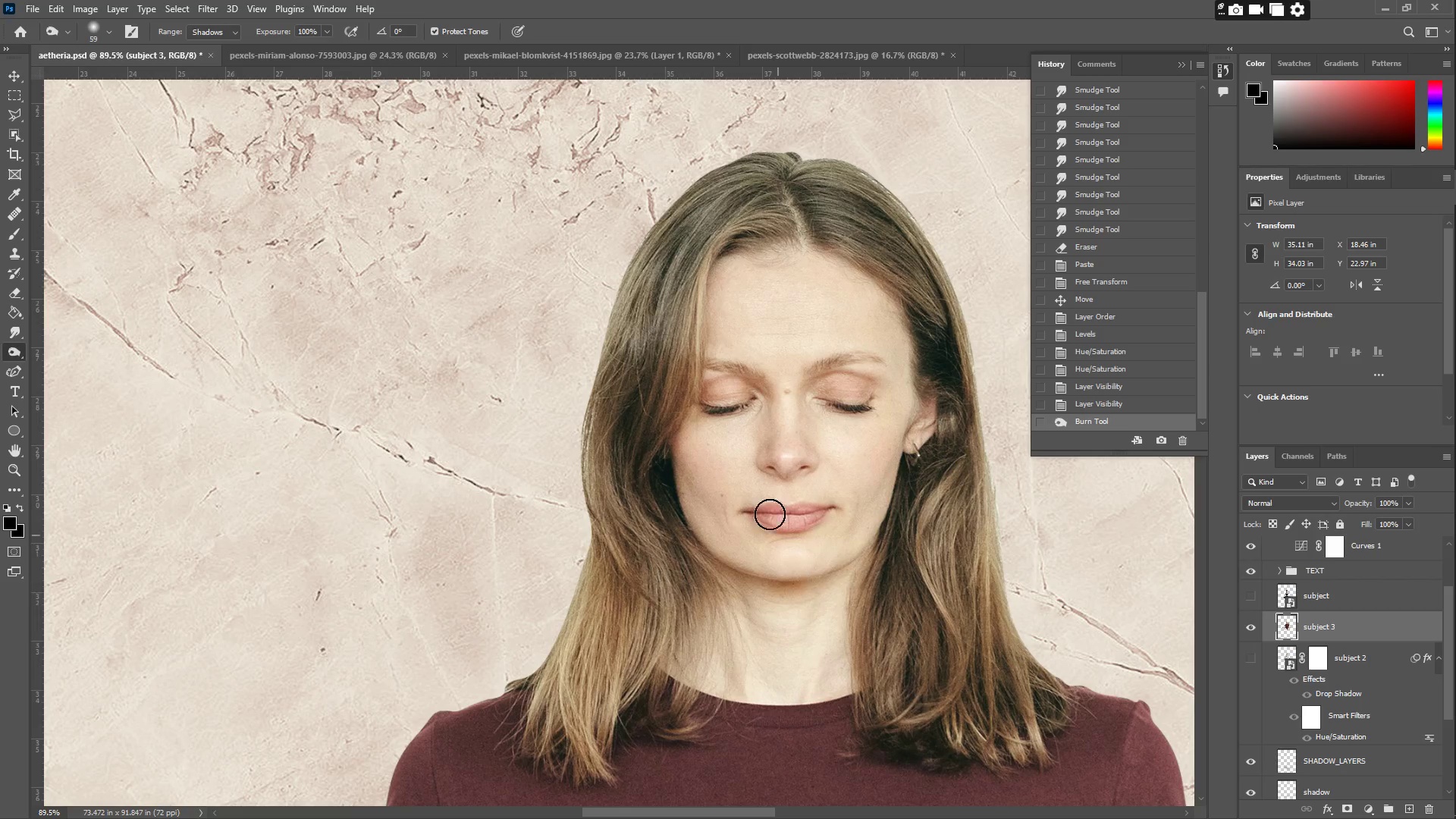 
key(Control+ControlLeft)
 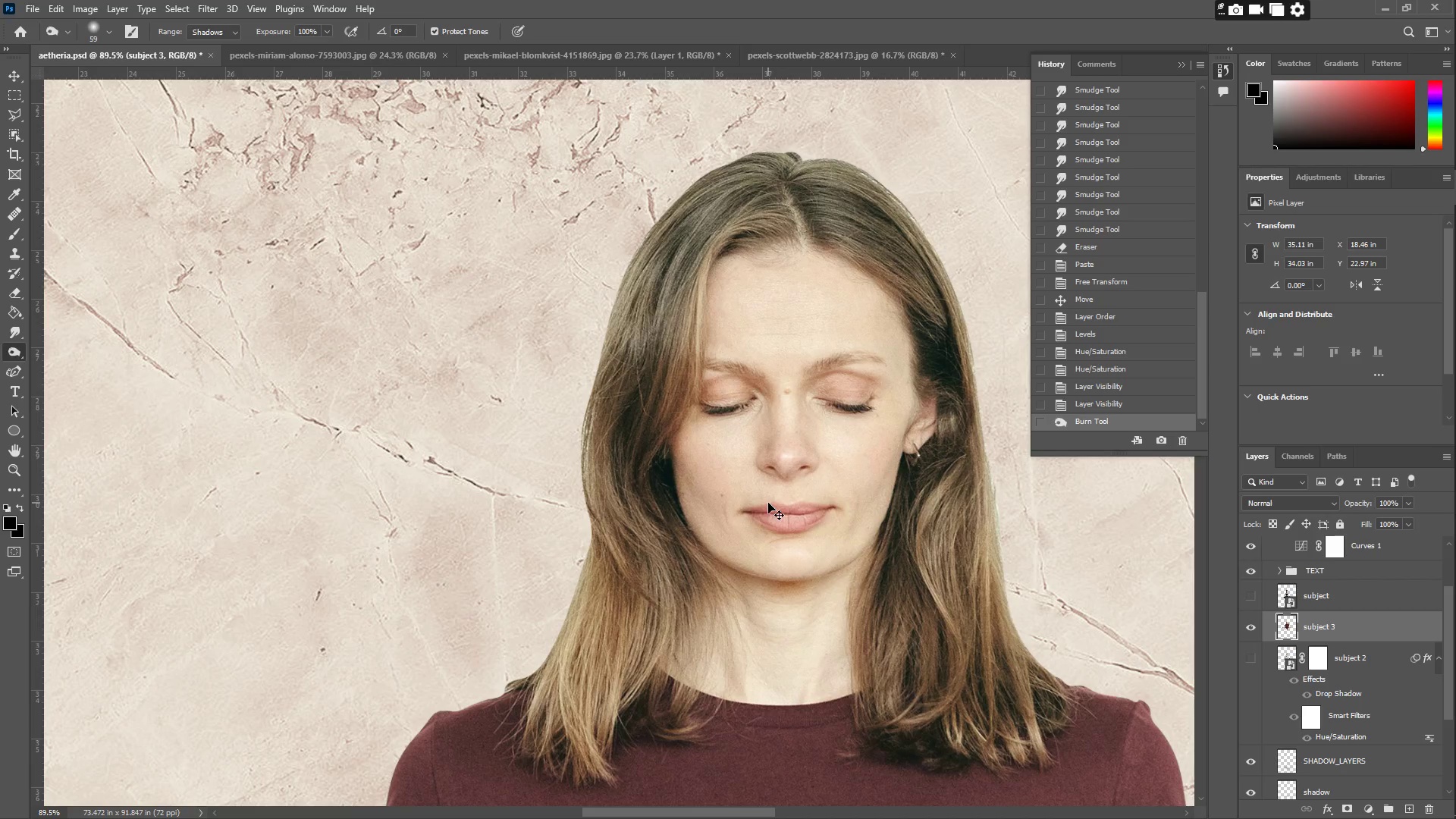 
key(Control+Z)
 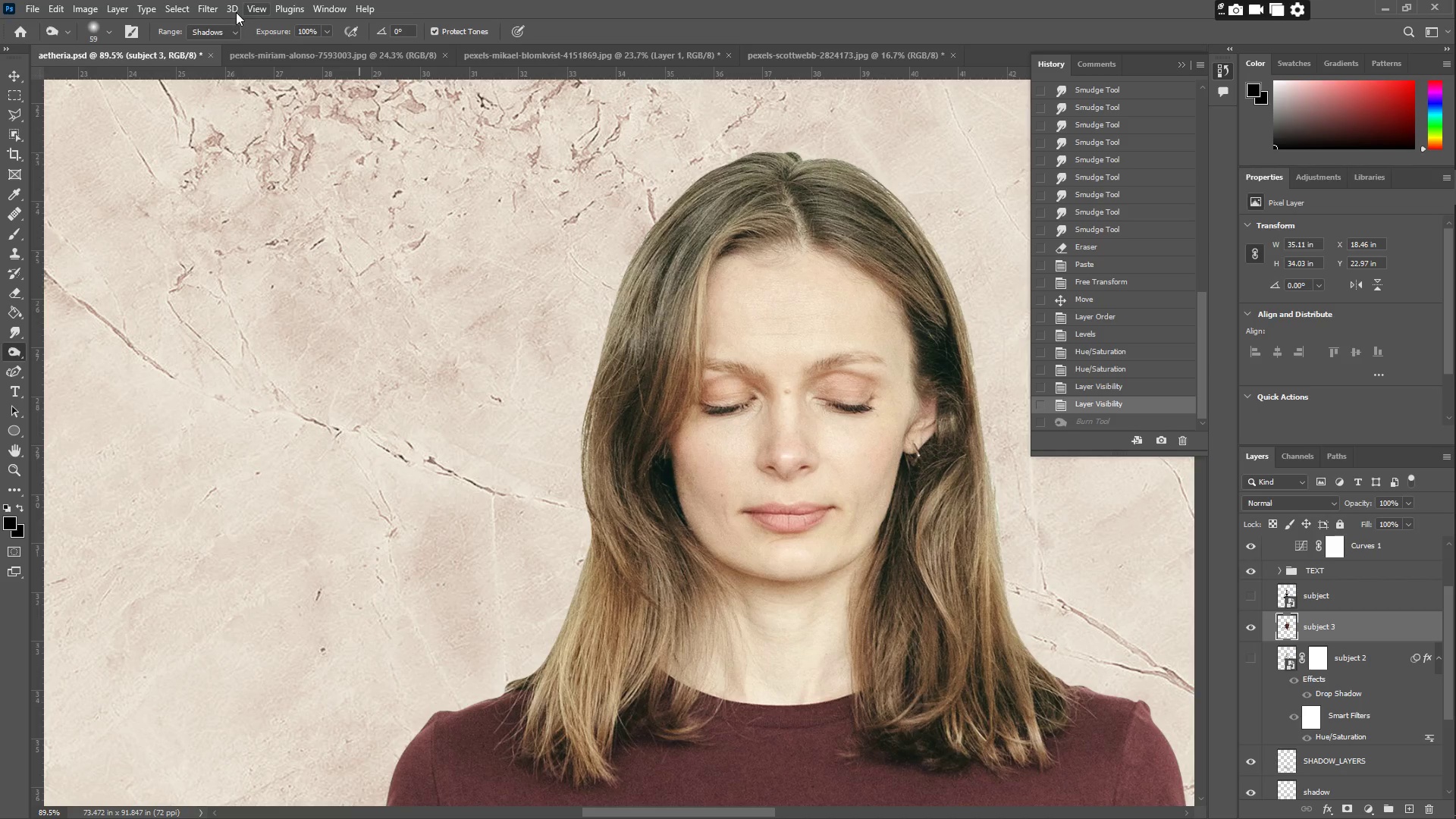 
left_click([209, 26])
 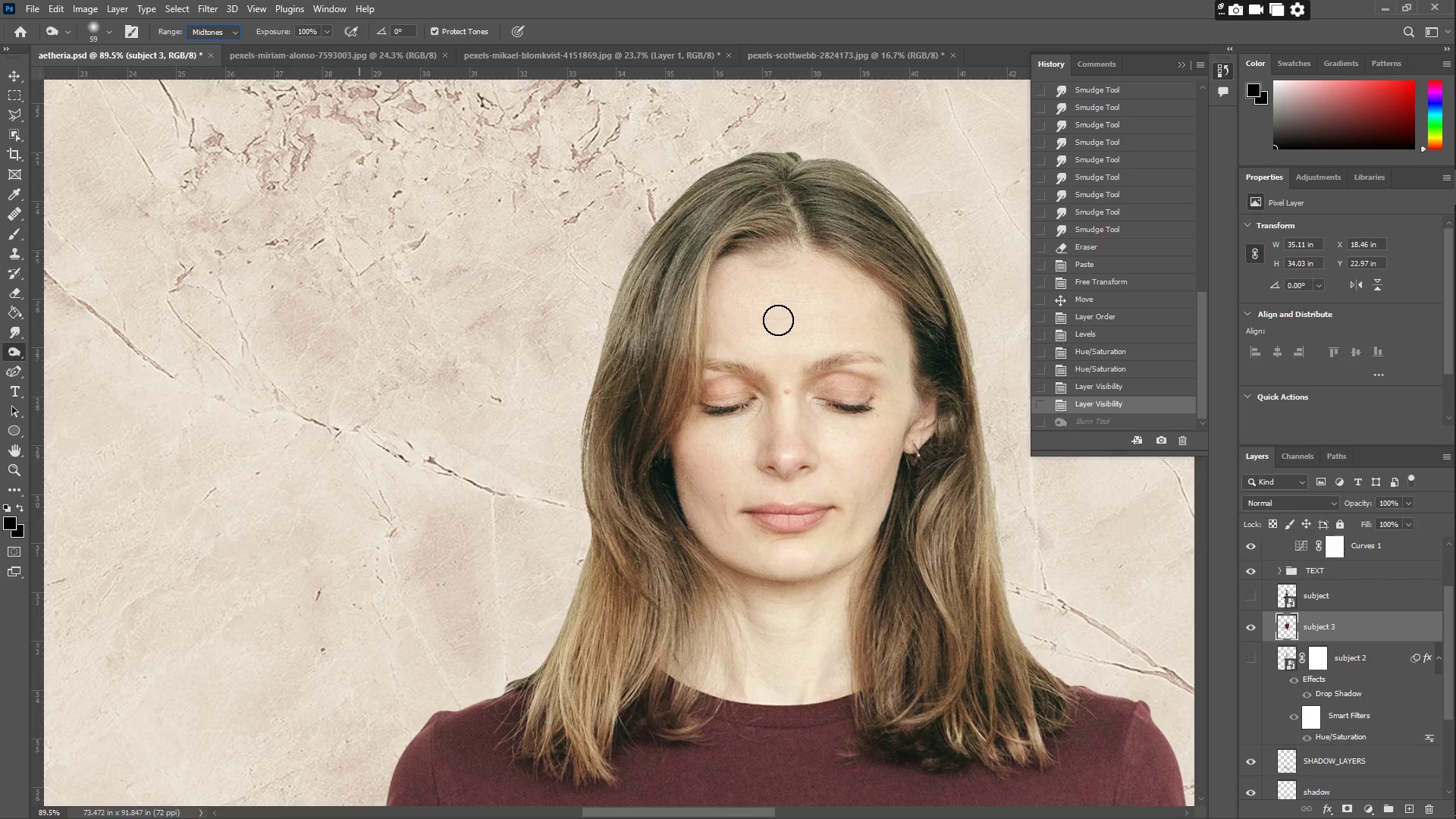 
left_click_drag(start_coordinate=[789, 255], to_coordinate=[791, 577])
 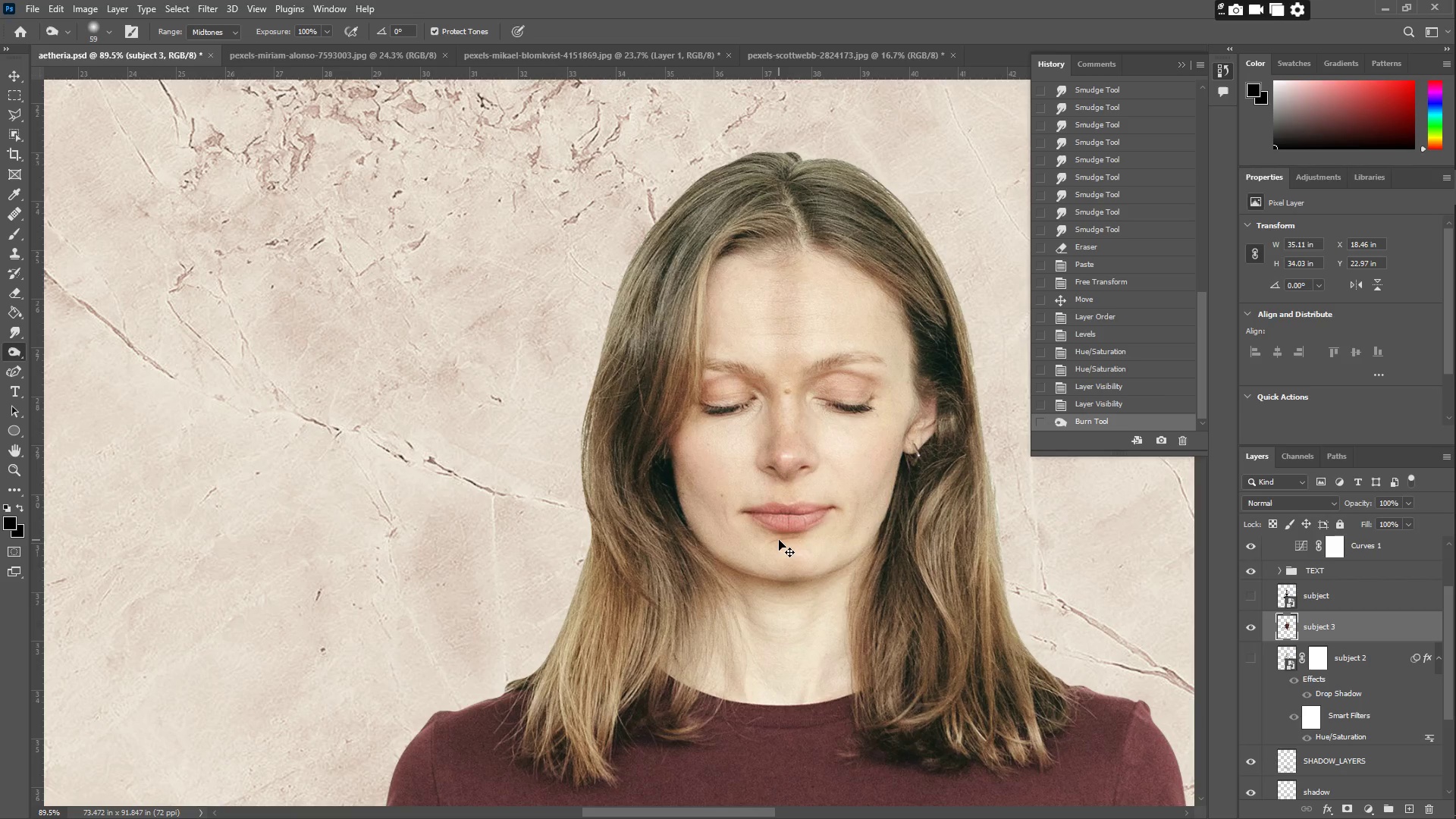 
key(Control+Z)
 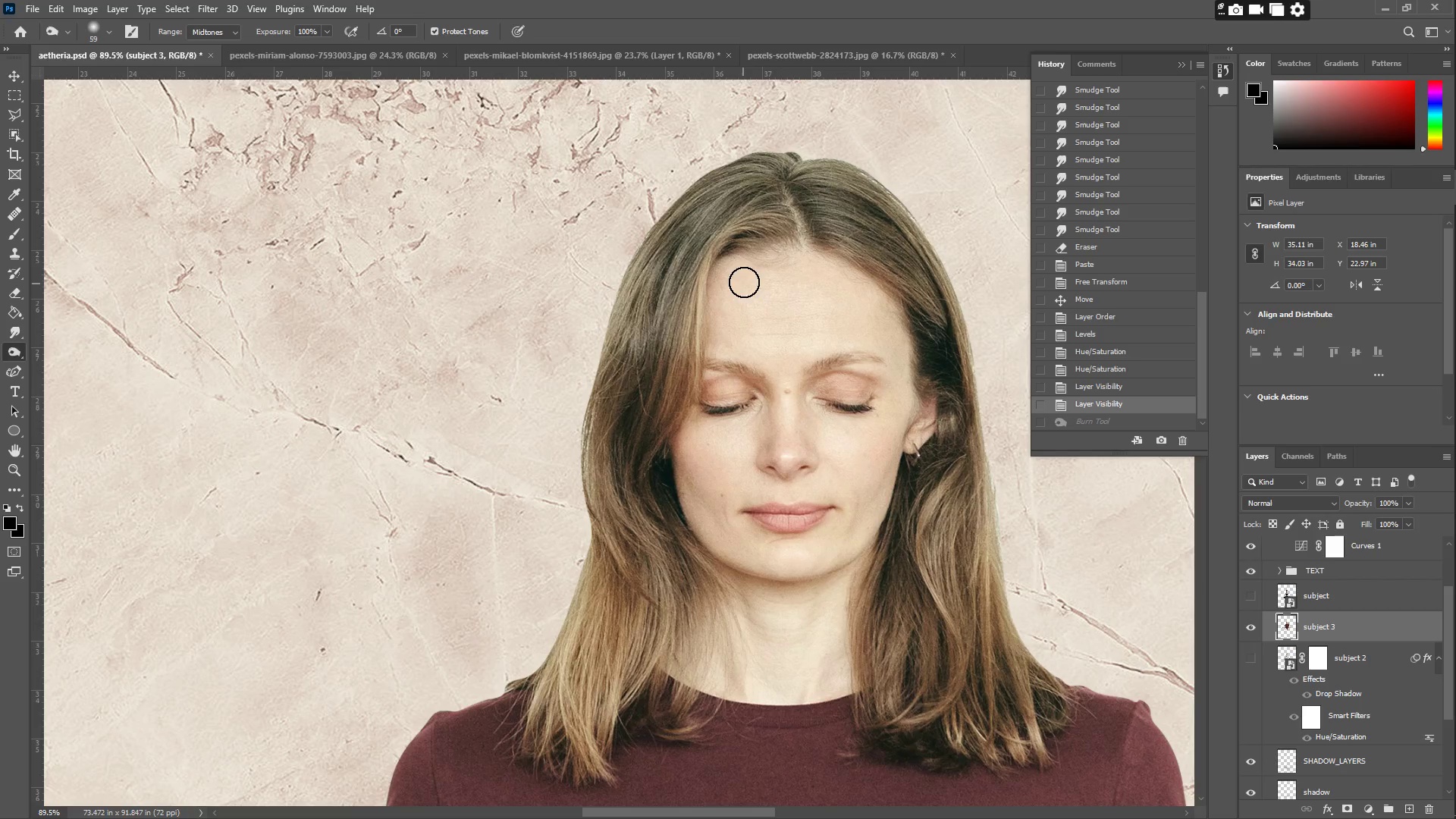 
left_click_drag(start_coordinate=[747, 264], to_coordinate=[708, 337])
 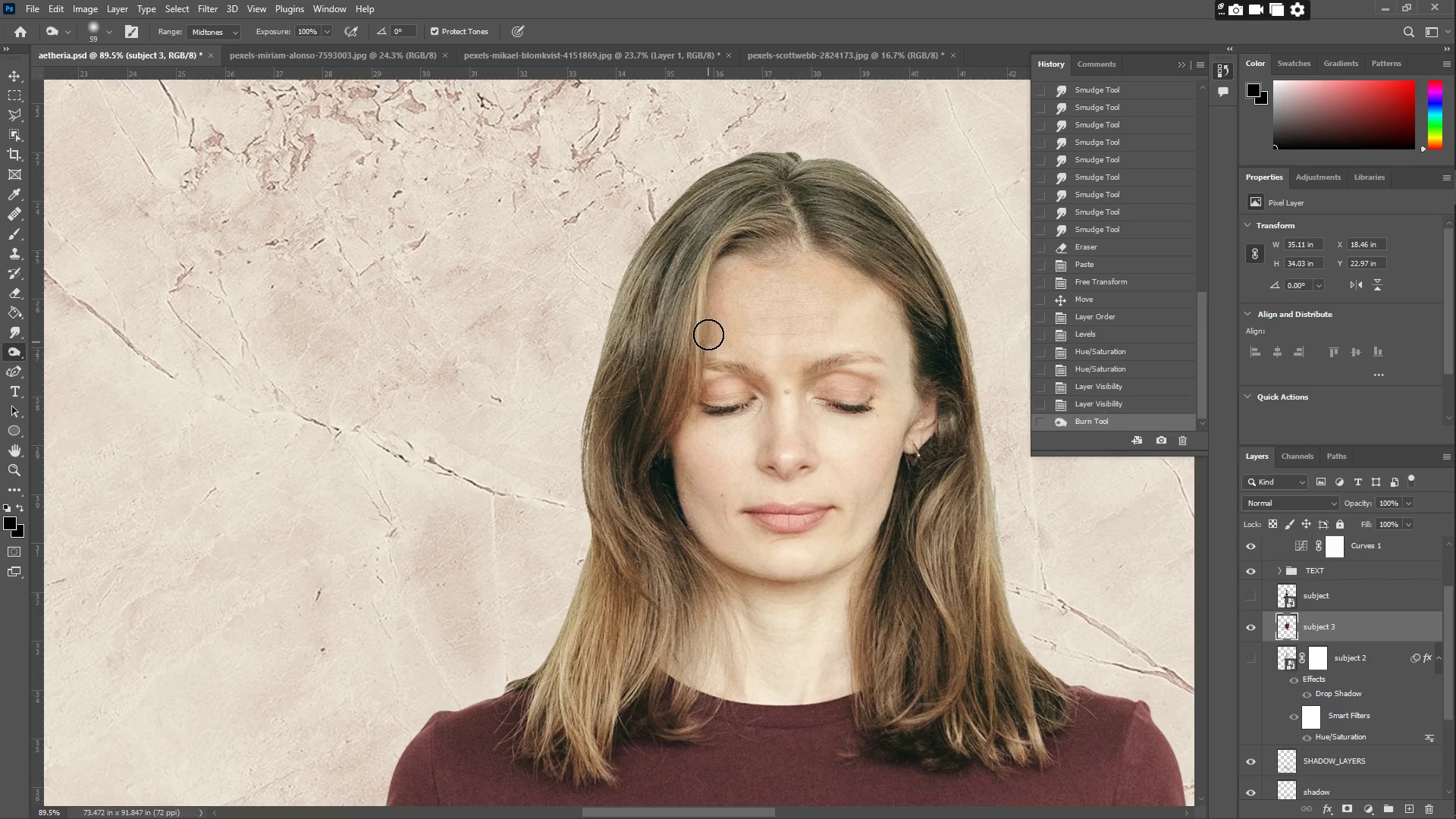 
key(Control+Z)
 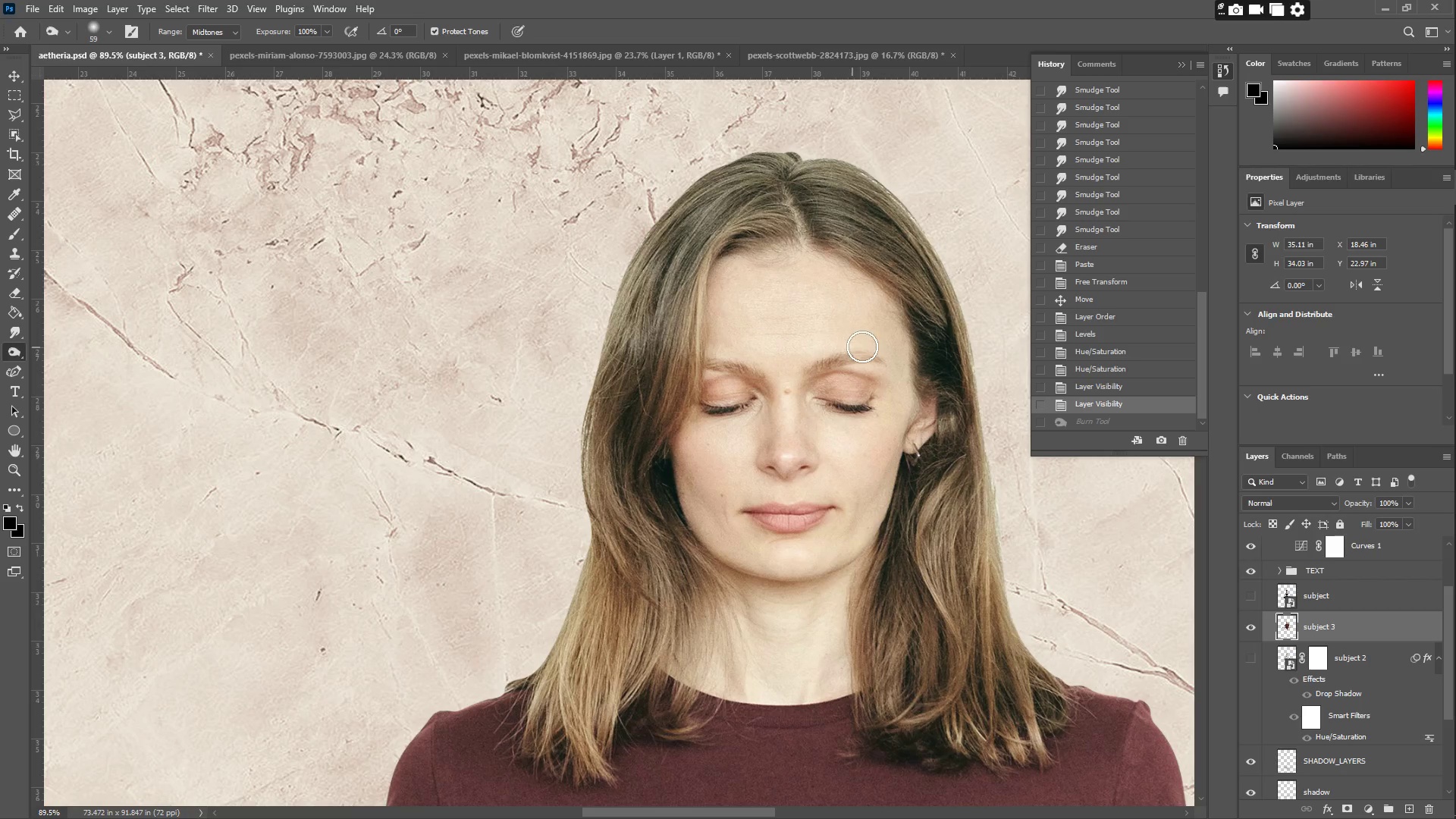 
left_click_drag(start_coordinate=[774, 275], to_coordinate=[715, 321])
 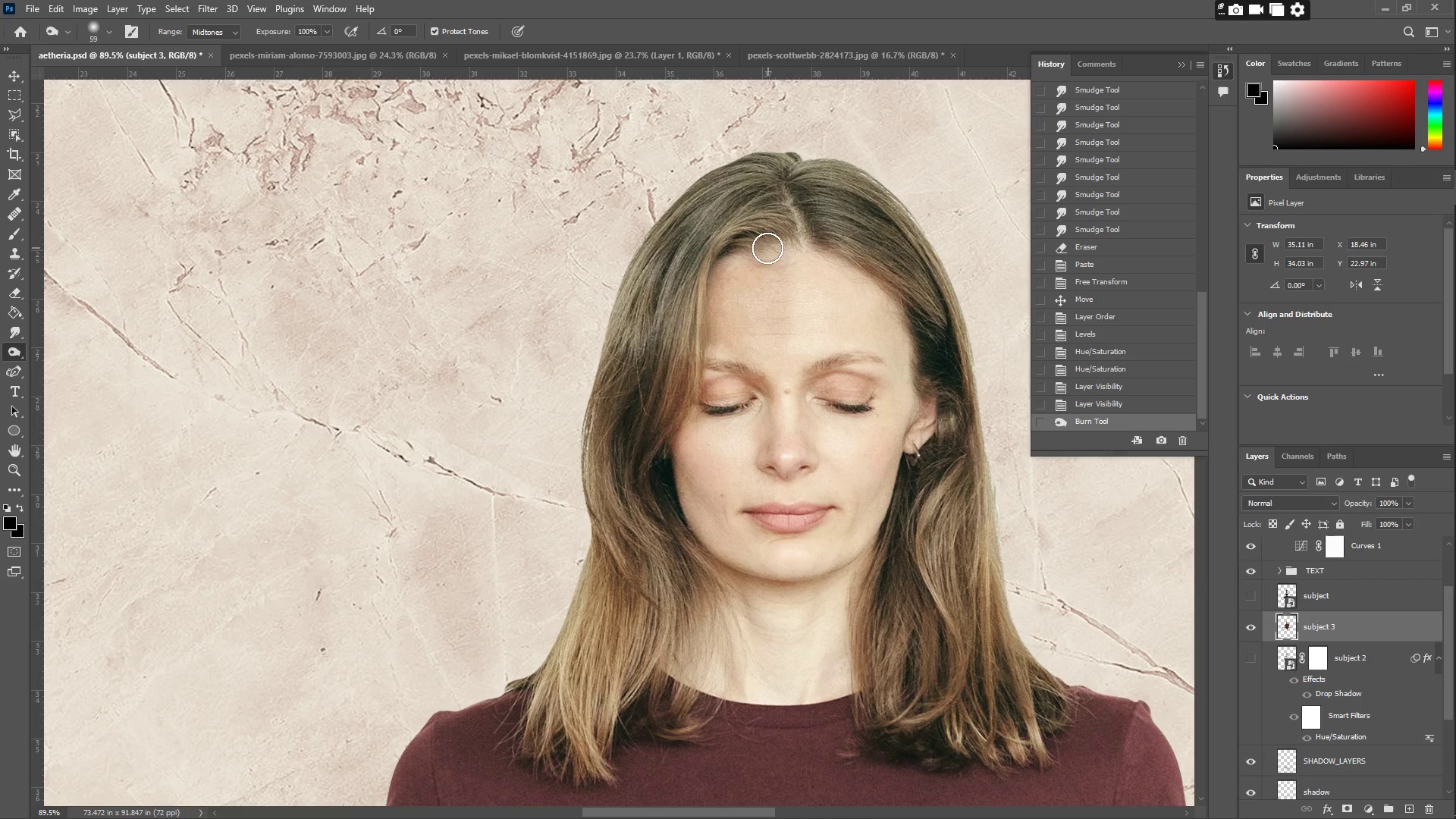 
left_click_drag(start_coordinate=[764, 266], to_coordinate=[722, 278])
 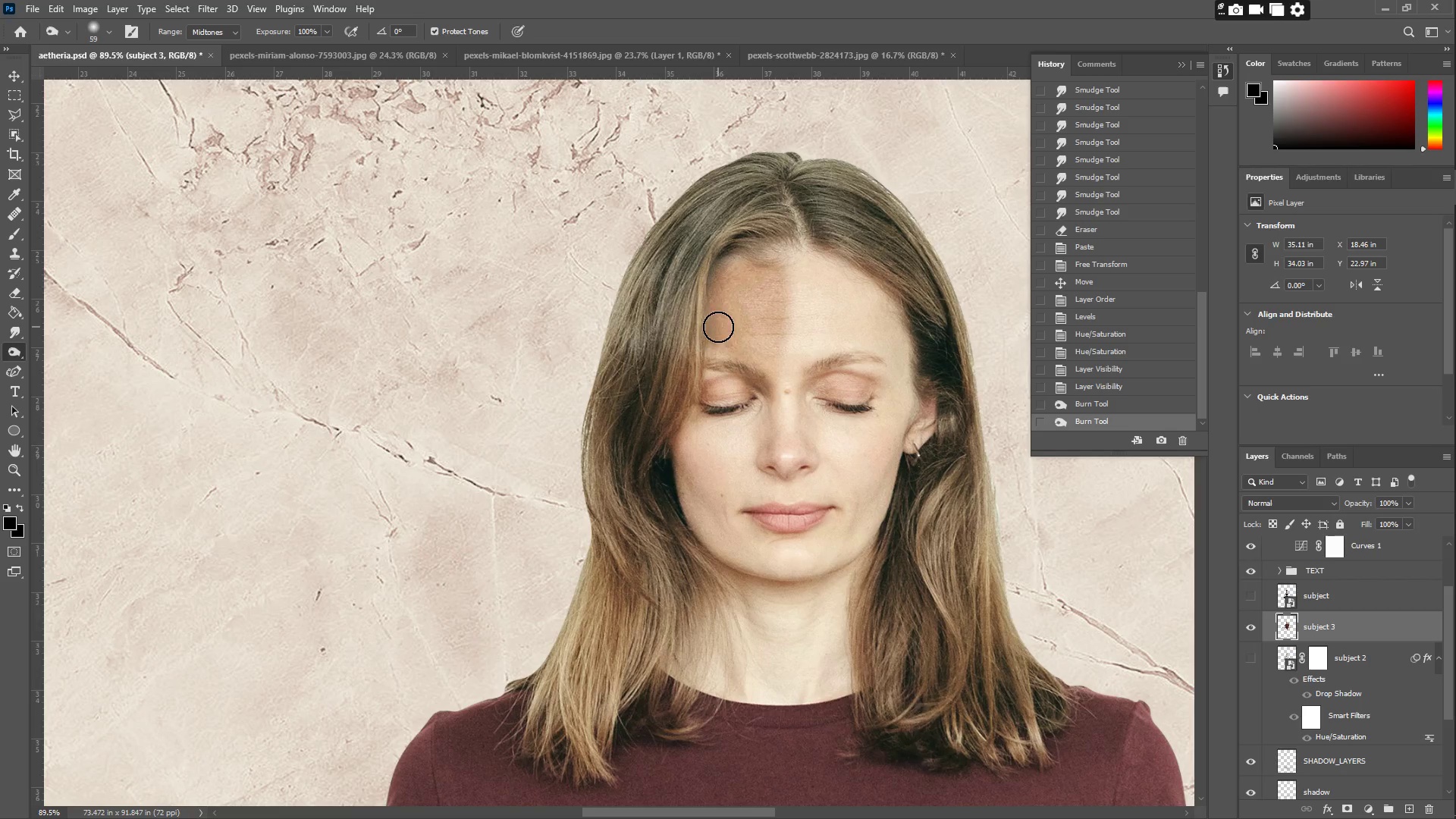 
key(Control+Z)
 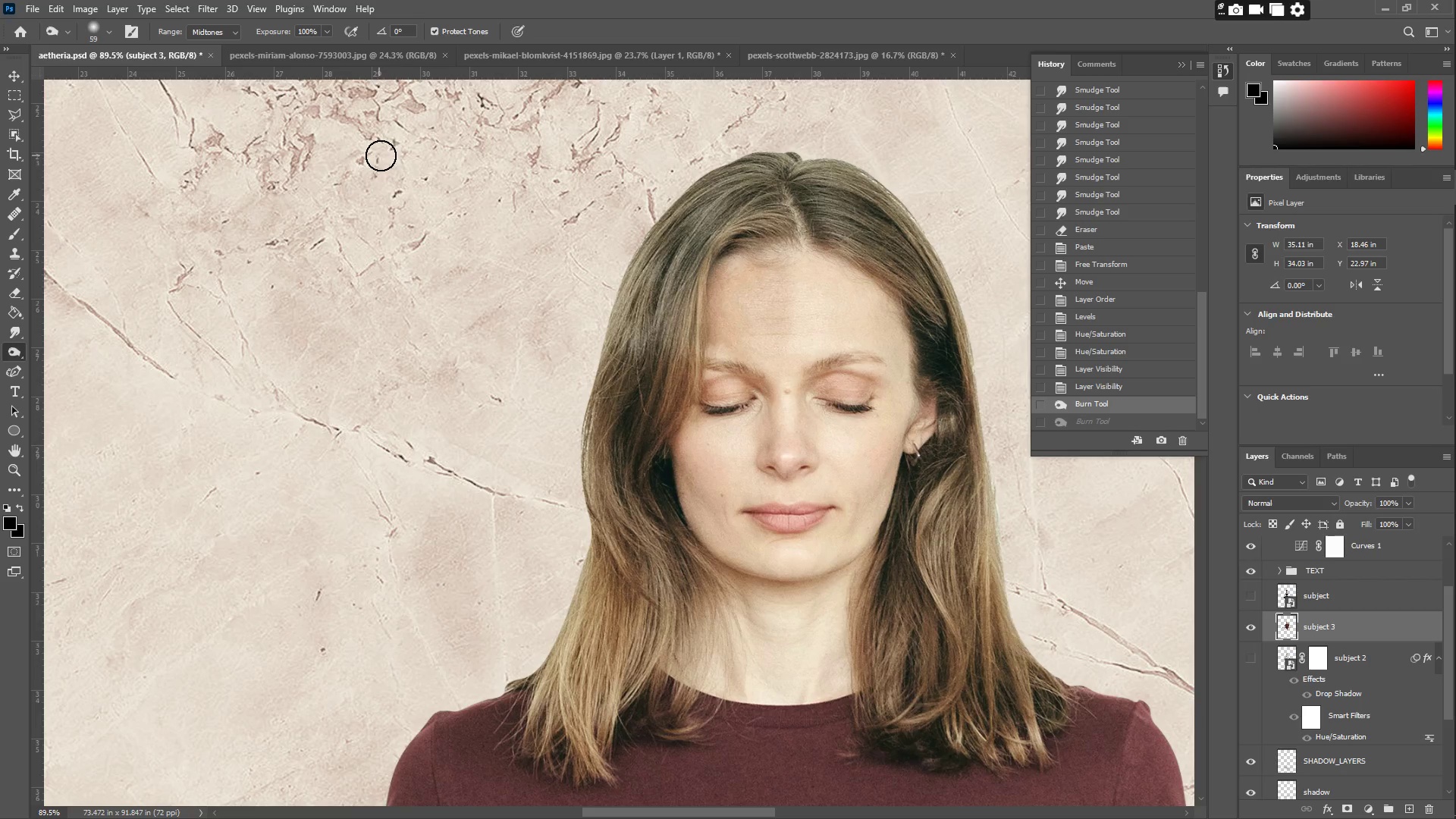 
key(Control+ControlLeft)
 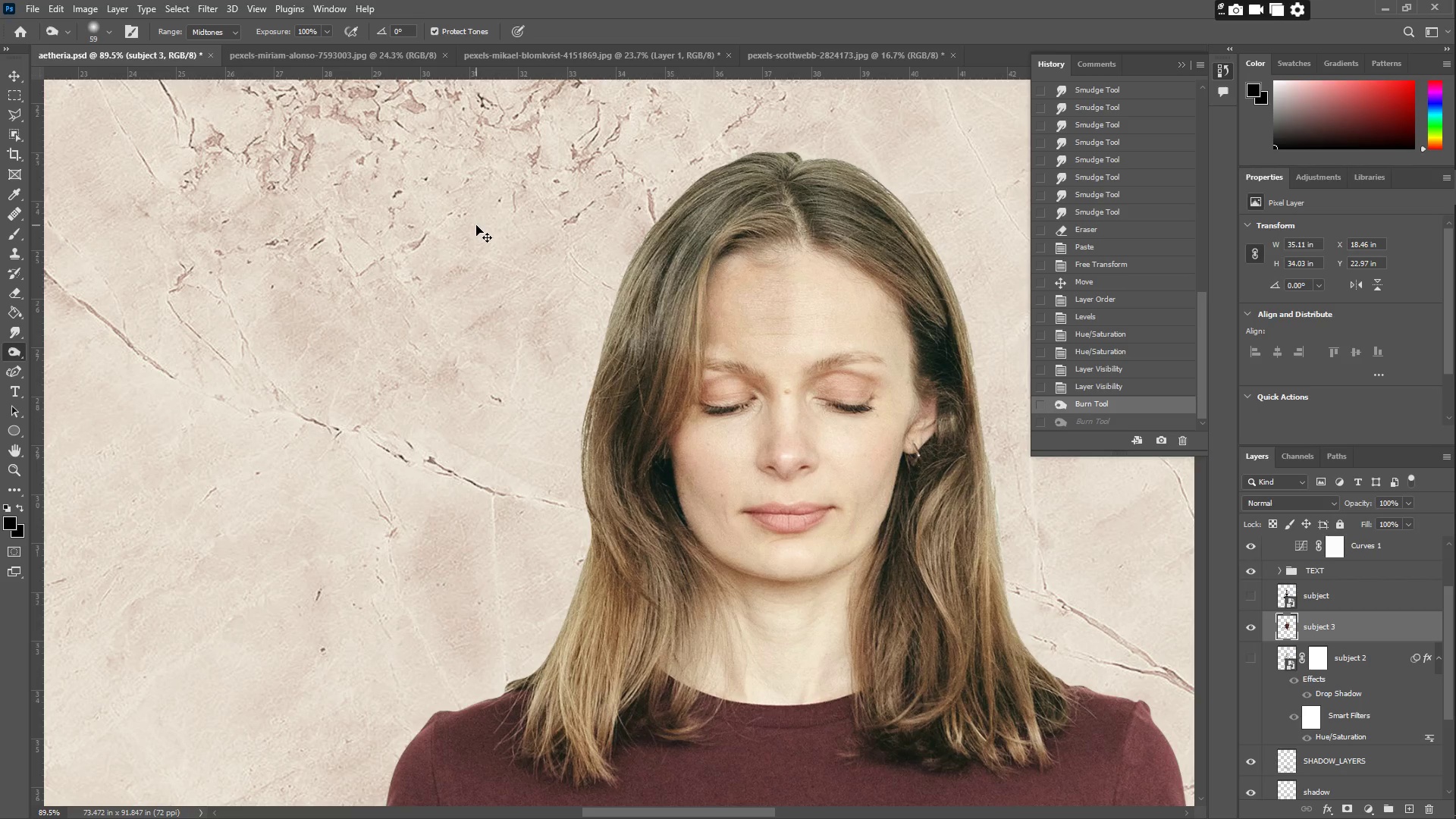 
key(Control+Z)
 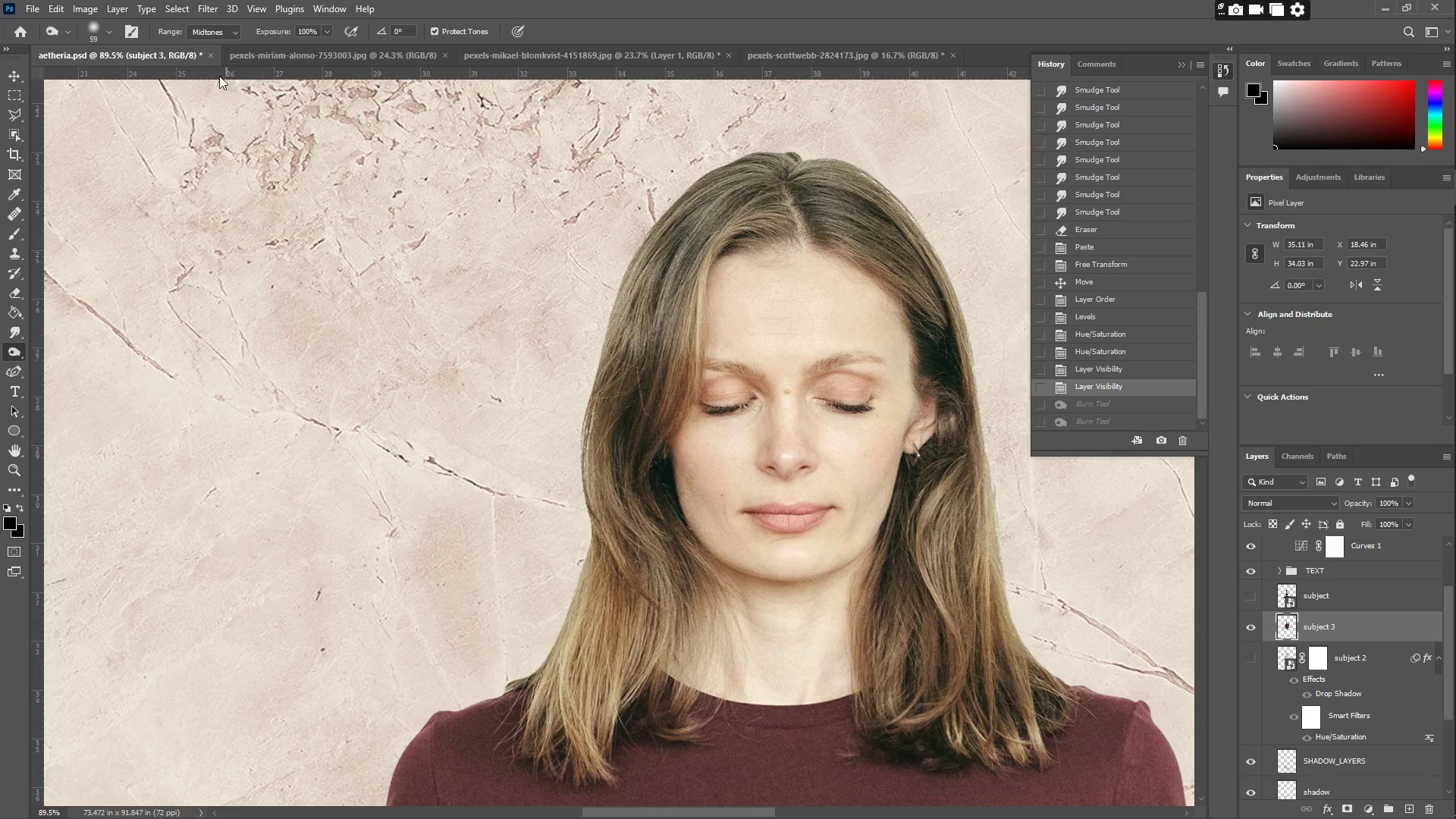 
left_click([190, 33])
 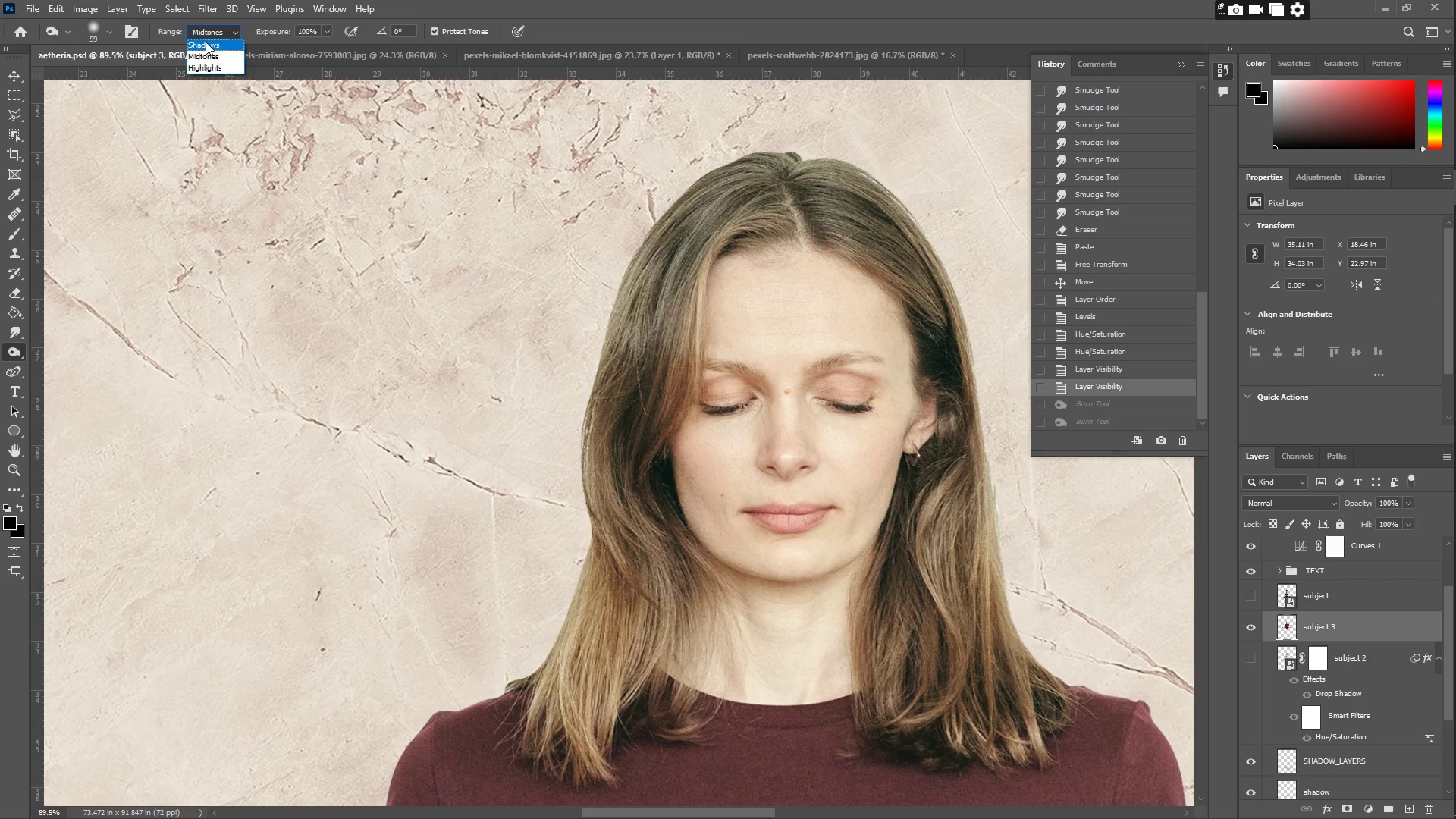 
left_click([209, 45])
 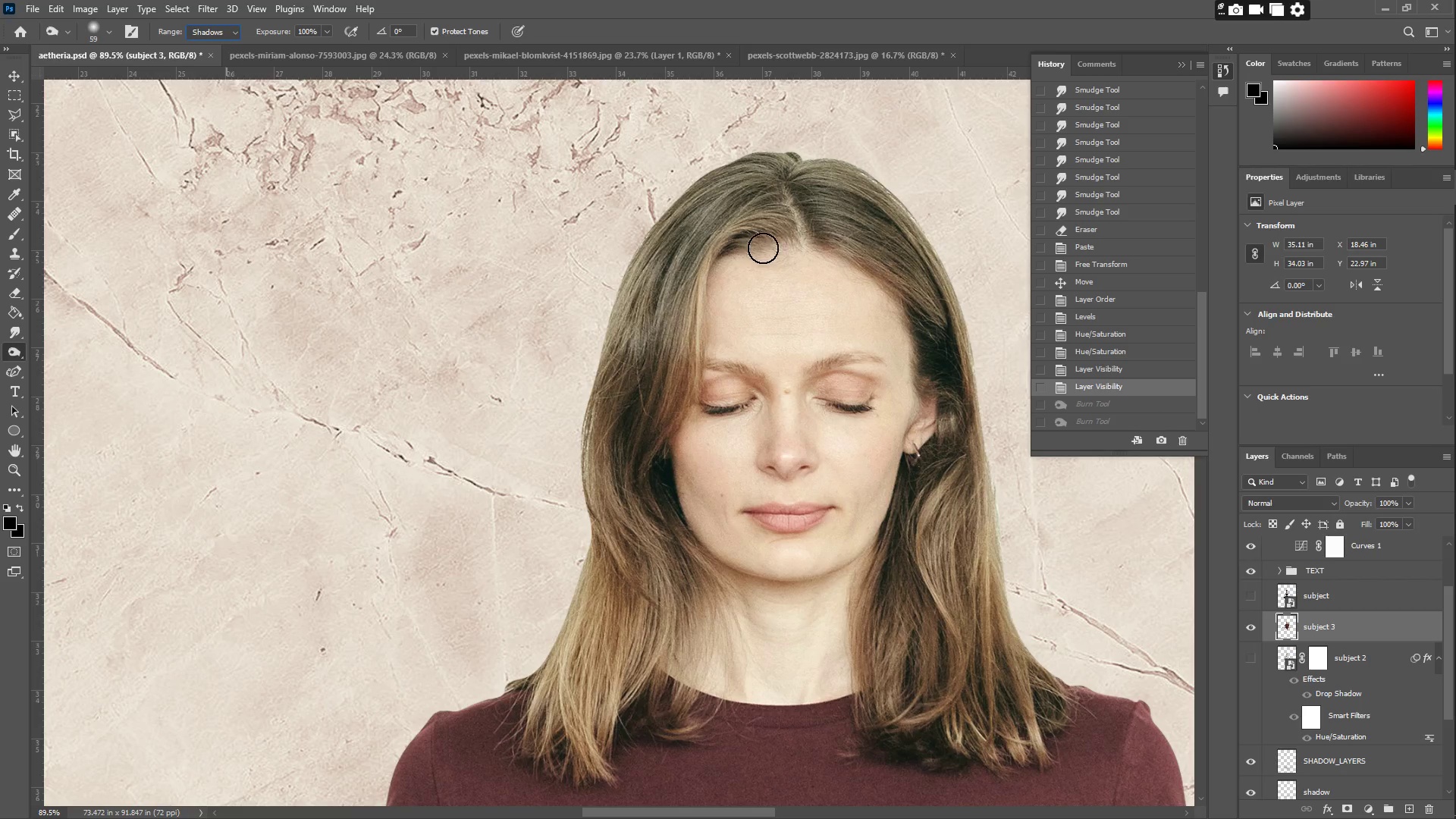 
left_click_drag(start_coordinate=[779, 268], to_coordinate=[721, 306])
 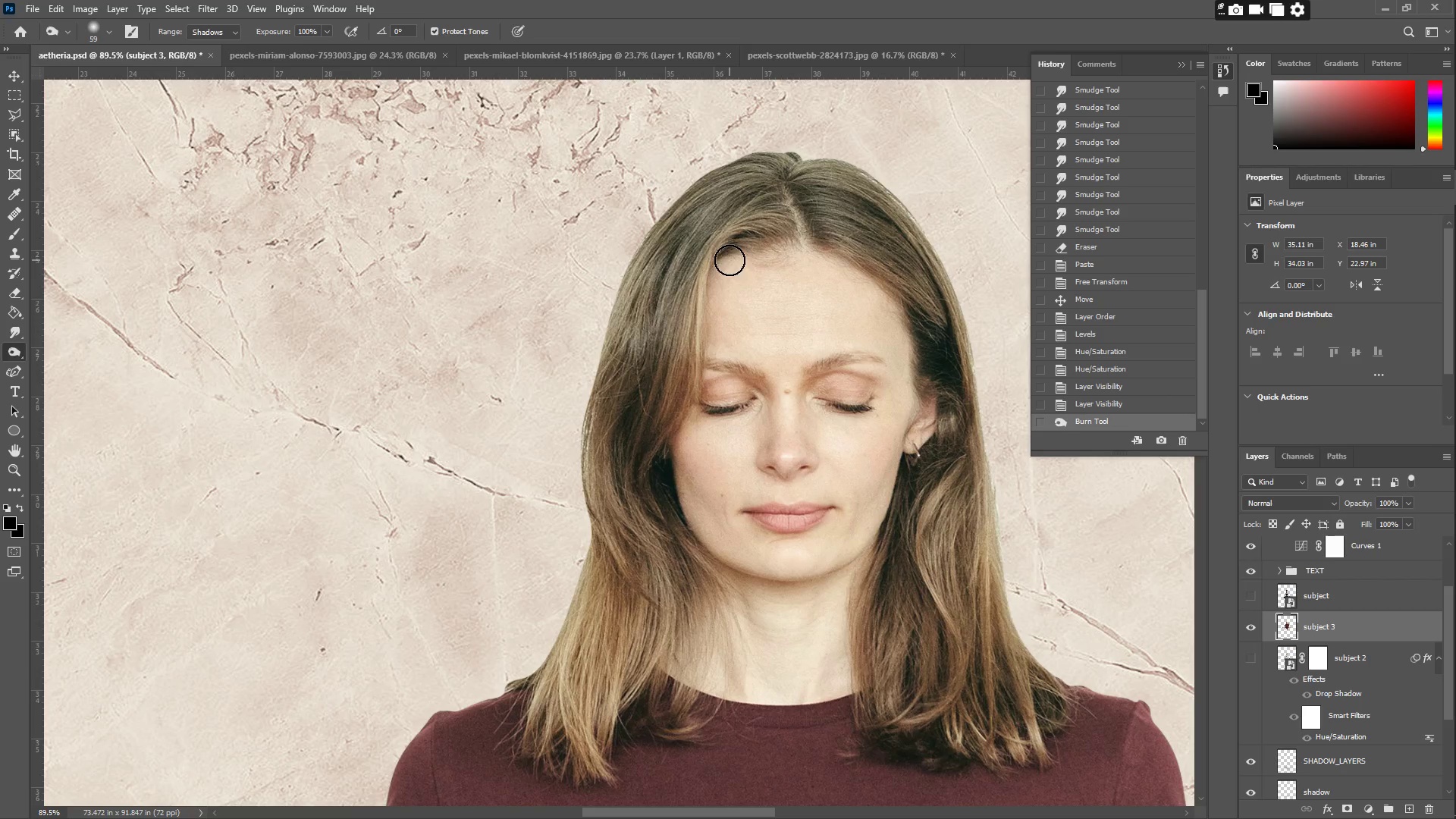 
left_click_drag(start_coordinate=[730, 260], to_coordinate=[733, 344])
 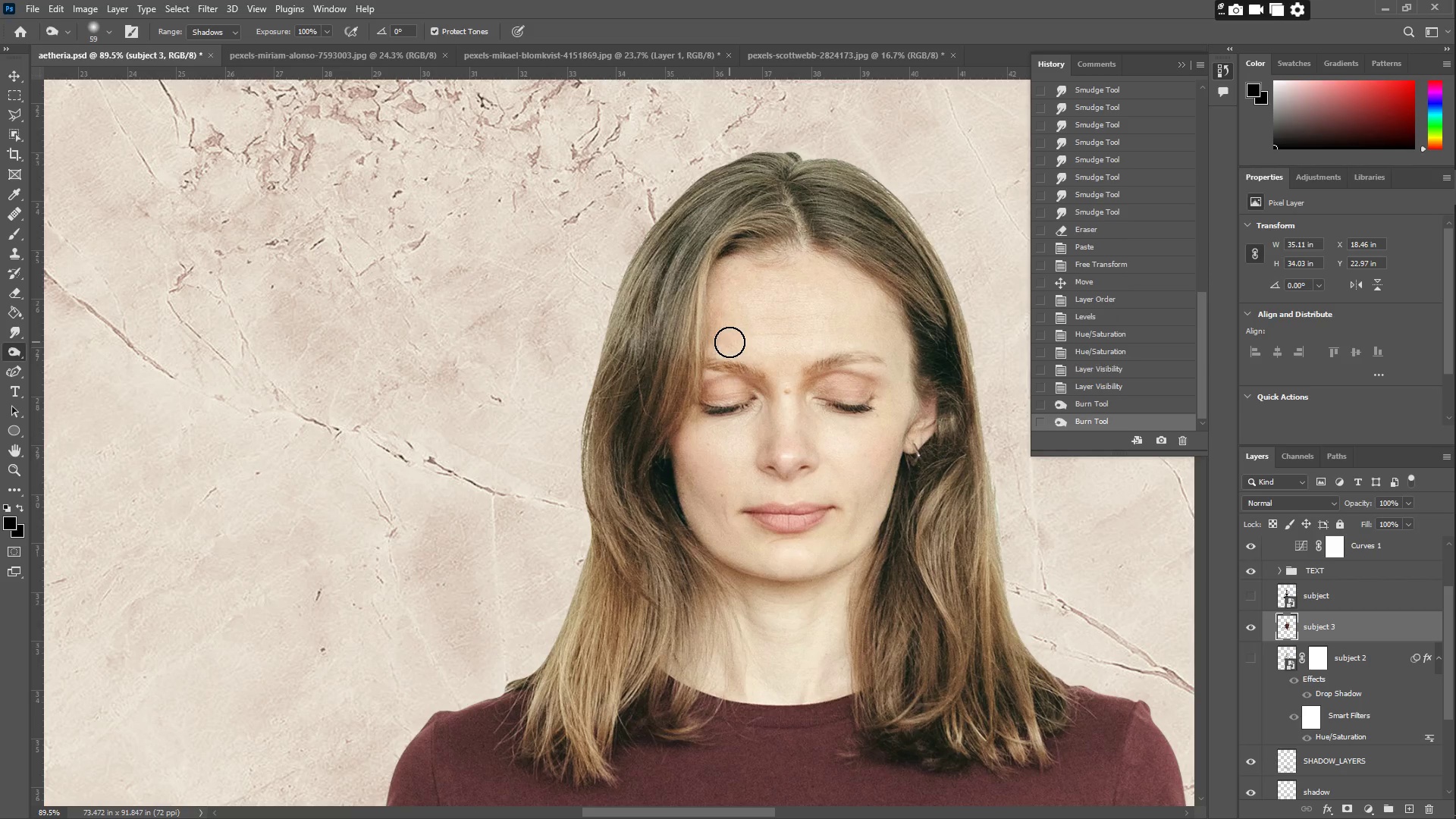 
type(zb)
 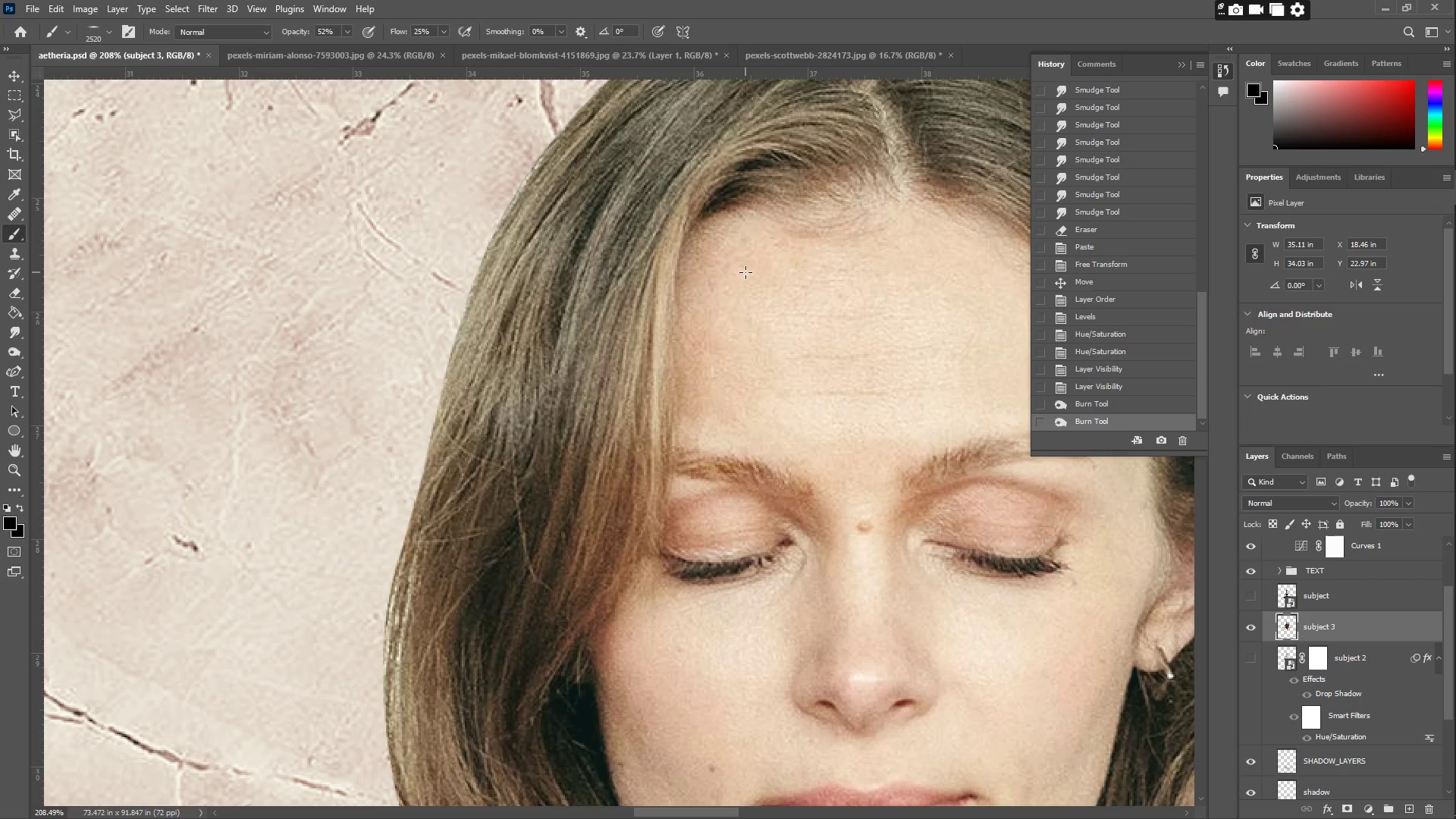 
left_click_drag(start_coordinate=[729, 290], to_coordinate=[783, 282])
 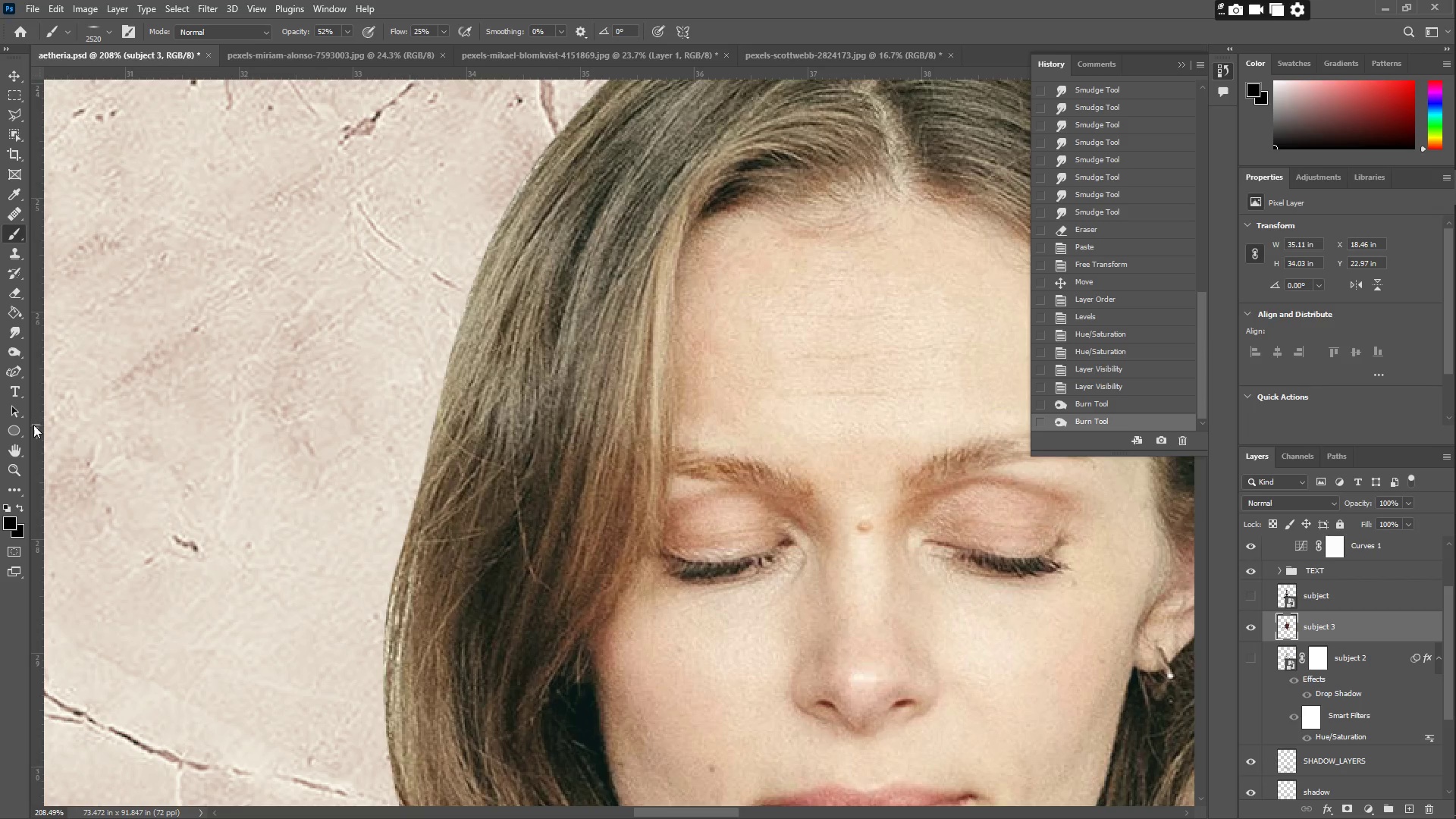 
left_click([11, 351])
 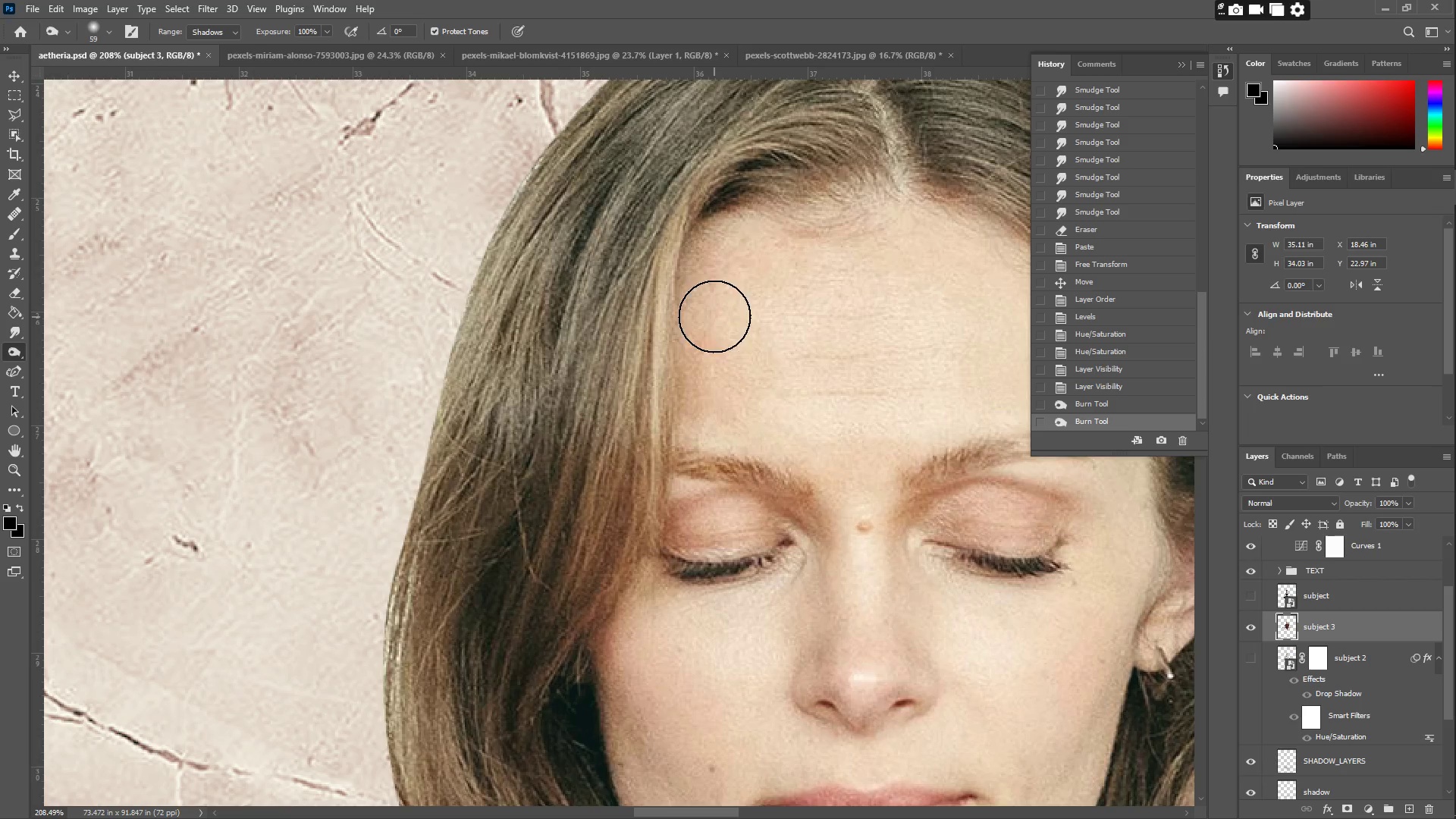 
left_click_drag(start_coordinate=[800, 246], to_coordinate=[796, 248])
 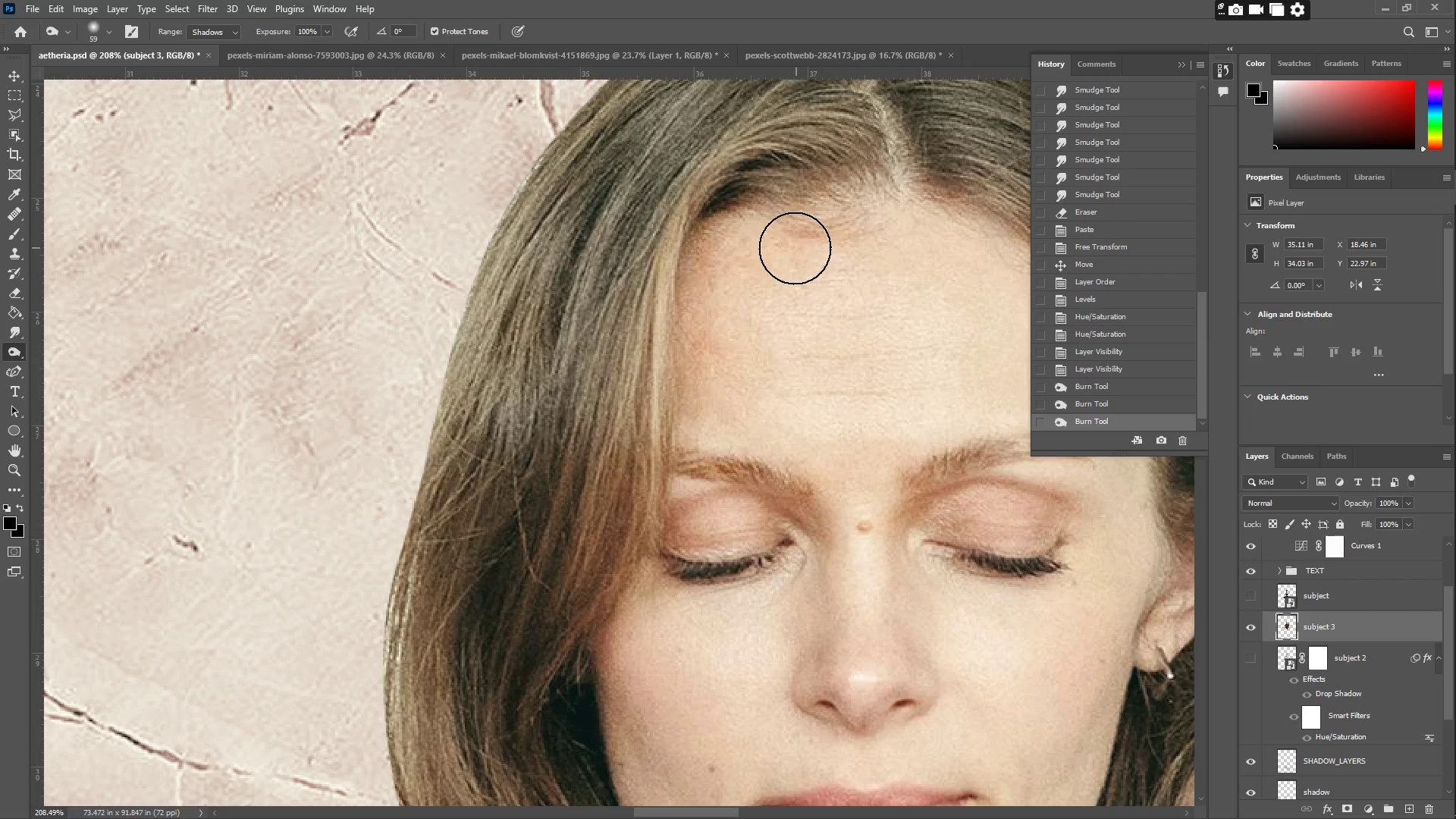 
left_click_drag(start_coordinate=[759, 241], to_coordinate=[879, 234])
 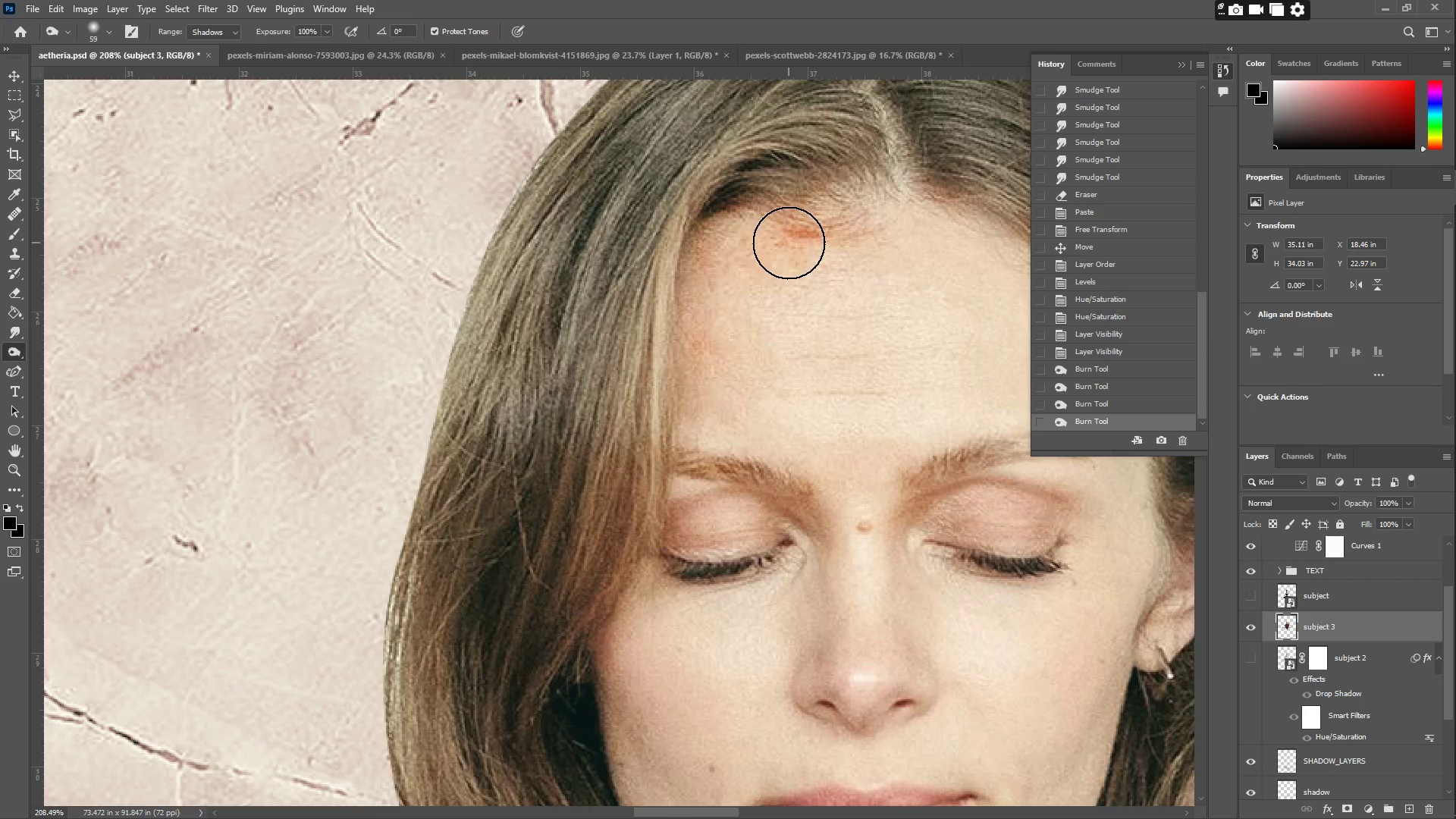 
triple_click([789, 241])
 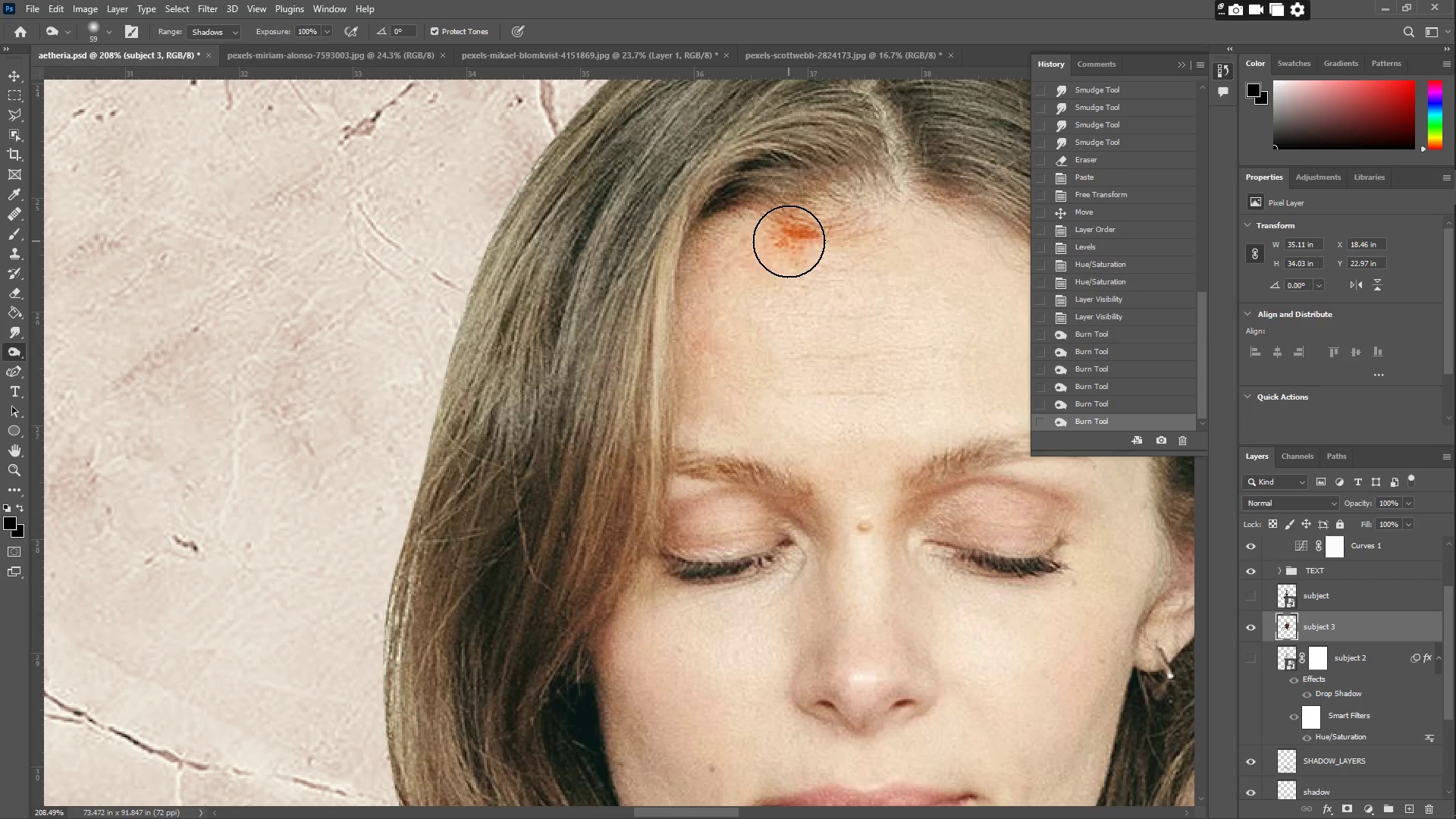 
triple_click([789, 241])
 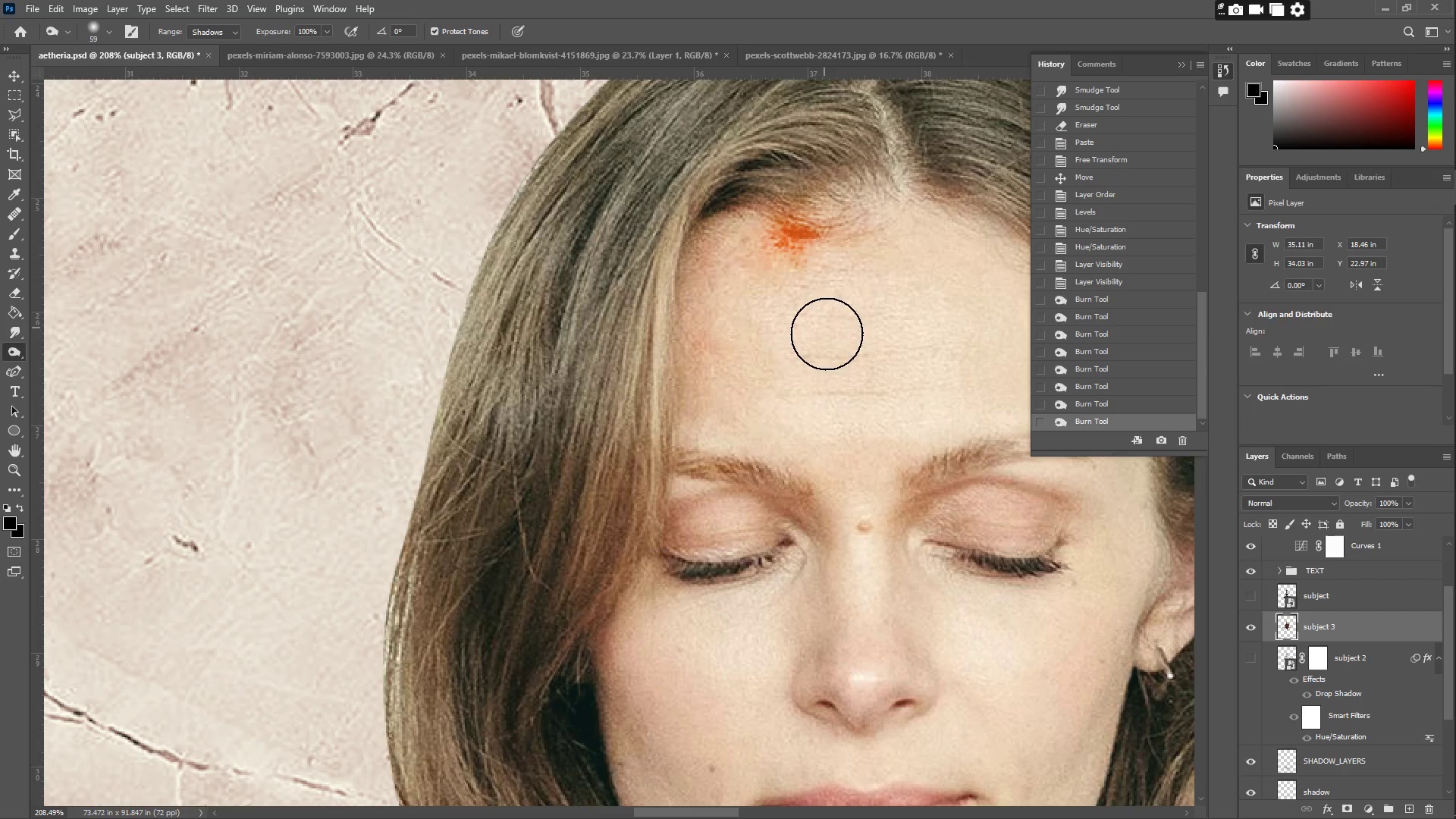 
key(Control+Z)
 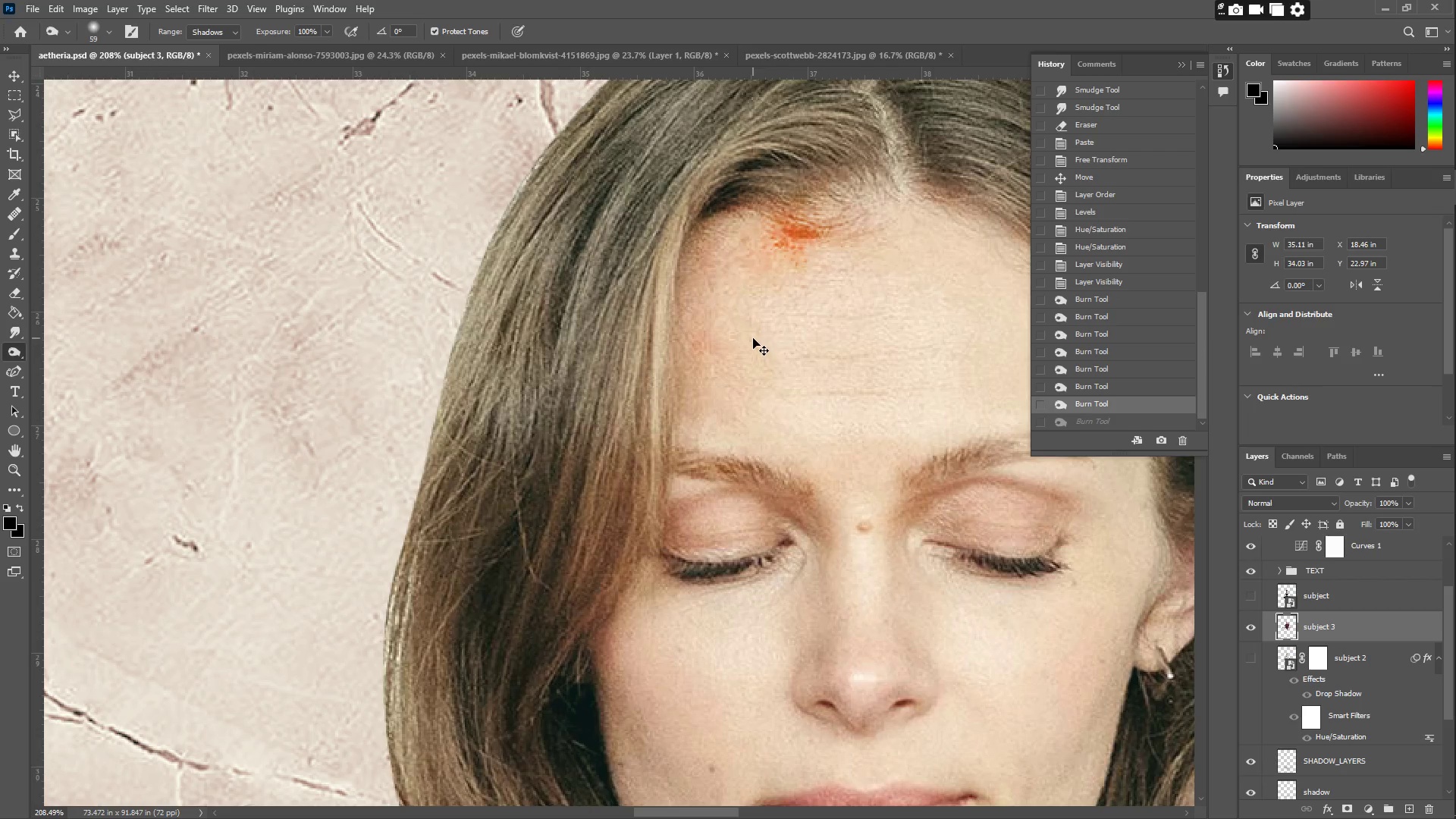 
key(Control+Z)
 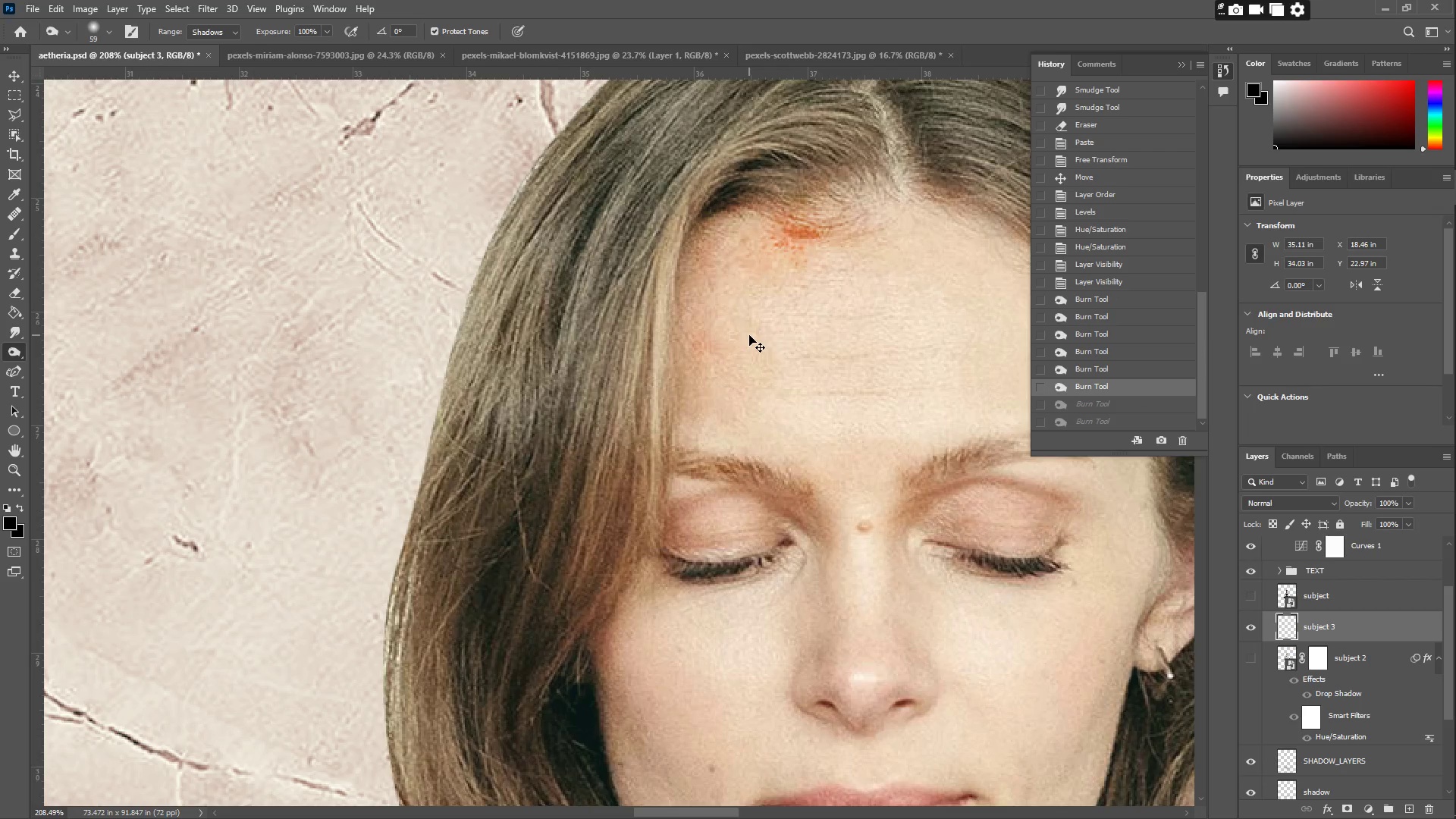 
key(Control+Z)
 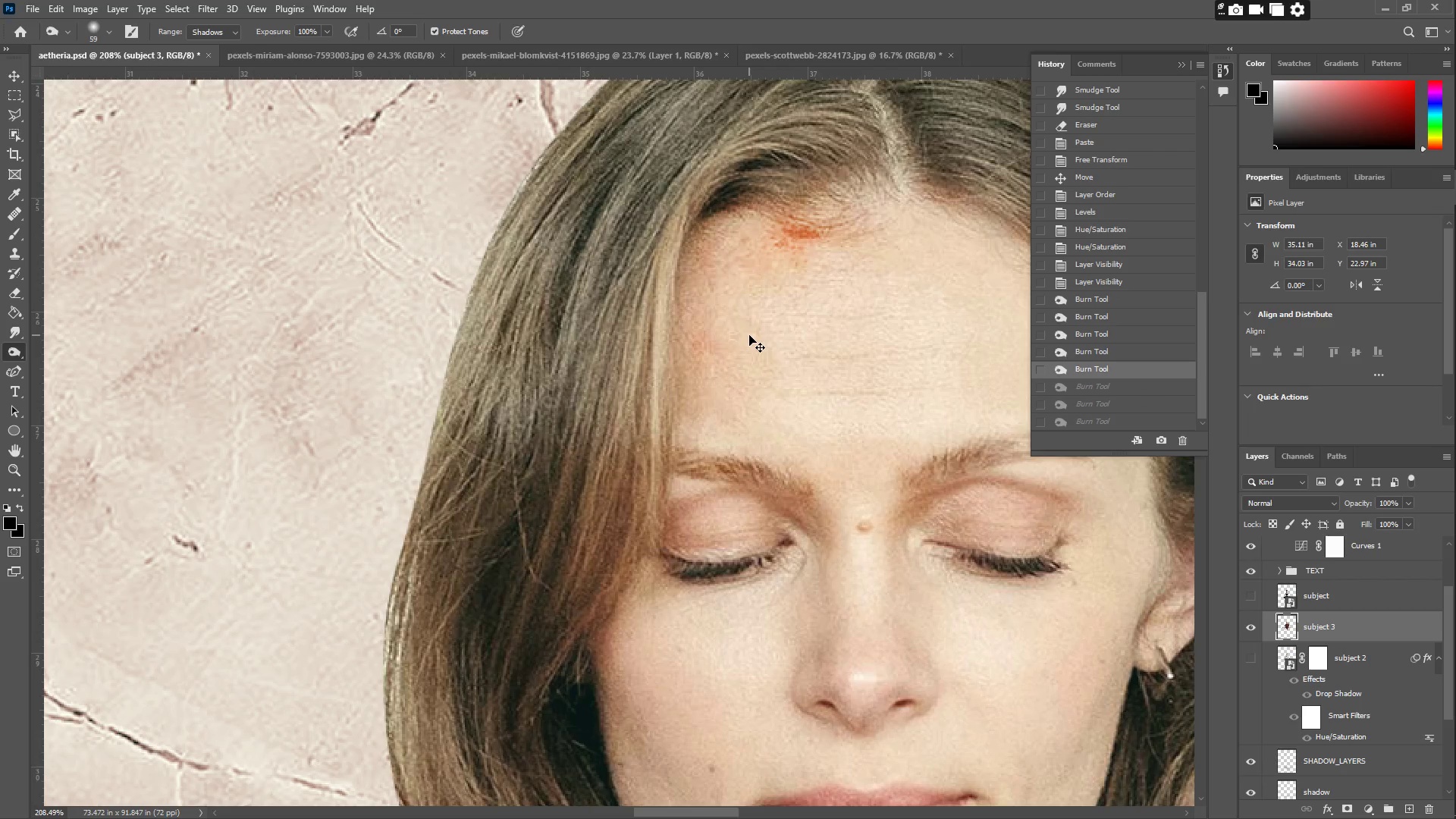 
key(Control+Z)
 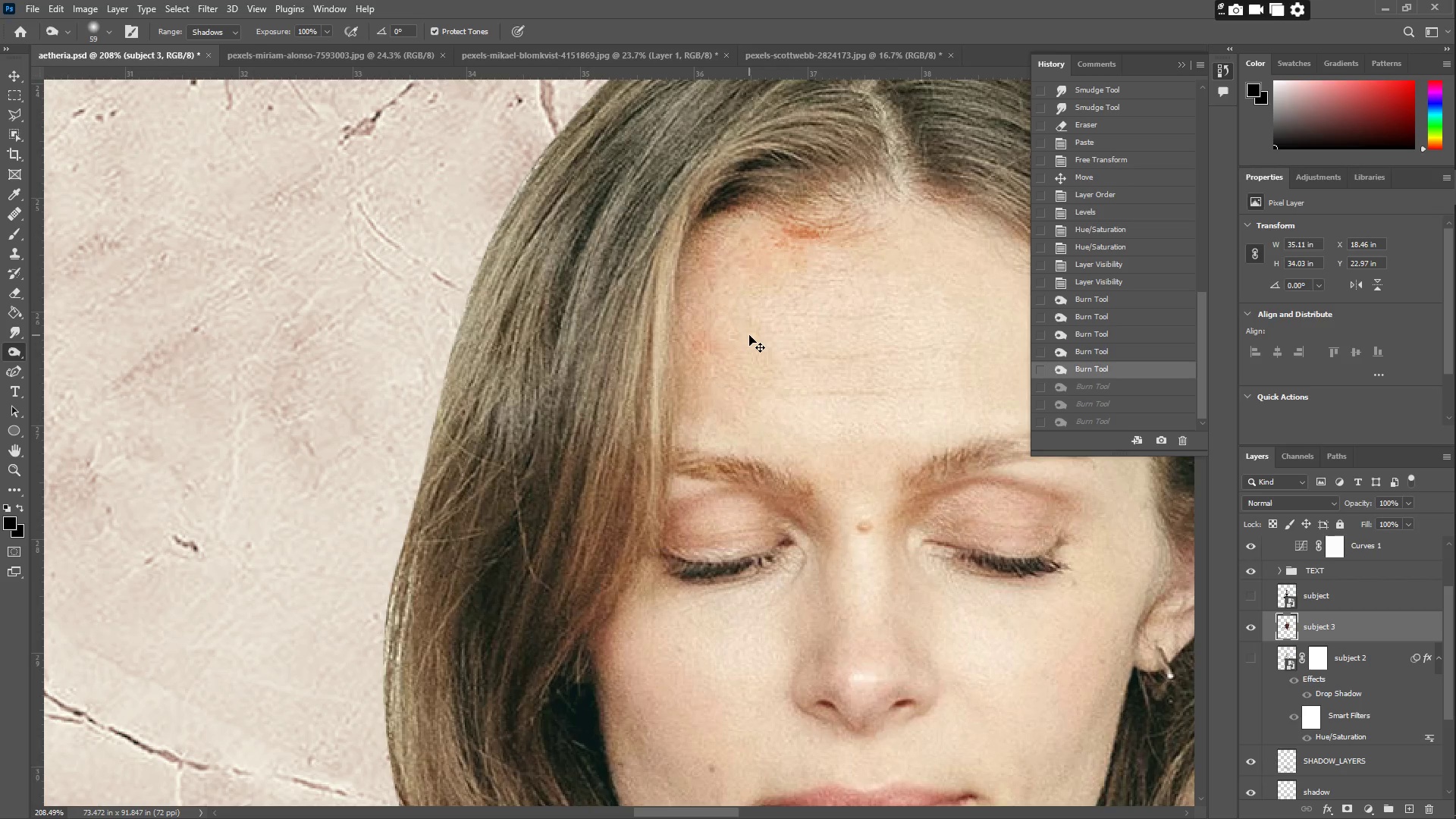 
key(Control+Z)
 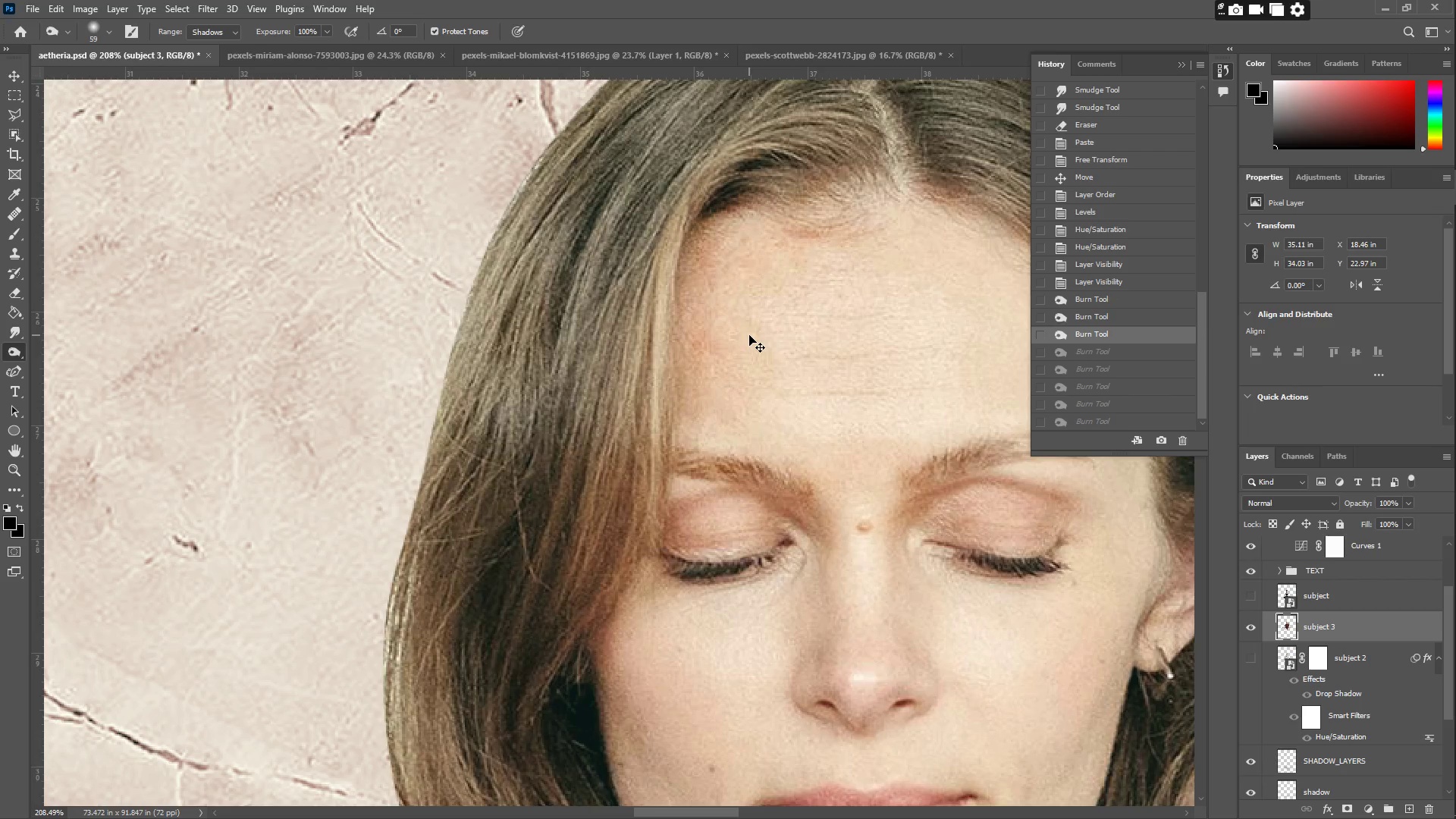 
key(Control+Z)
 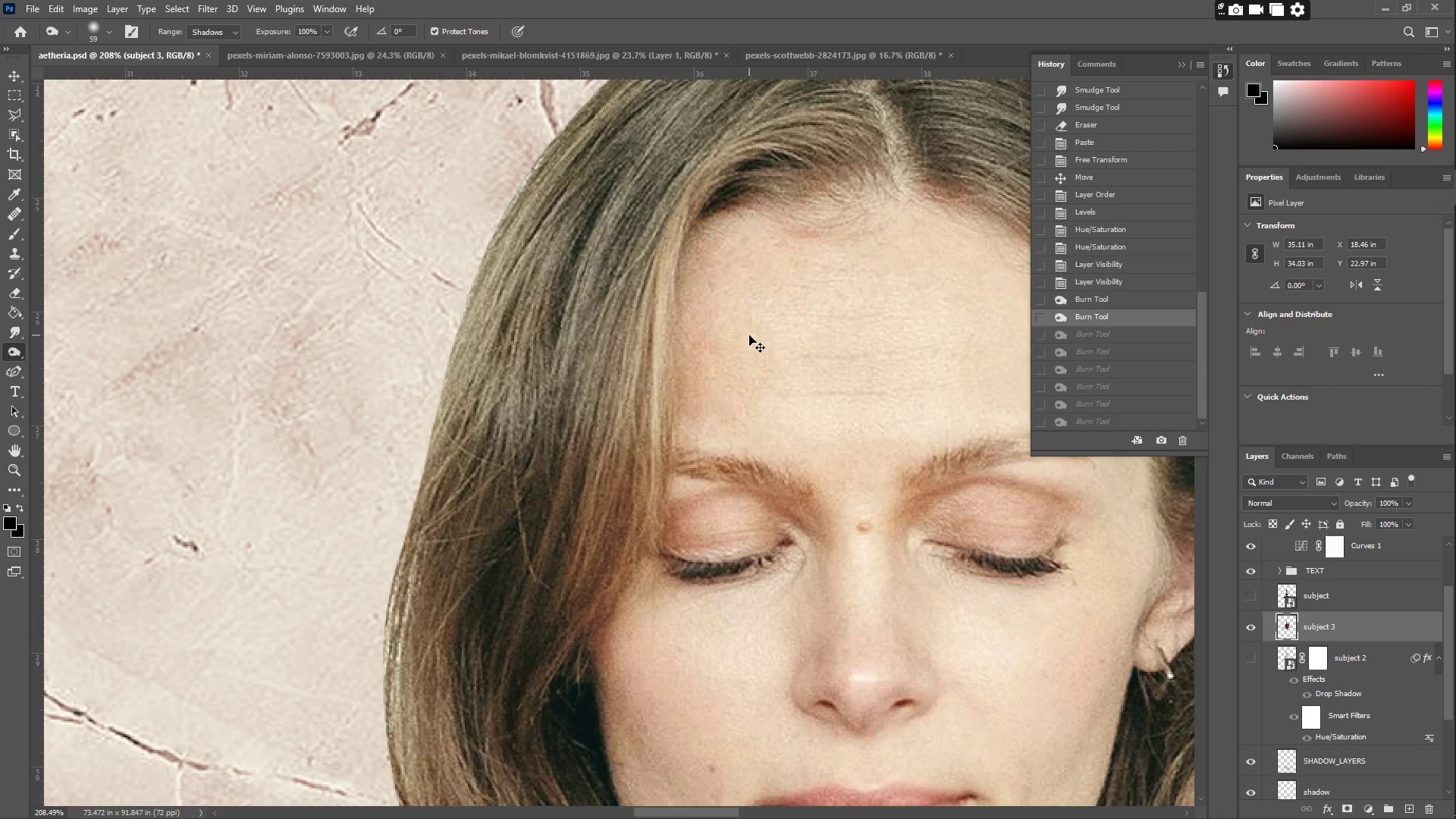 
key(Control+Z)
 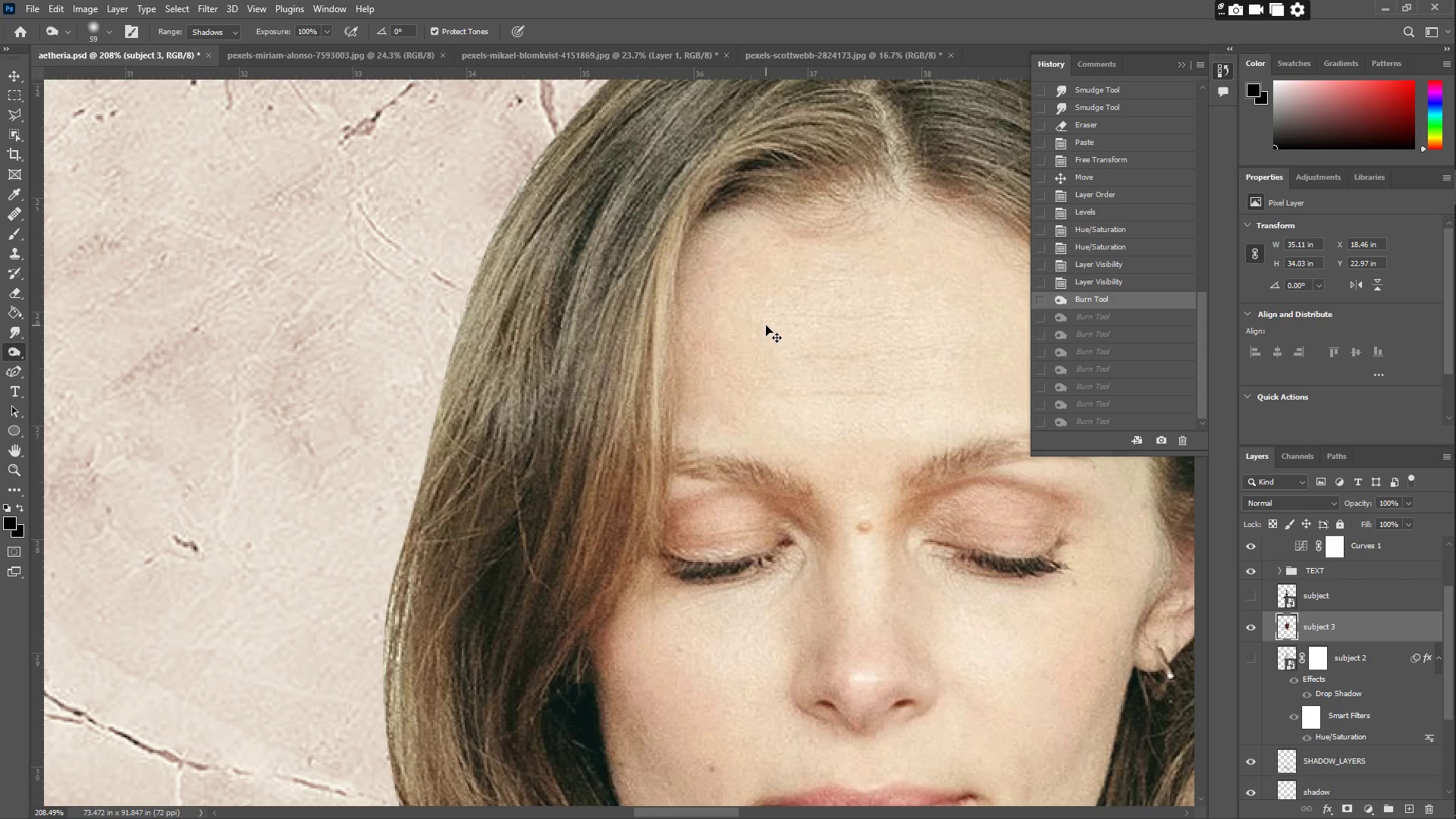 
key(Control+Z)
 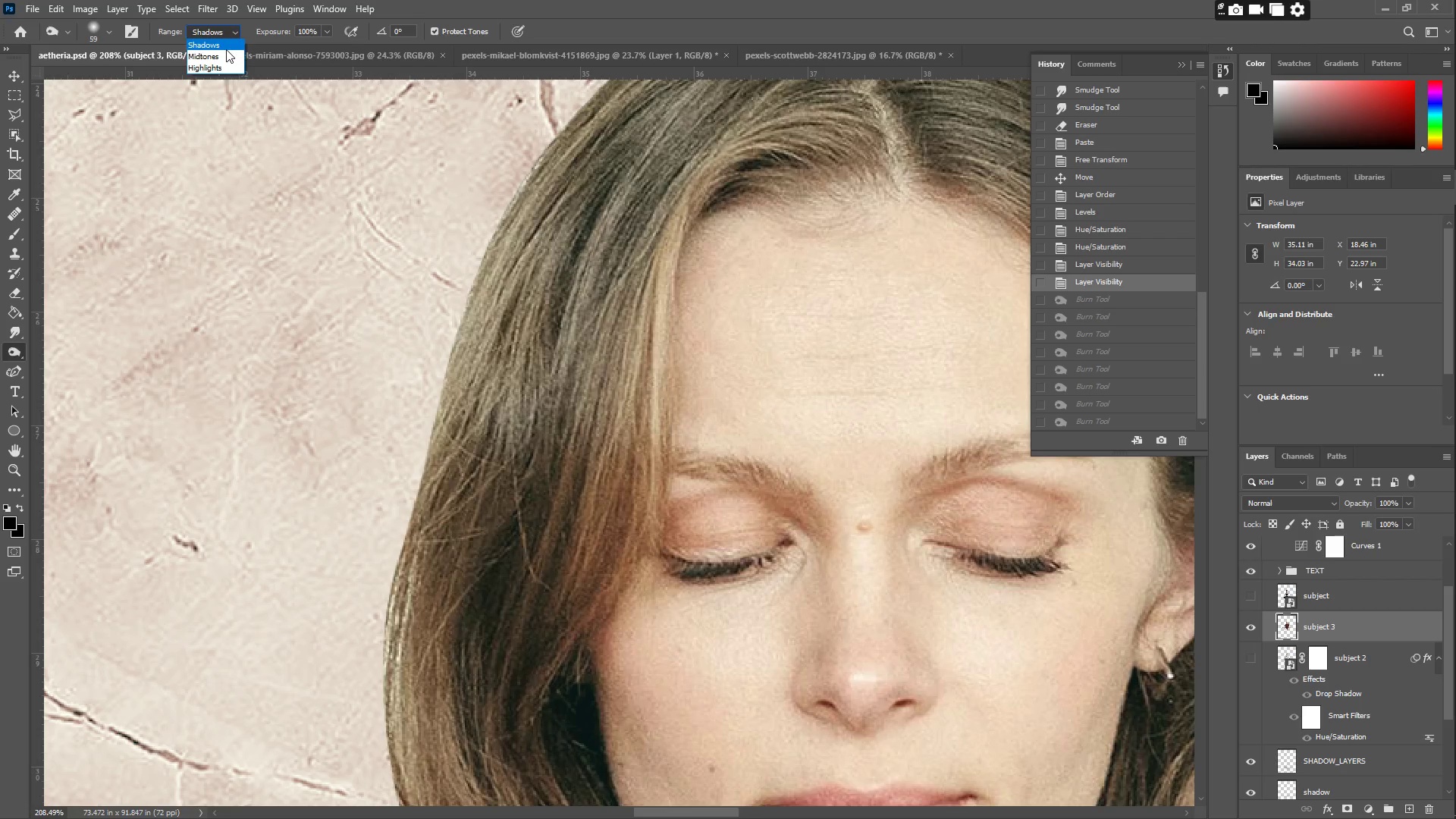 
left_click([215, 71])
 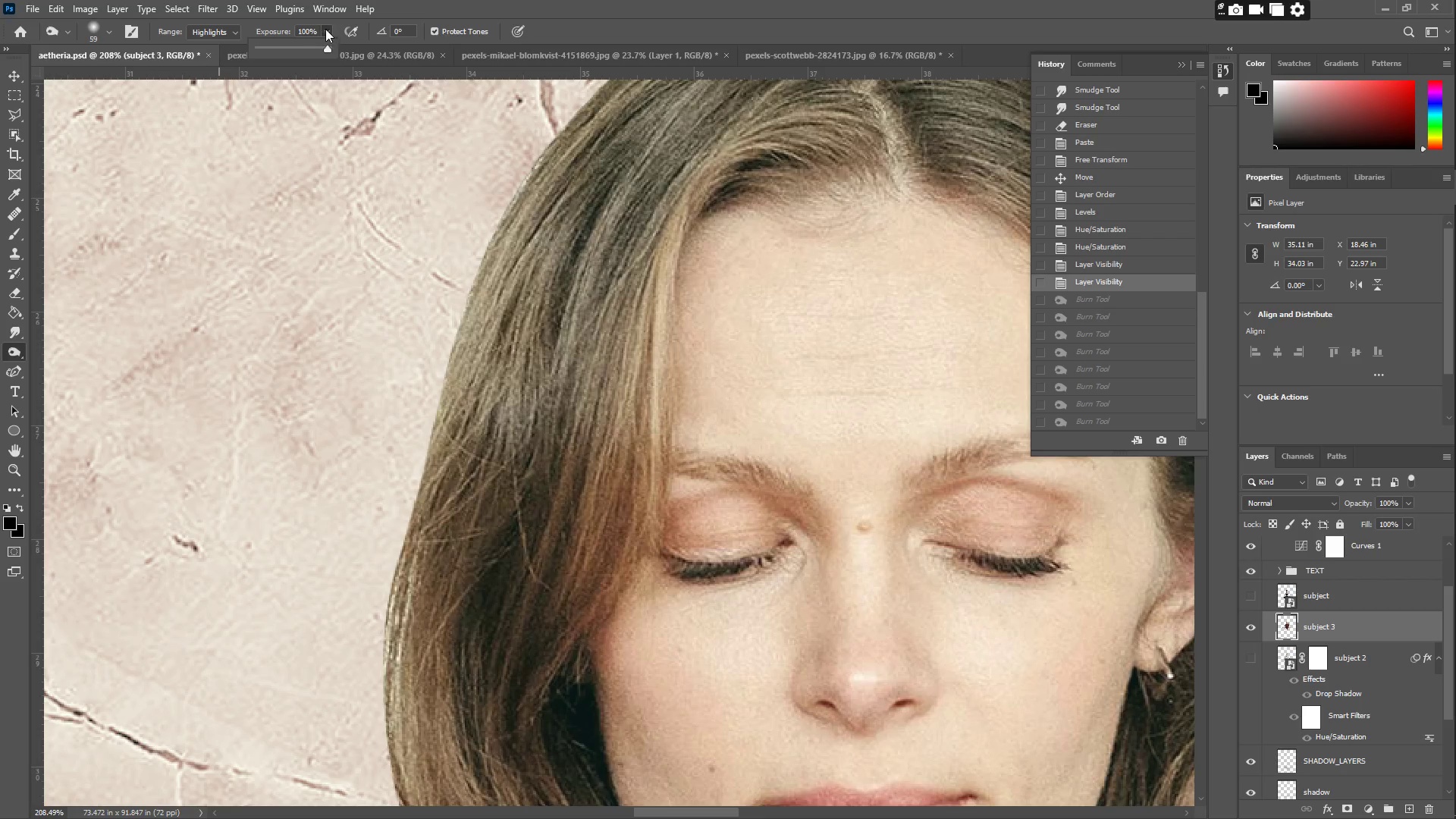 
double_click([297, 45])
 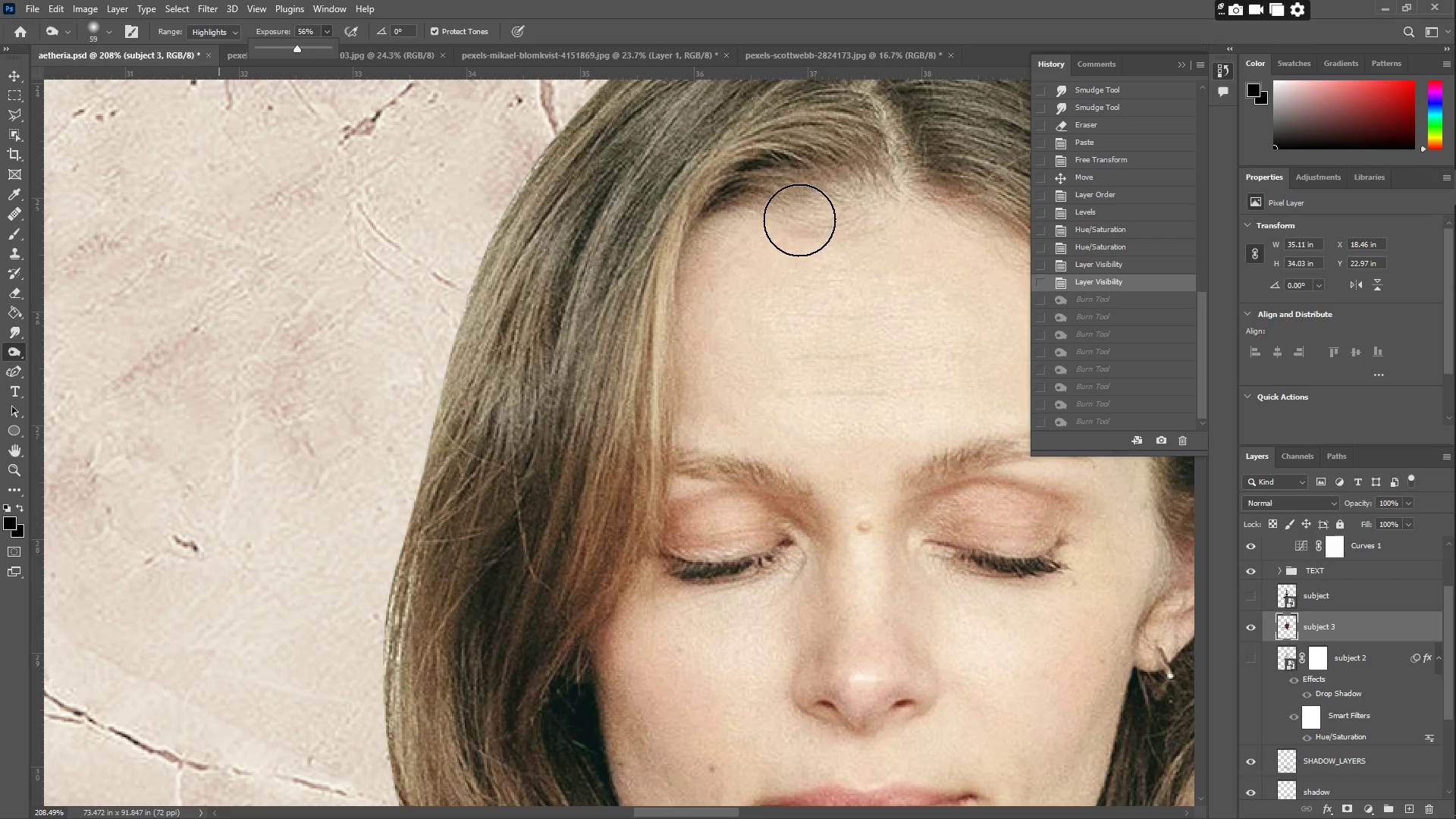 
left_click_drag(start_coordinate=[886, 228], to_coordinate=[682, 451])
 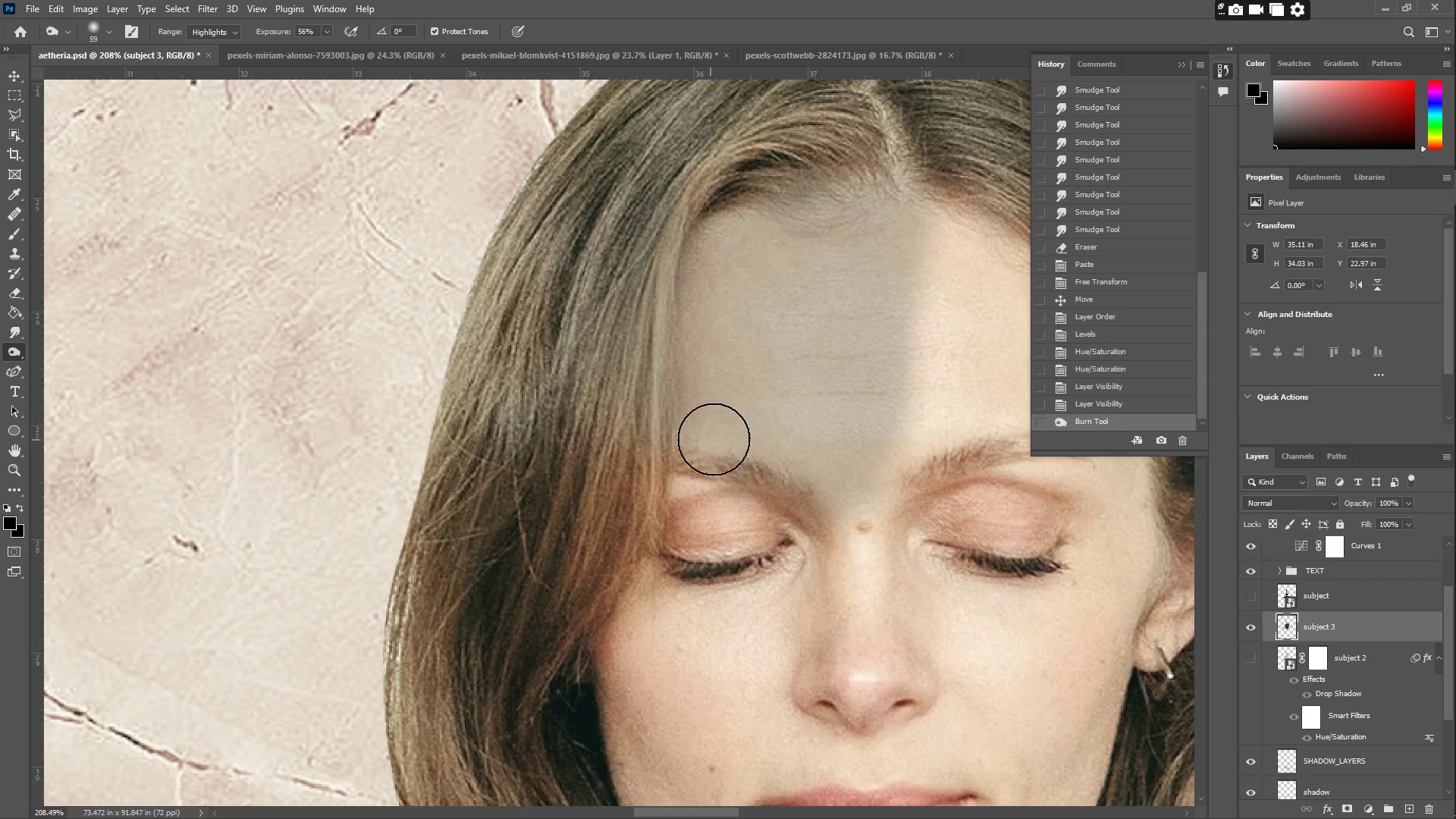 
key(Z)
 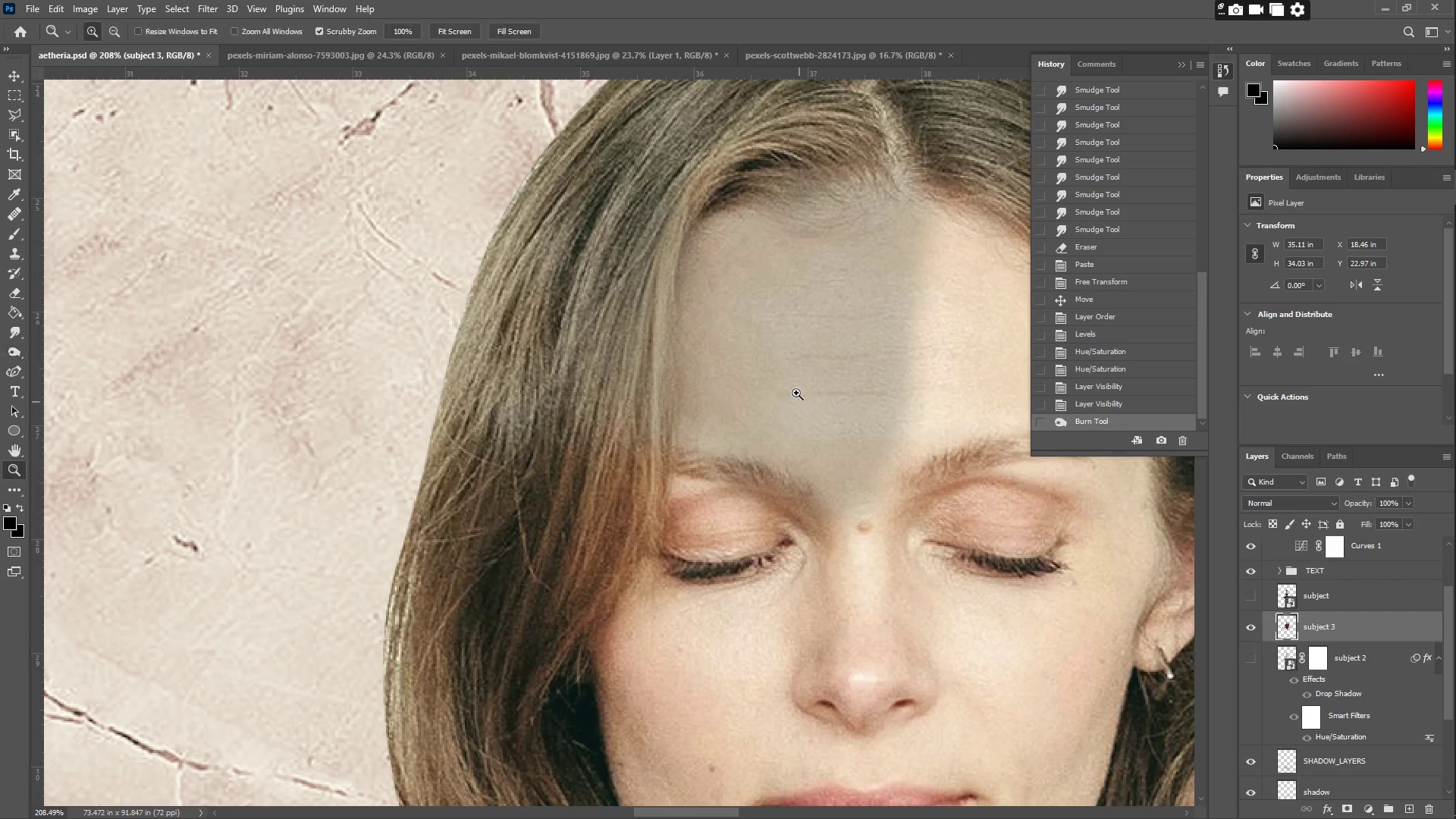 
left_click_drag(start_coordinate=[766, 360], to_coordinate=[659, 373])
 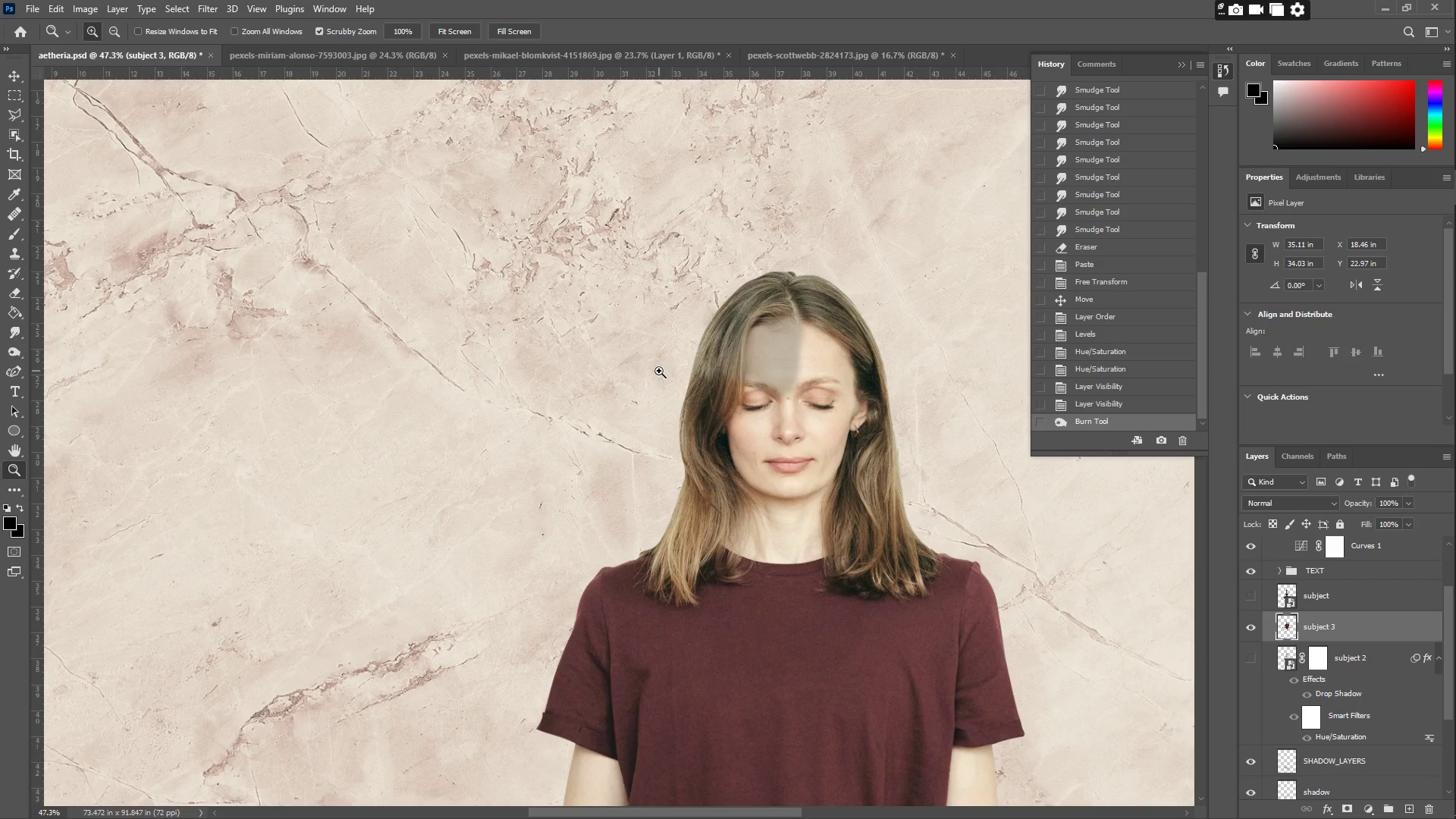 
key(Control+Z)
 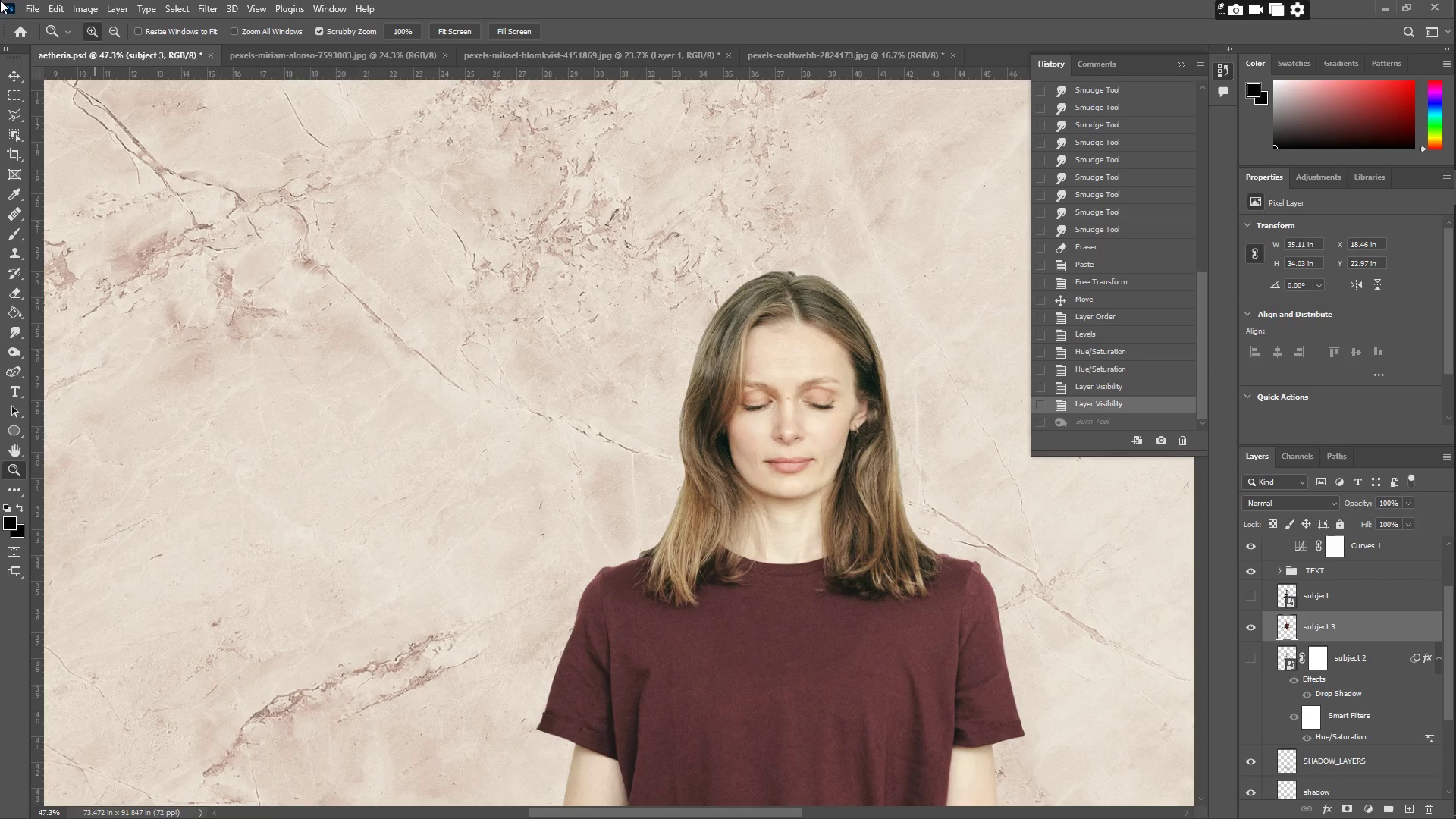 
mouse_move([101, 69])
 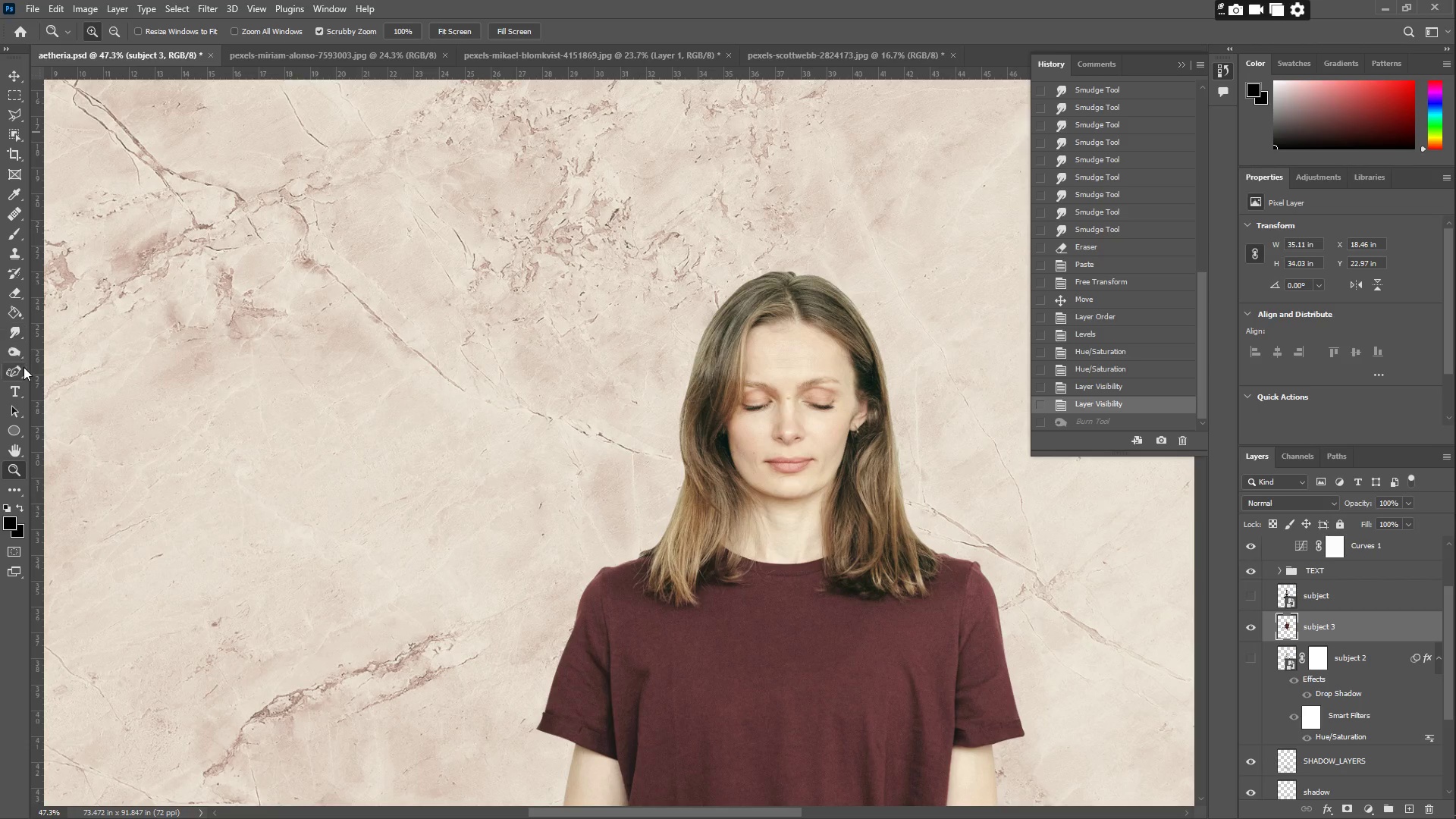 
left_click([11, 347])
 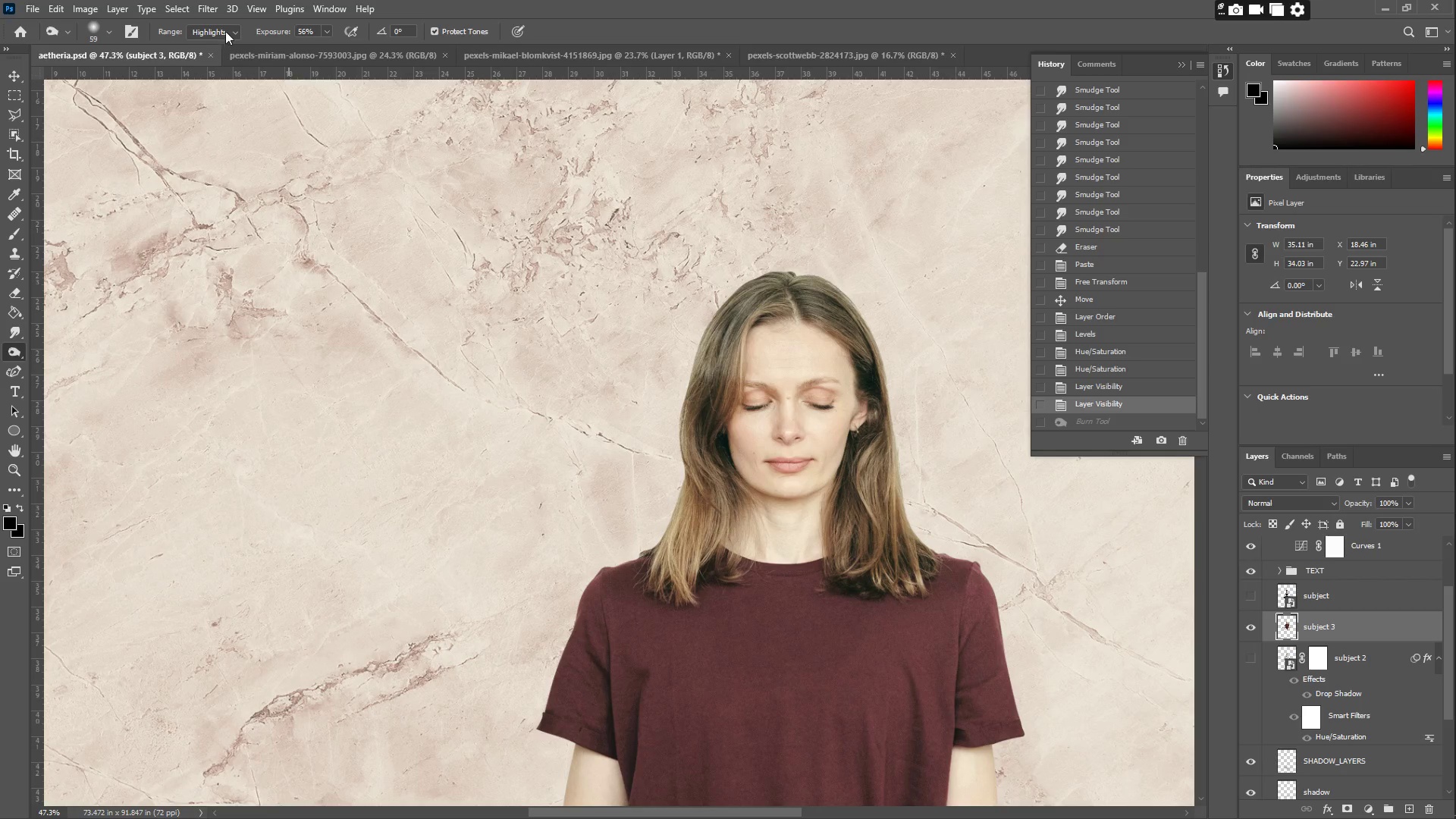 
left_click([208, 30])
 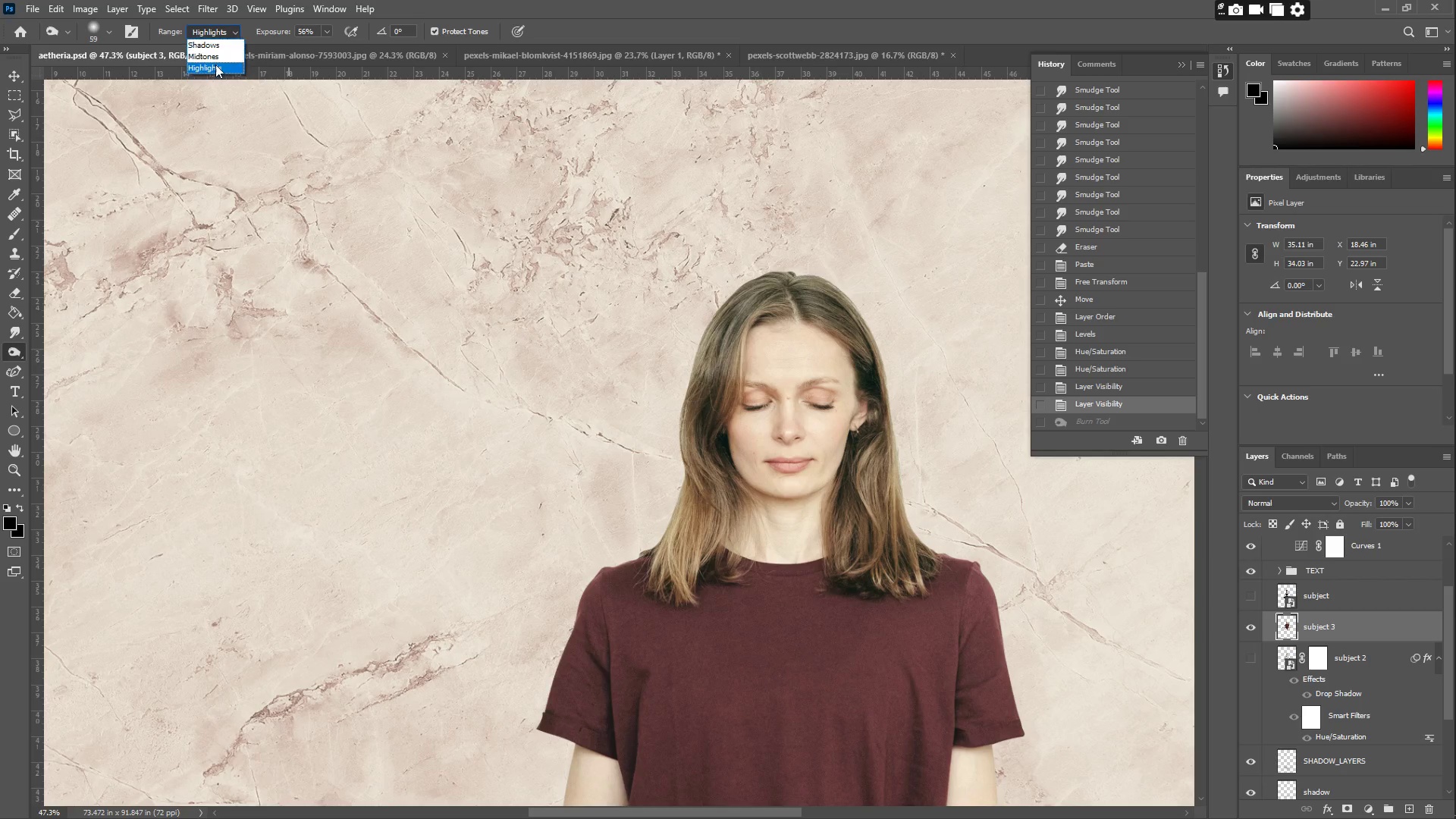 
left_click([212, 56])
 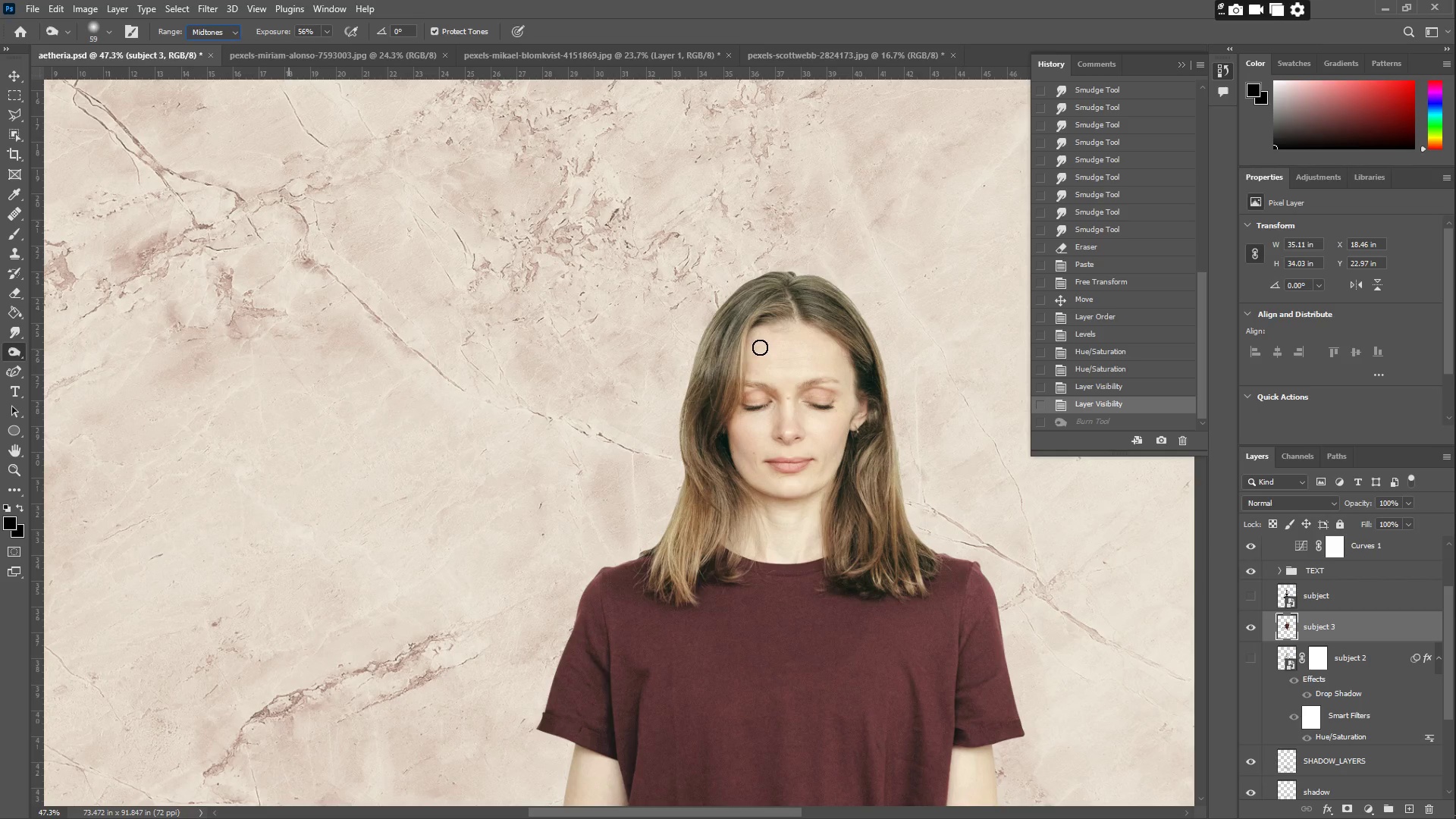 
left_click_drag(start_coordinate=[786, 329], to_coordinate=[775, 357])
 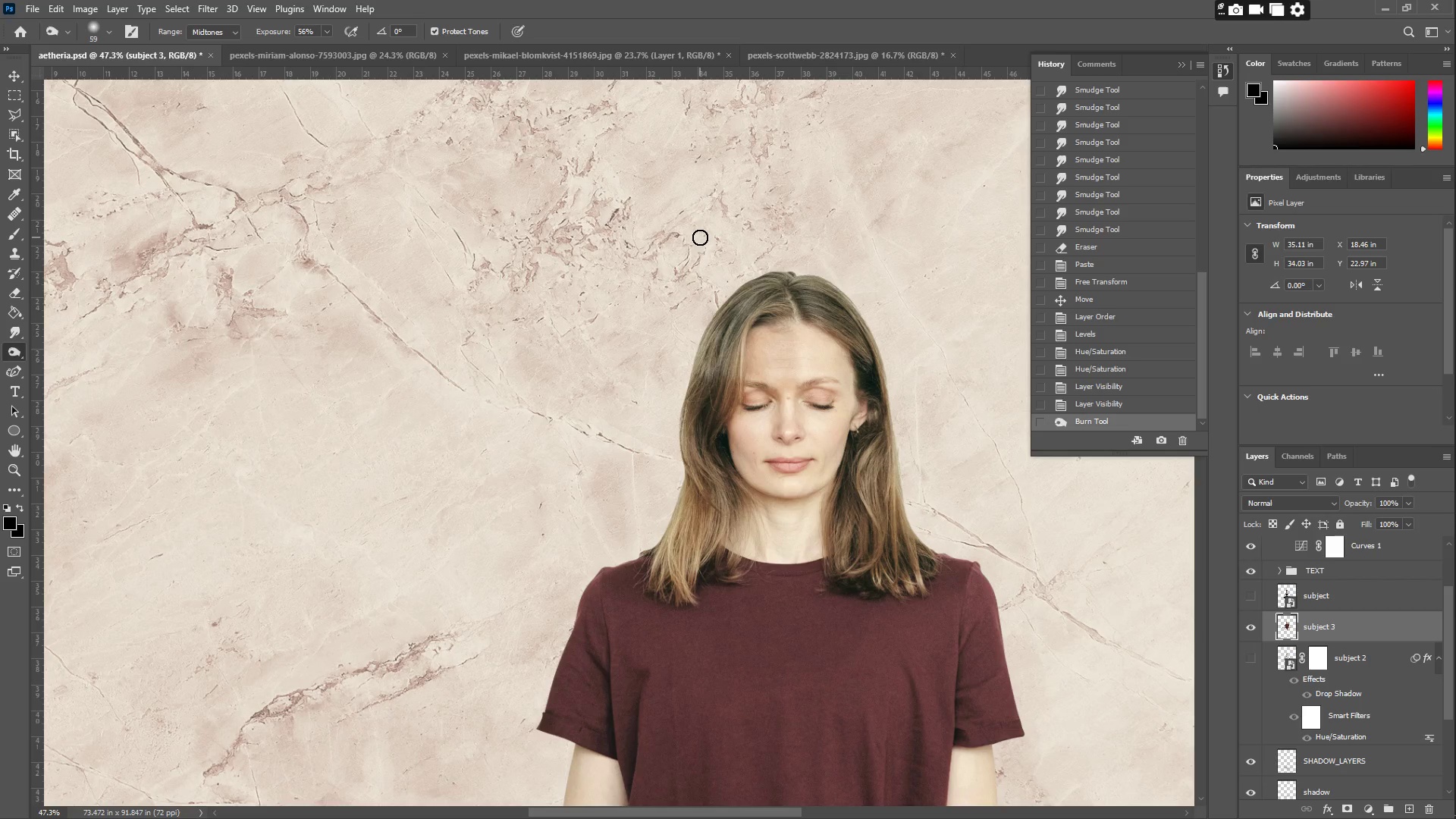 
key(Control+Z)
 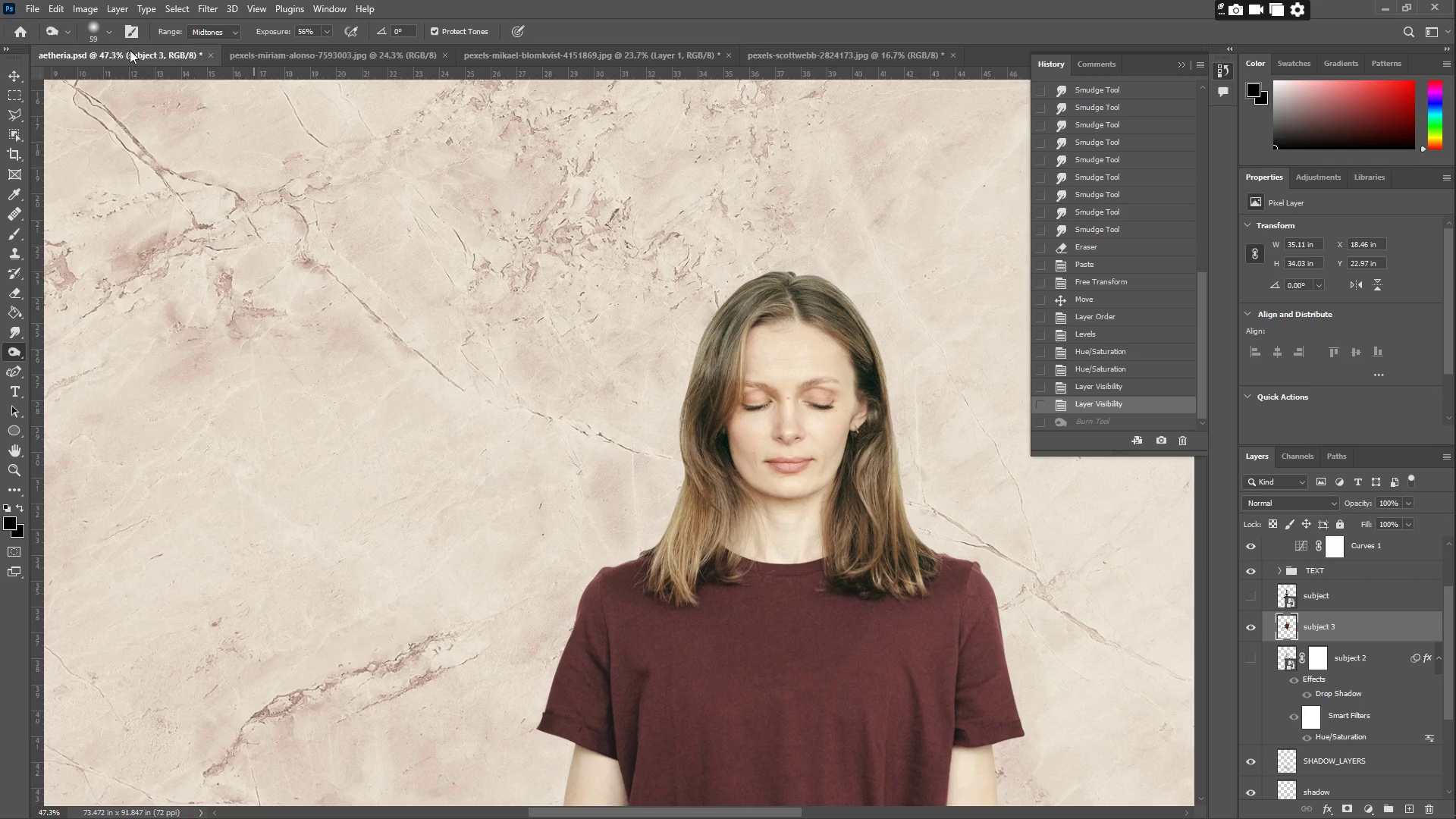 
left_click([87, 25])
 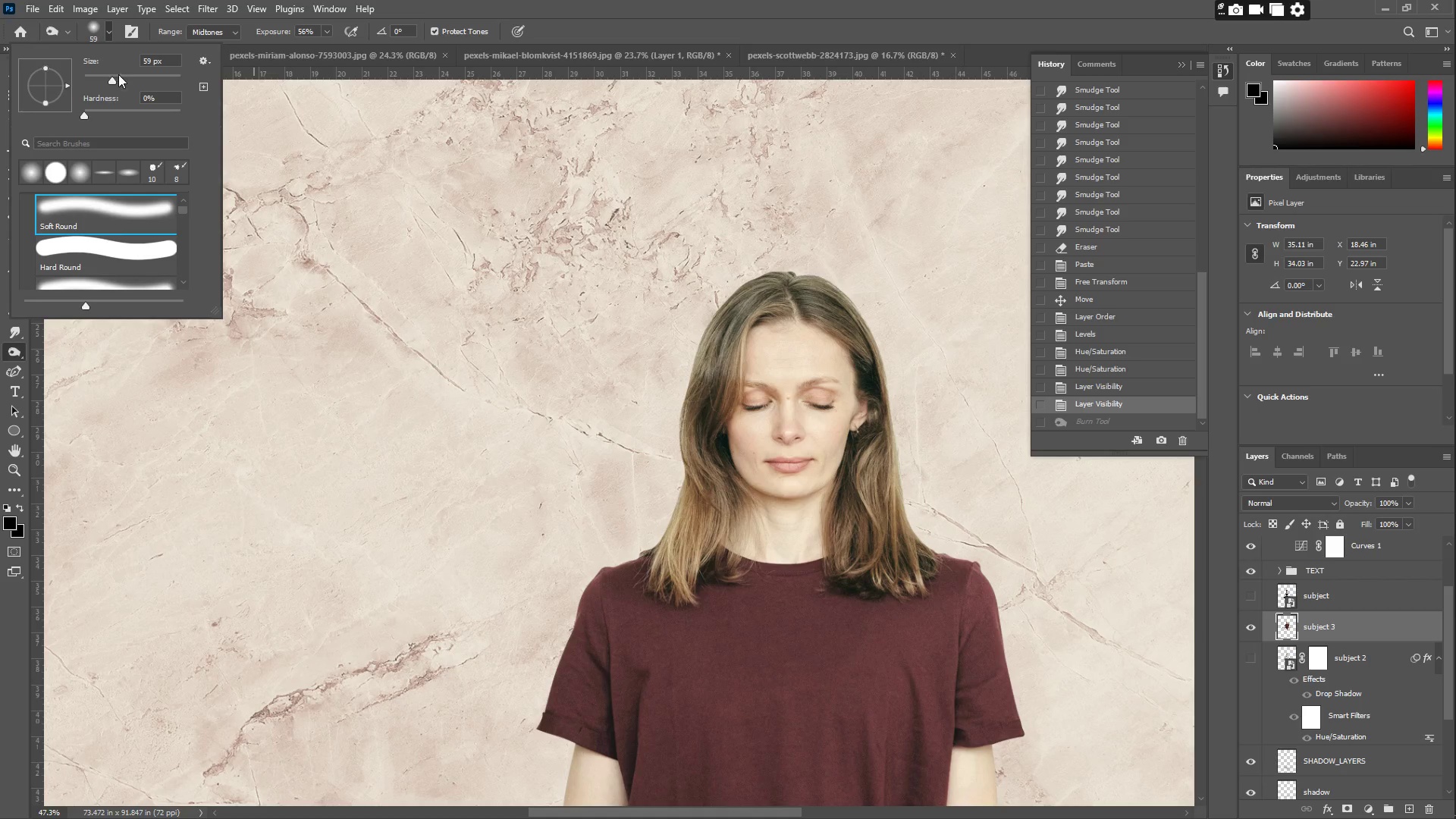 
left_click_drag(start_coordinate=[124, 77], to_coordinate=[132, 80])
 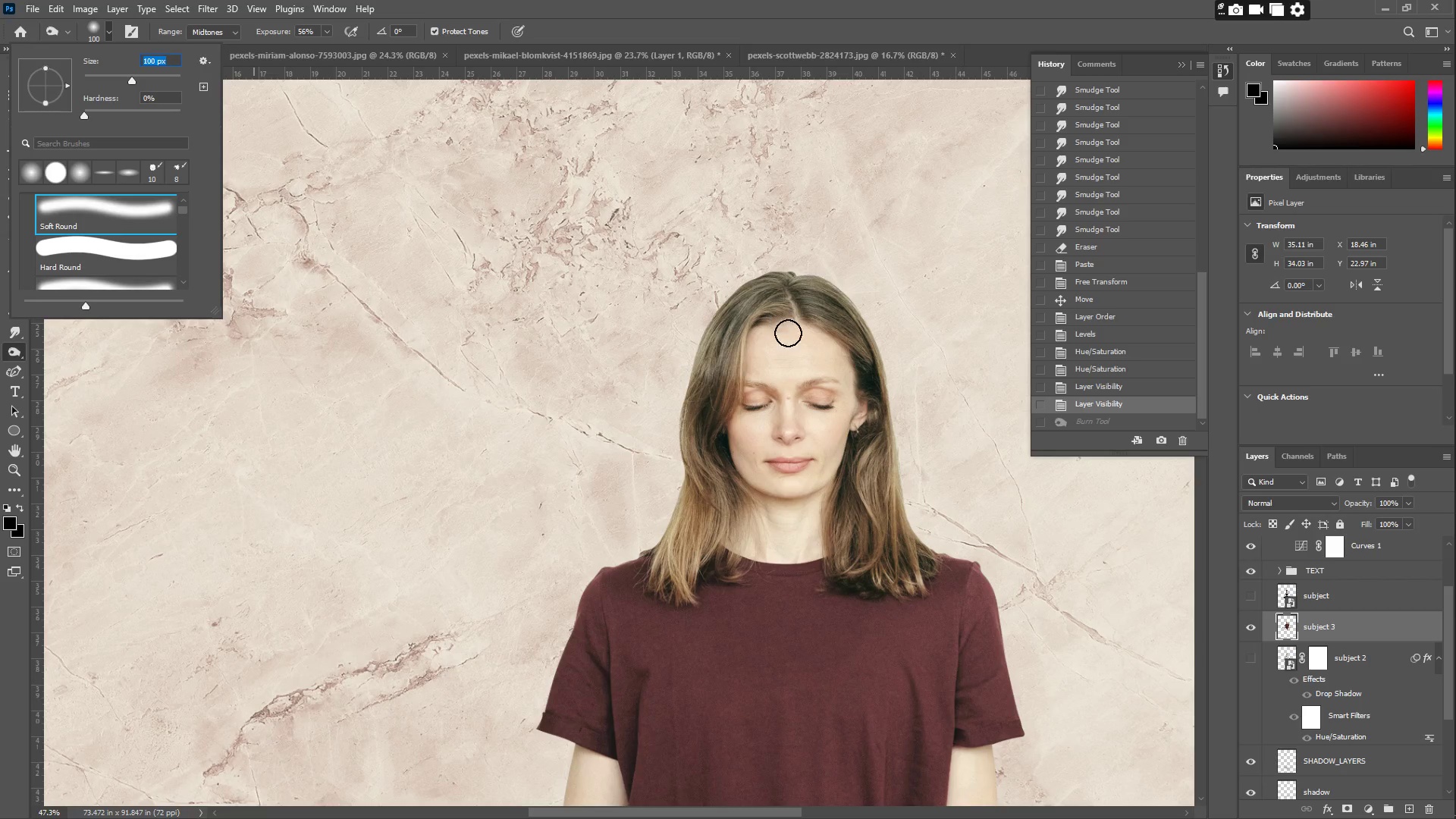 
left_click_drag(start_coordinate=[800, 337], to_coordinate=[770, 560])
 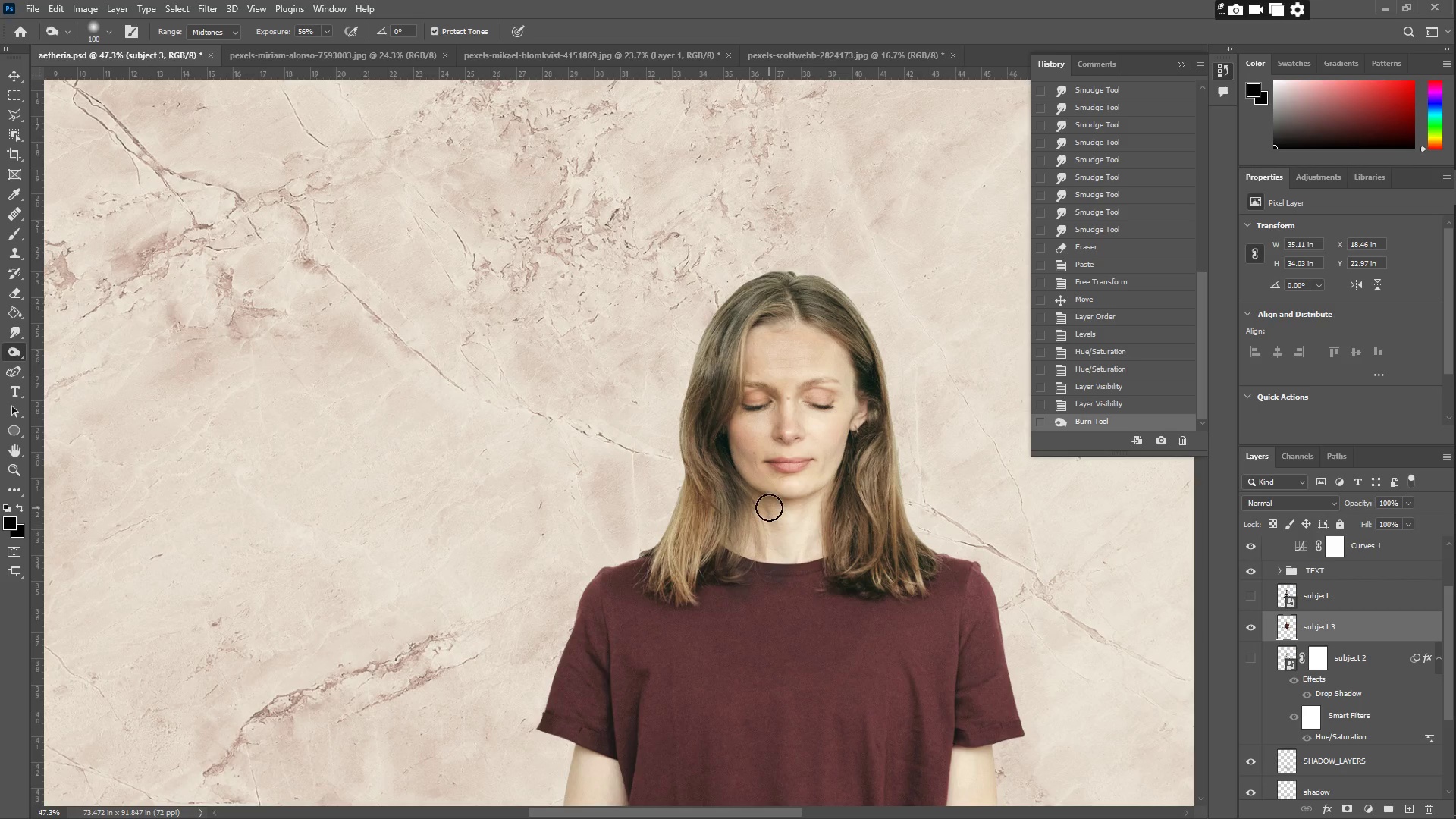 
scroll: coordinate [669, 536], scroll_direction: down, amount: 17.0
 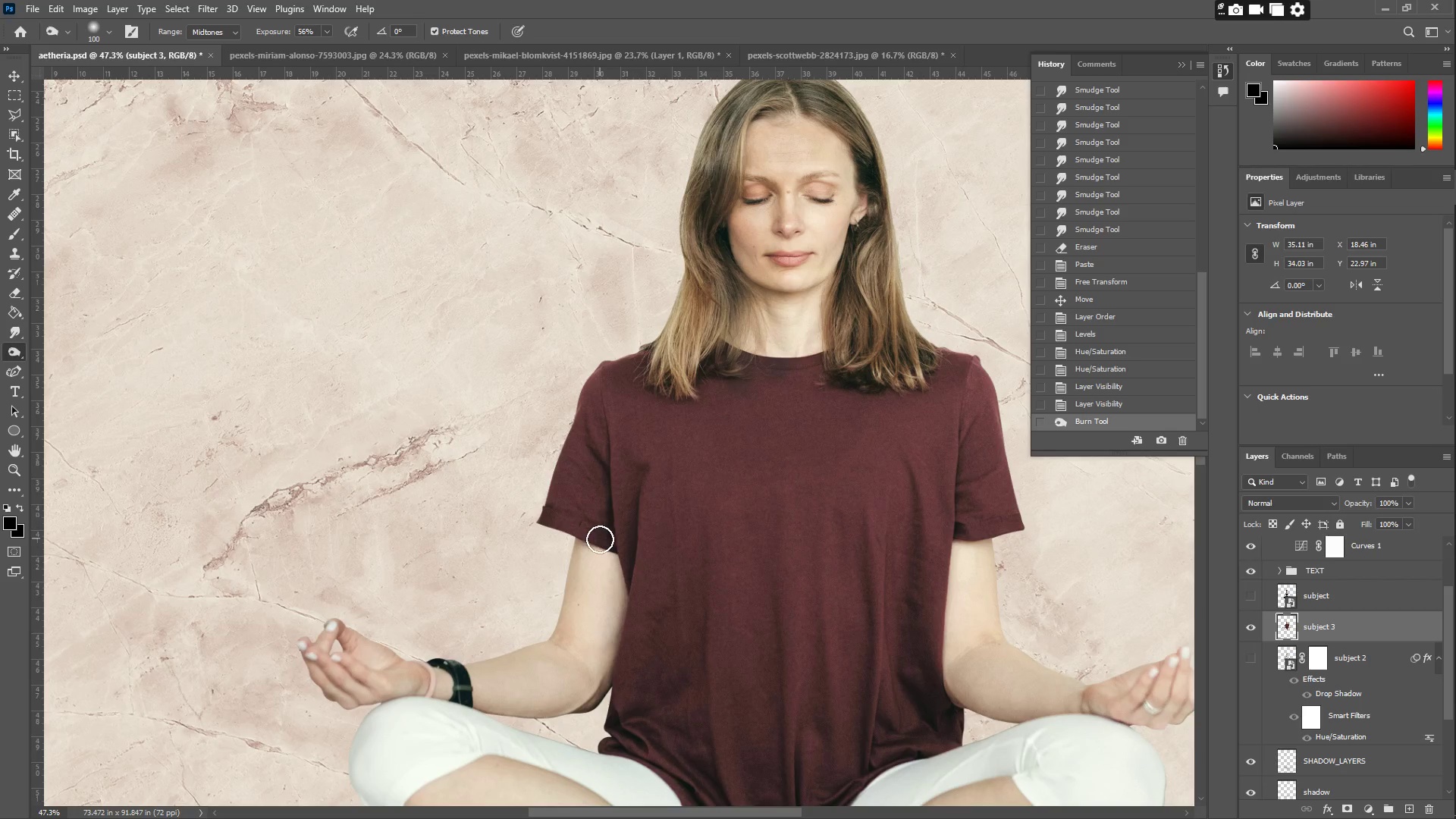 
left_click_drag(start_coordinate=[592, 541], to_coordinate=[555, 658])
 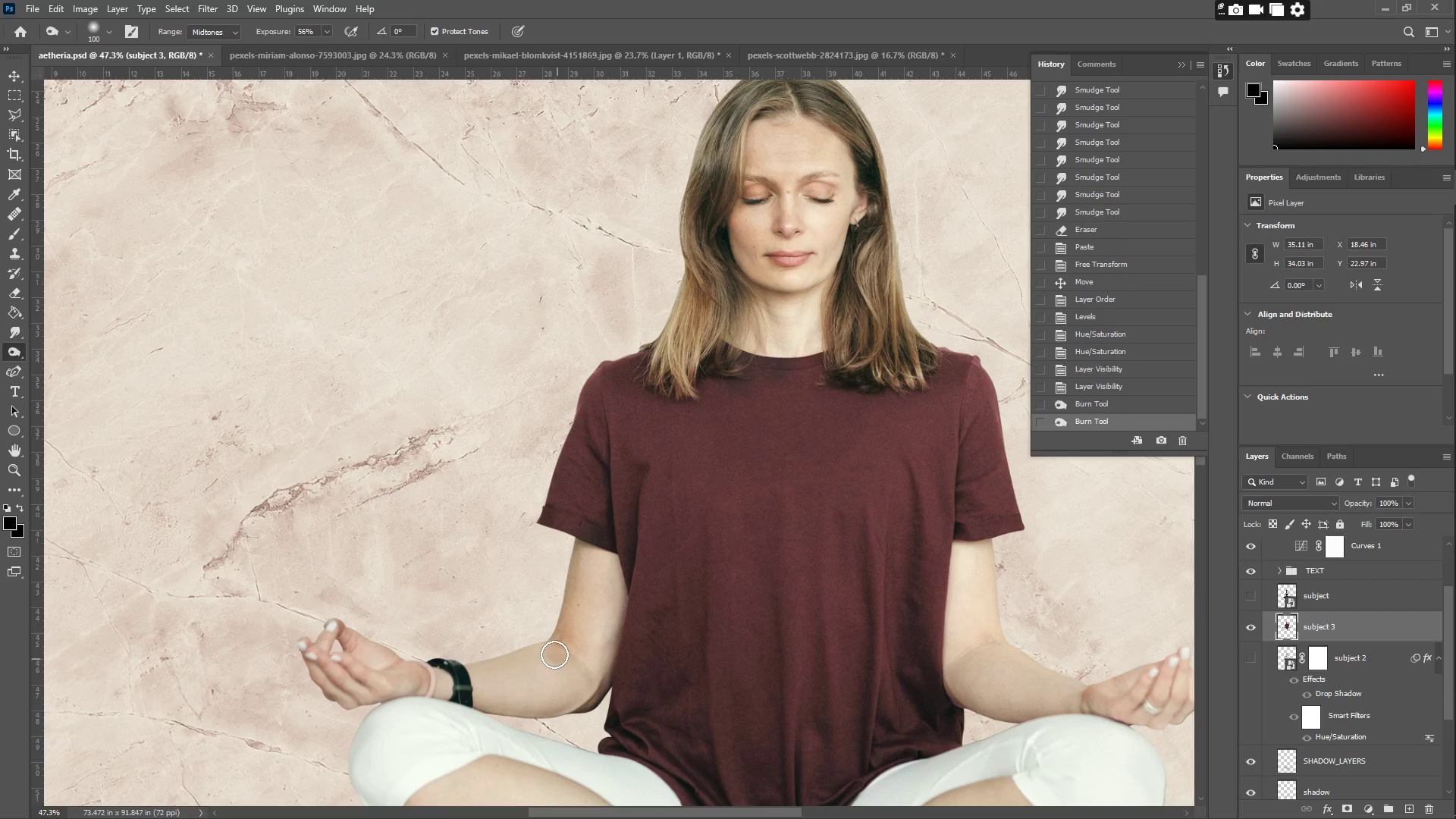 
left_click_drag(start_coordinate=[554, 651], to_coordinate=[445, 651])
 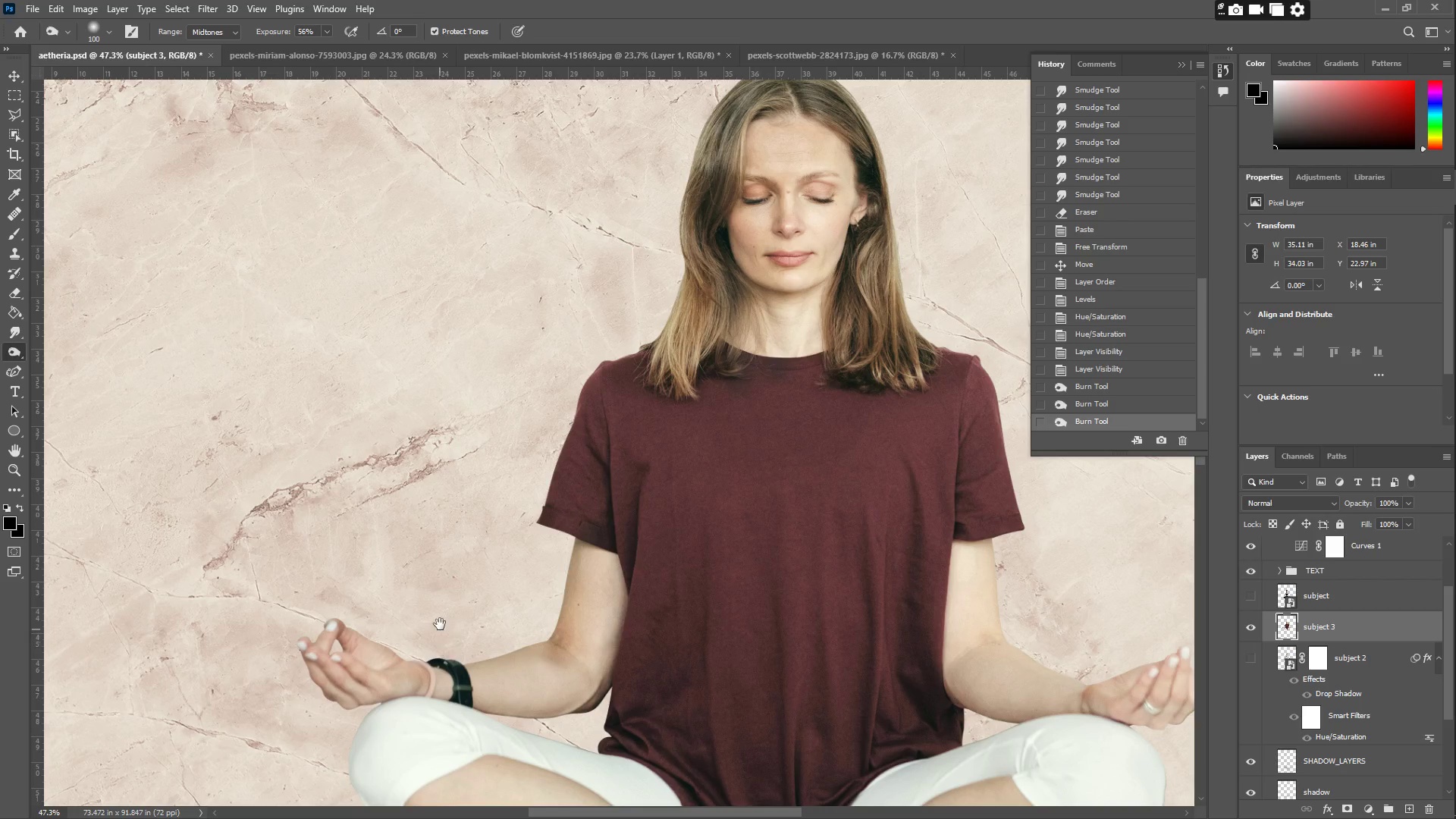 
hold_key(key=Space, duration=0.75)
 